 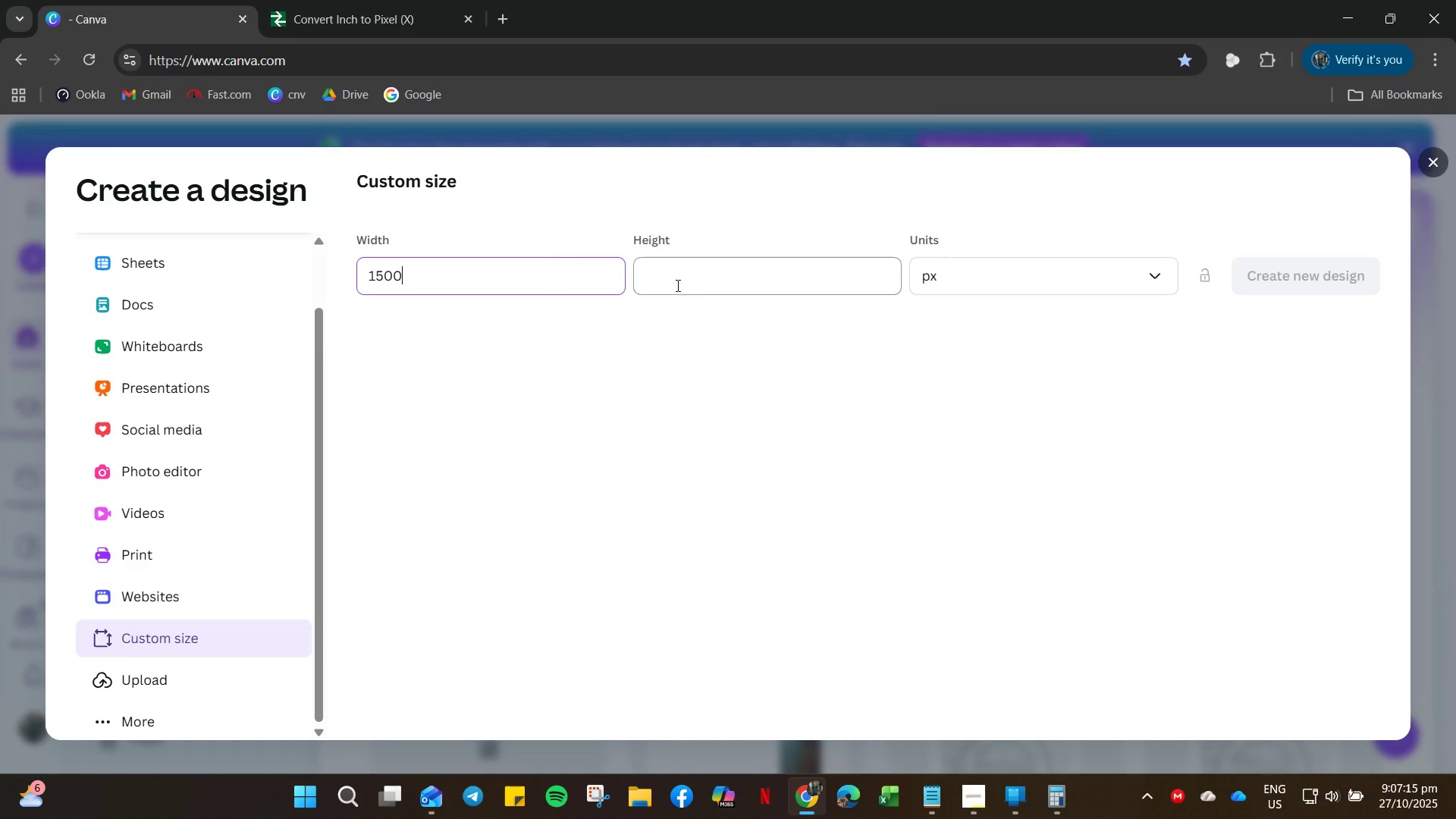 
left_click([699, 281])
 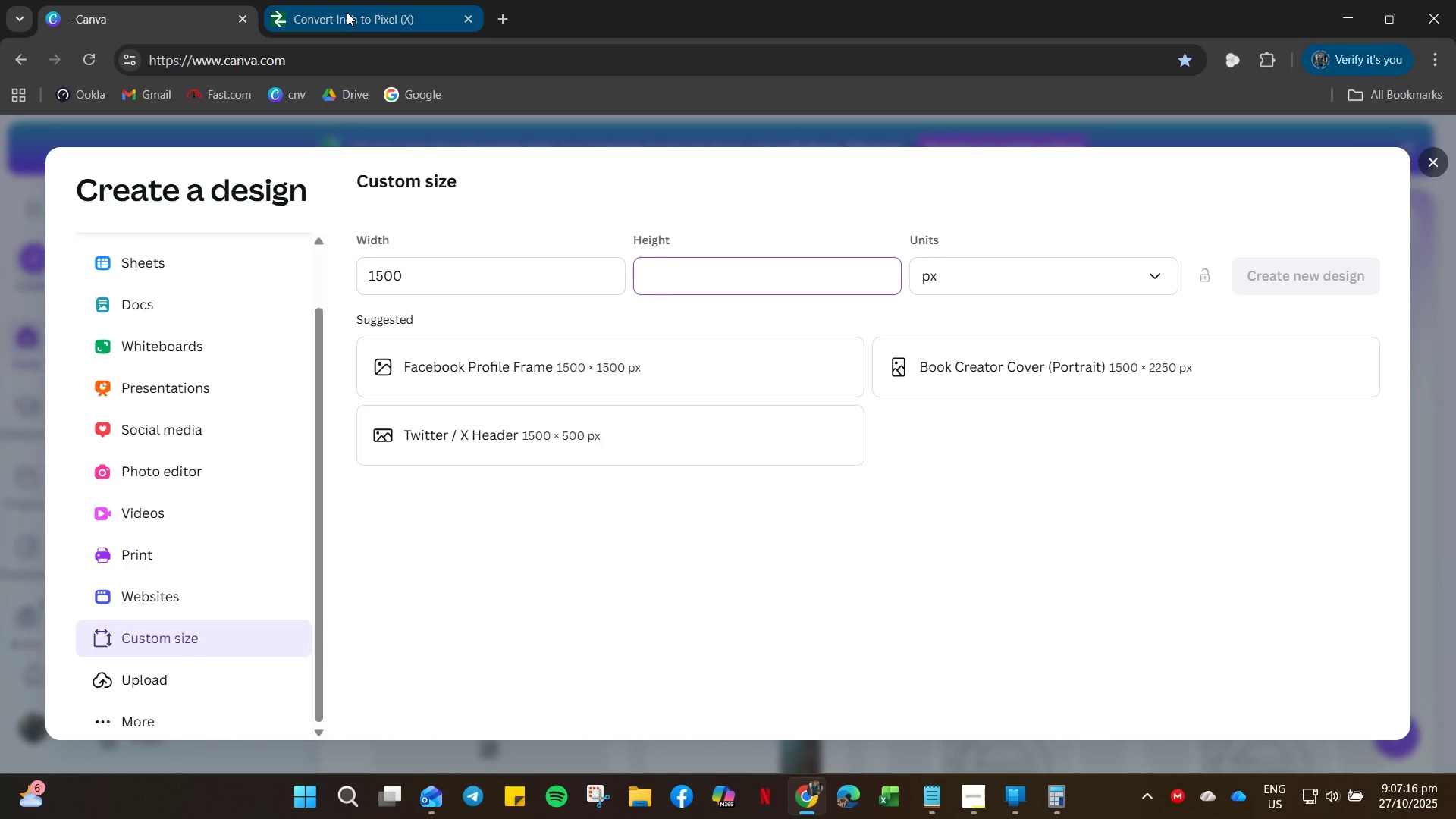 
left_click([347, 12])
 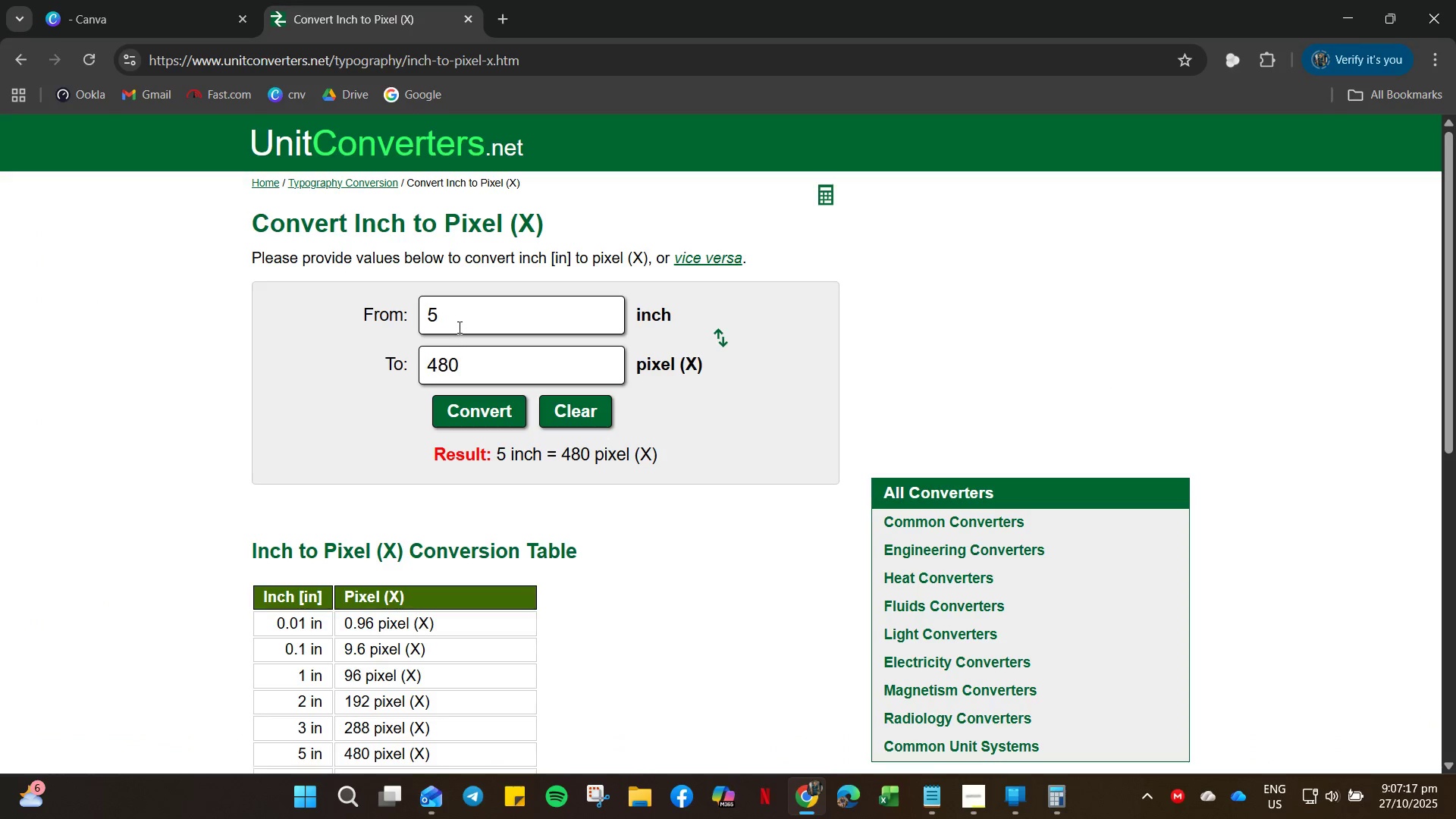 
left_click([457, 319])
 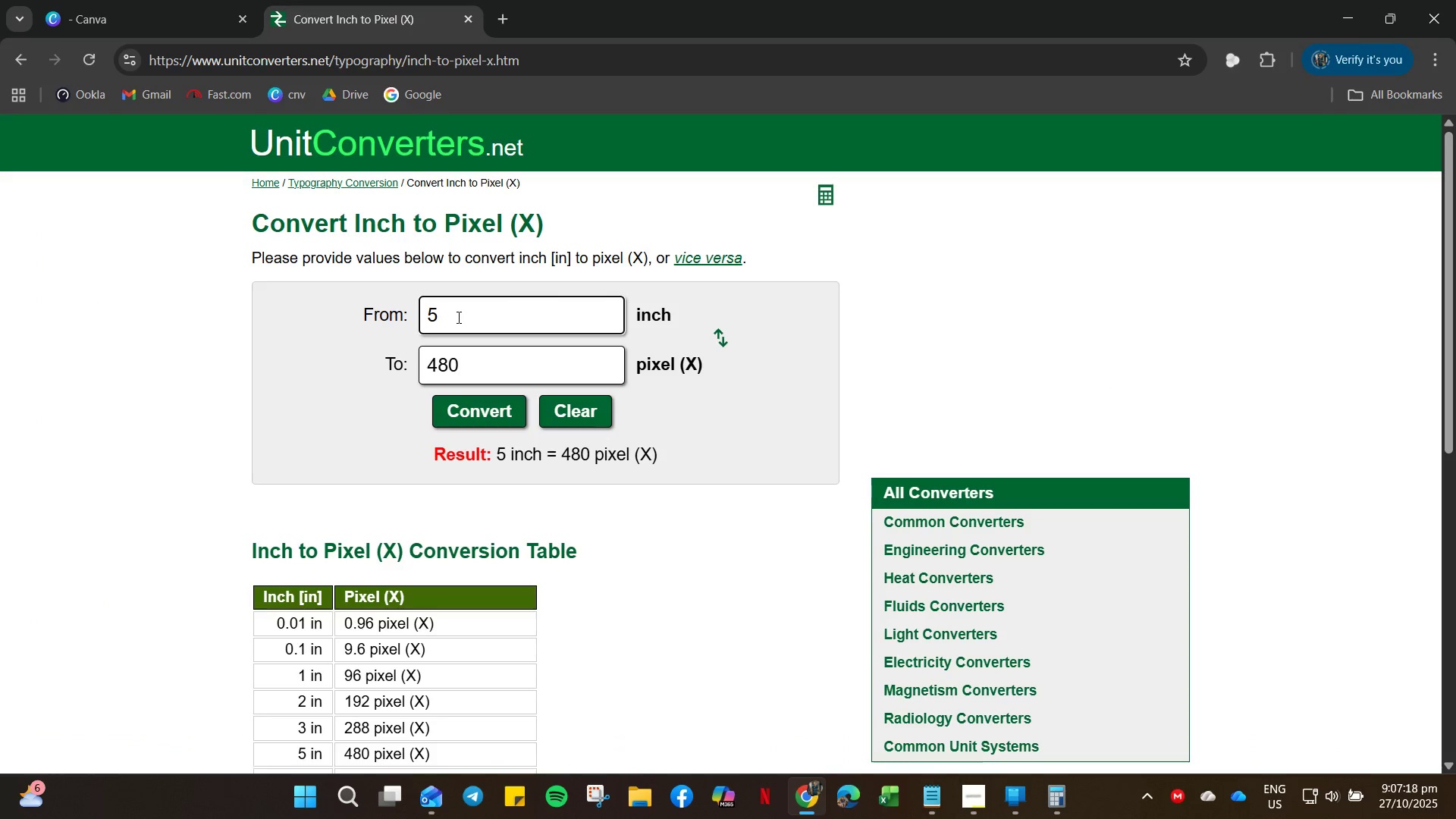 
key(Backspace)
 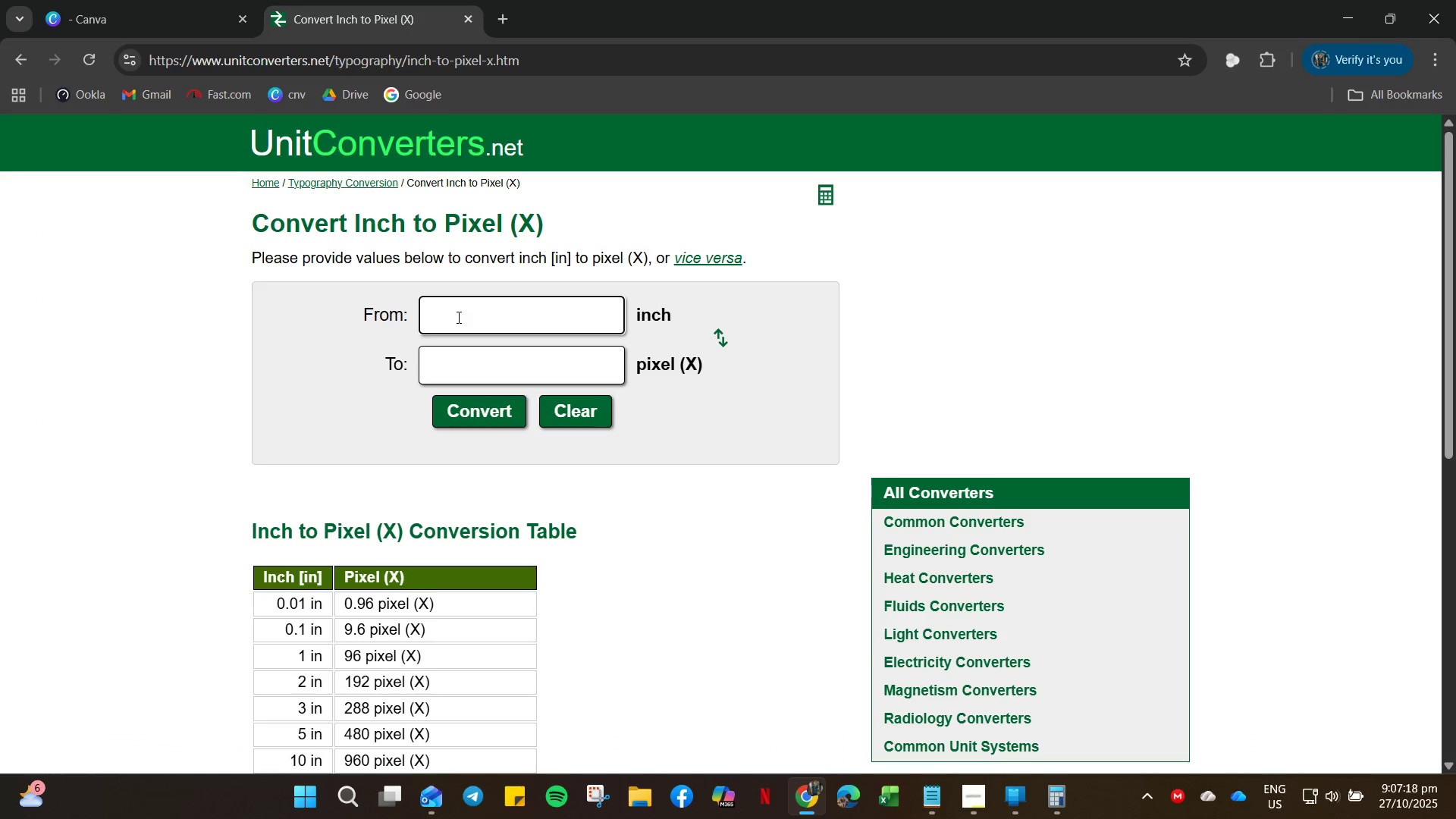 
key(Numpad7)
 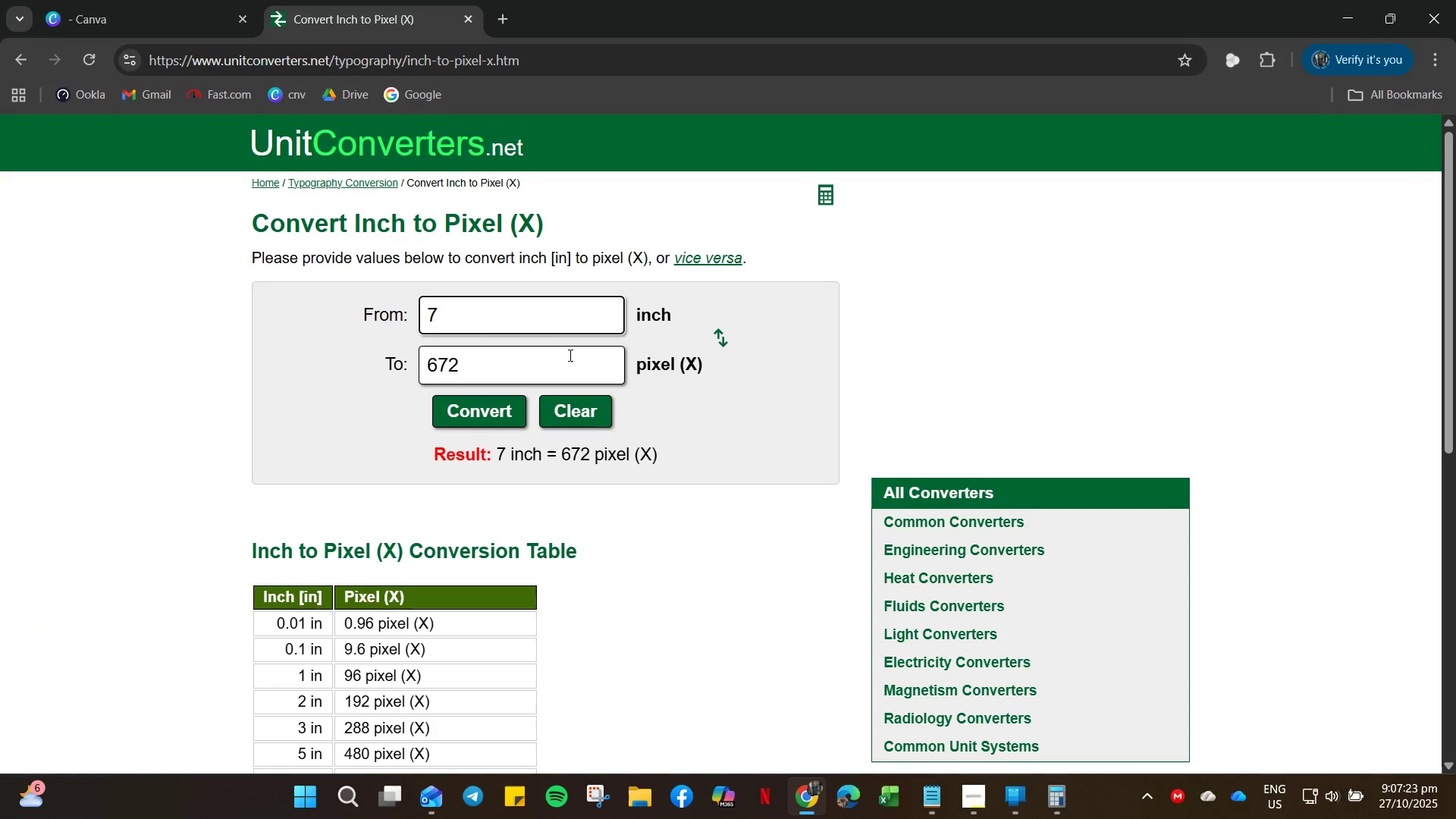 
wait(6.25)
 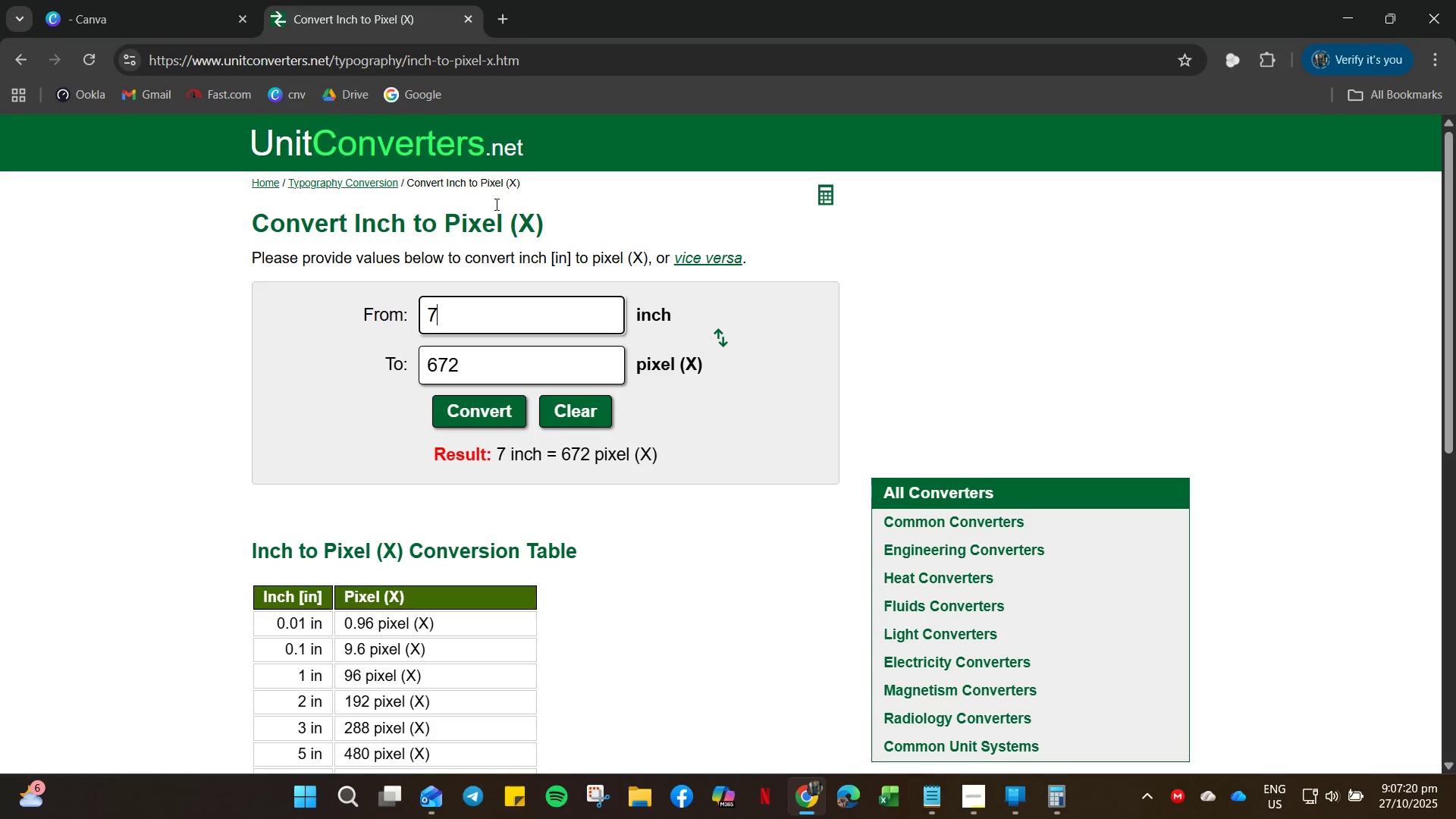 
left_click([136, 0])
 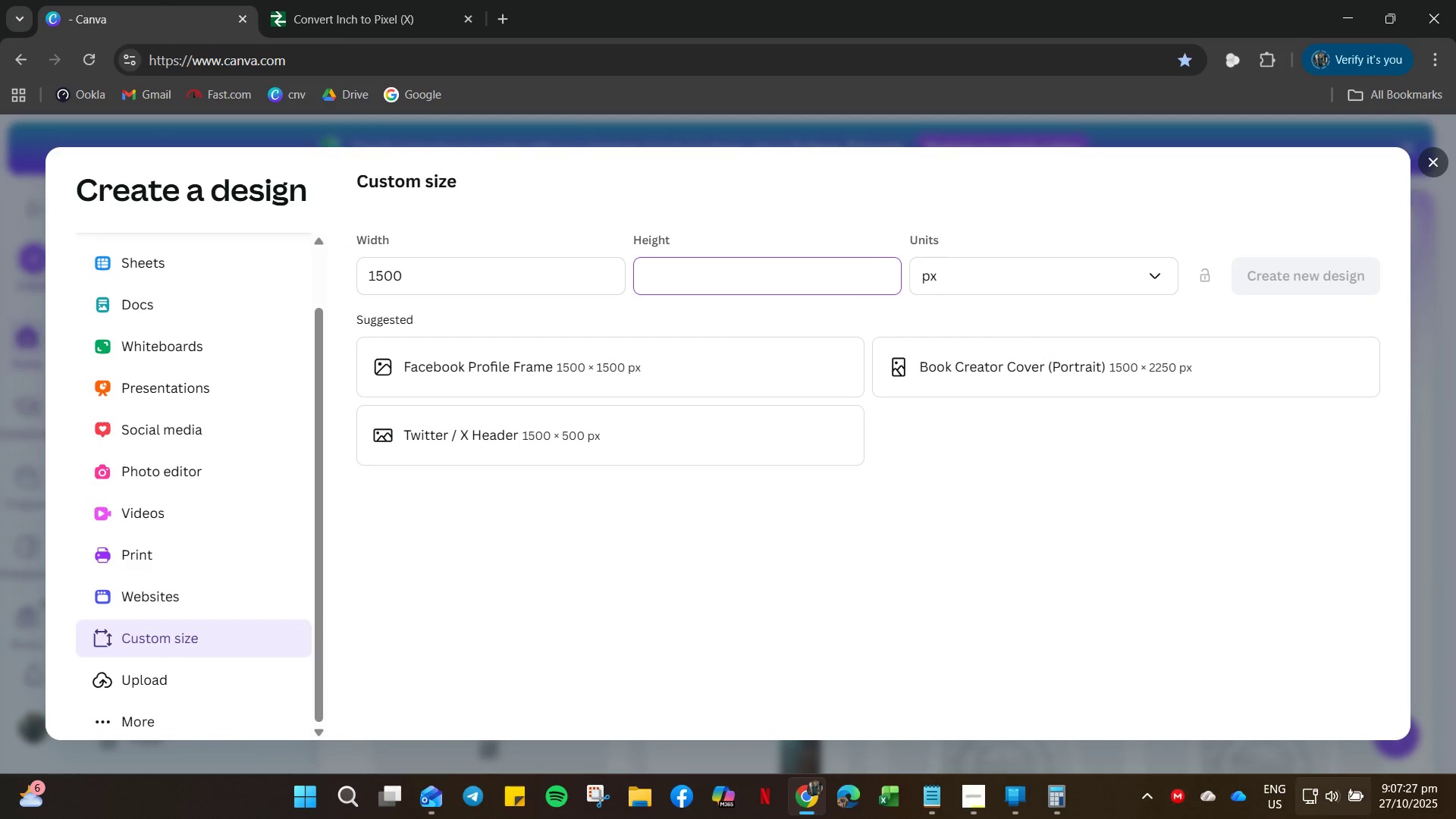 
left_click([1054, 790])
 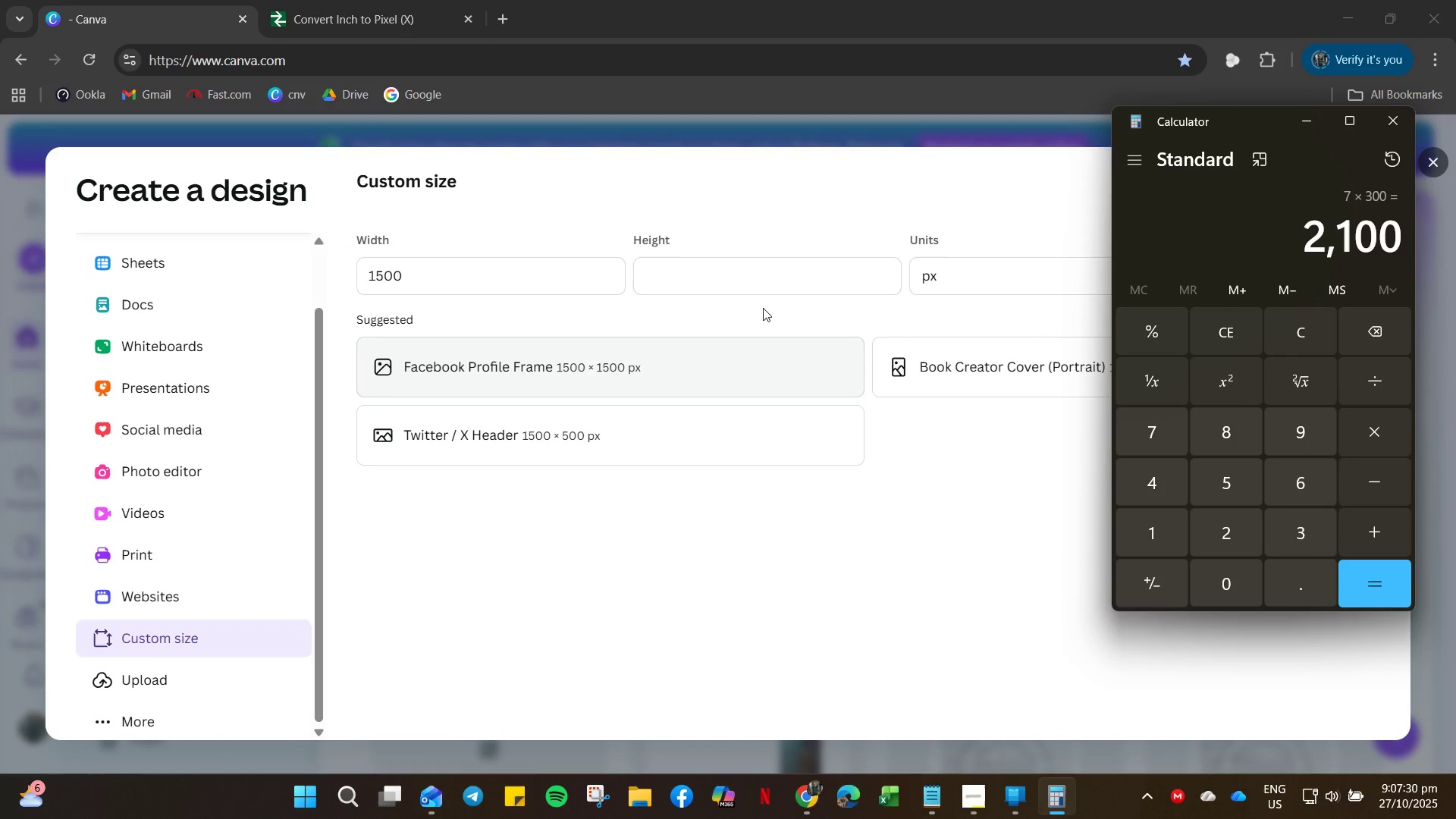 
type(2100)
 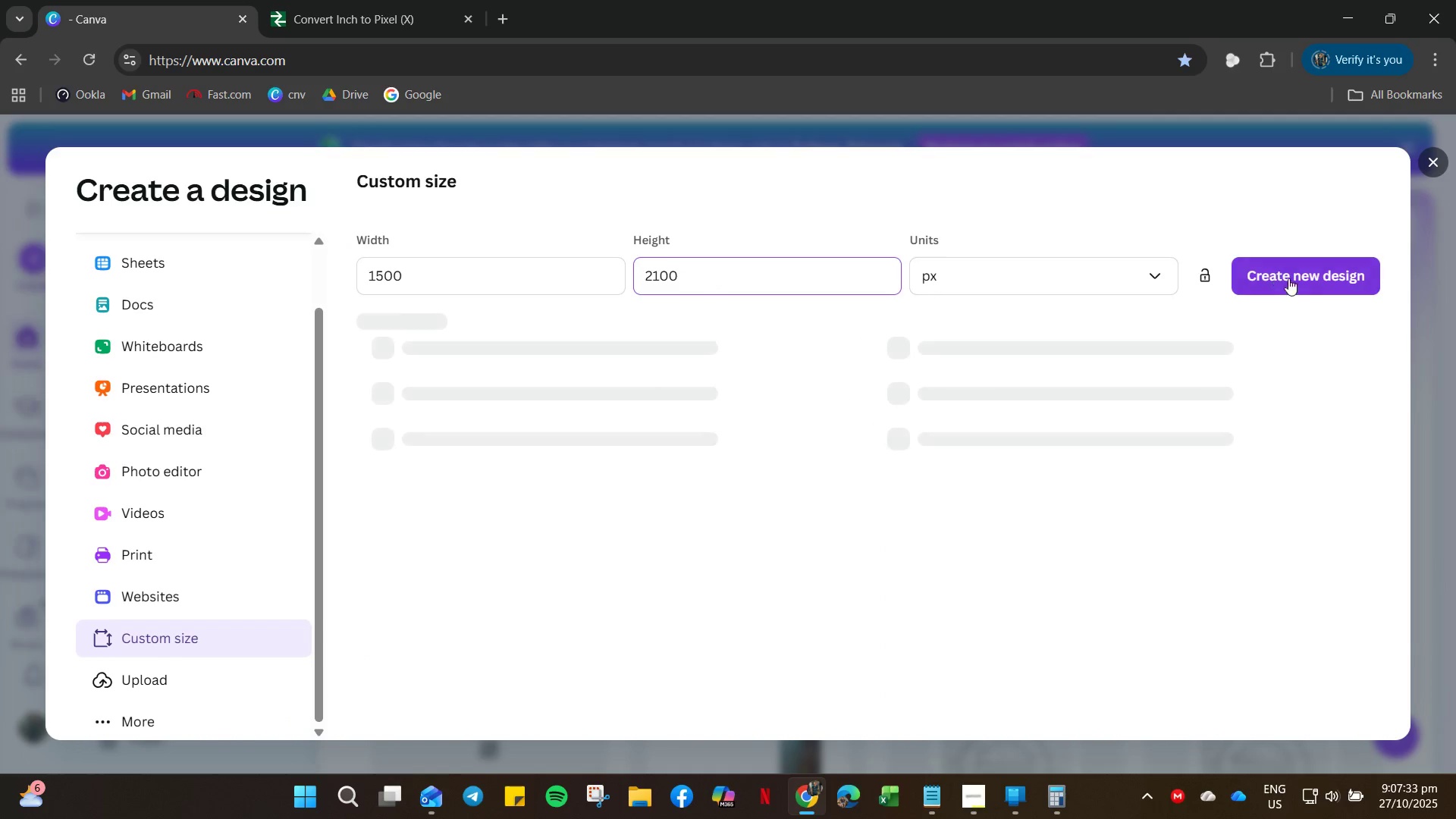 
left_click([1295, 272])
 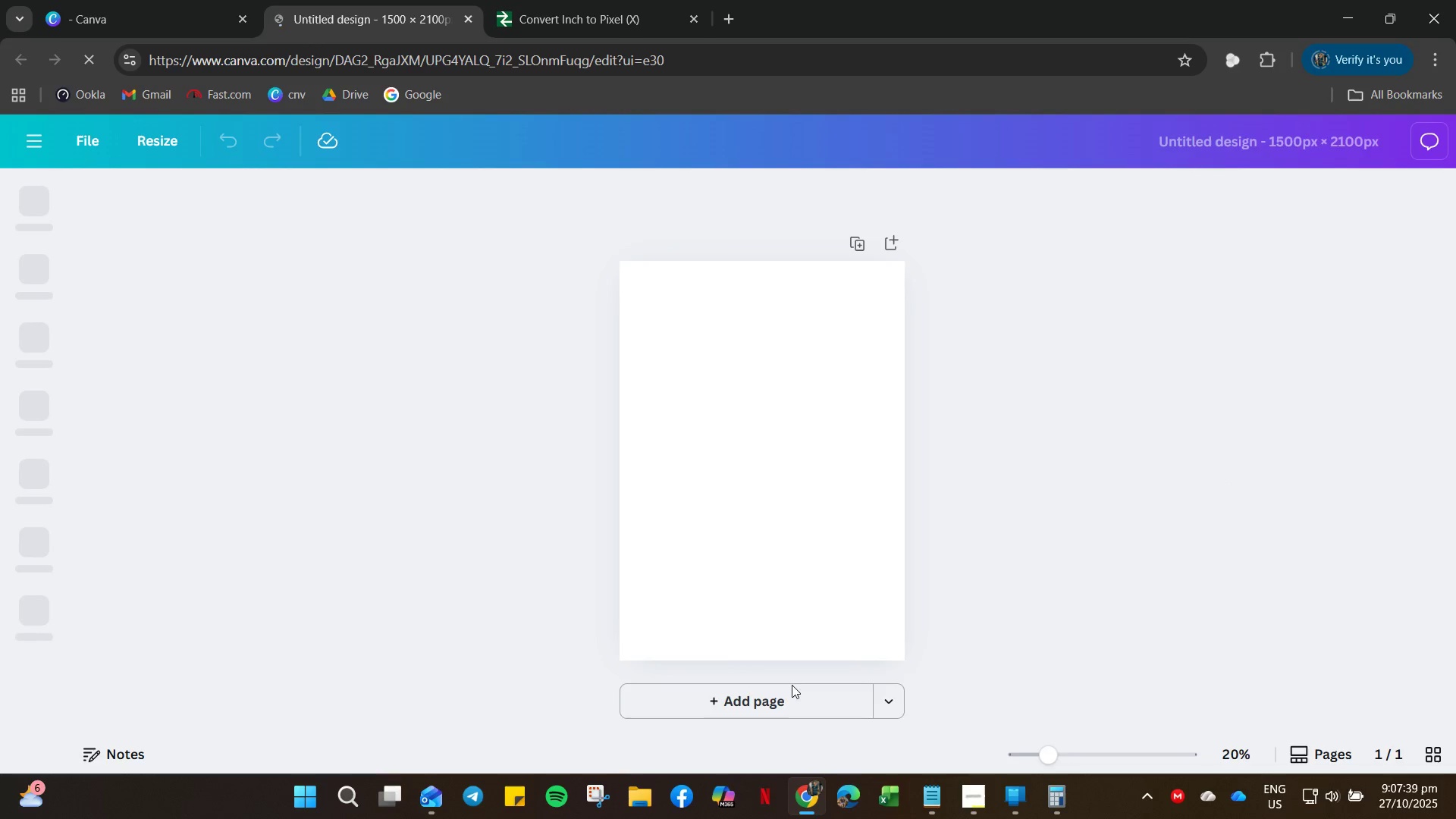 
wait(7.41)
 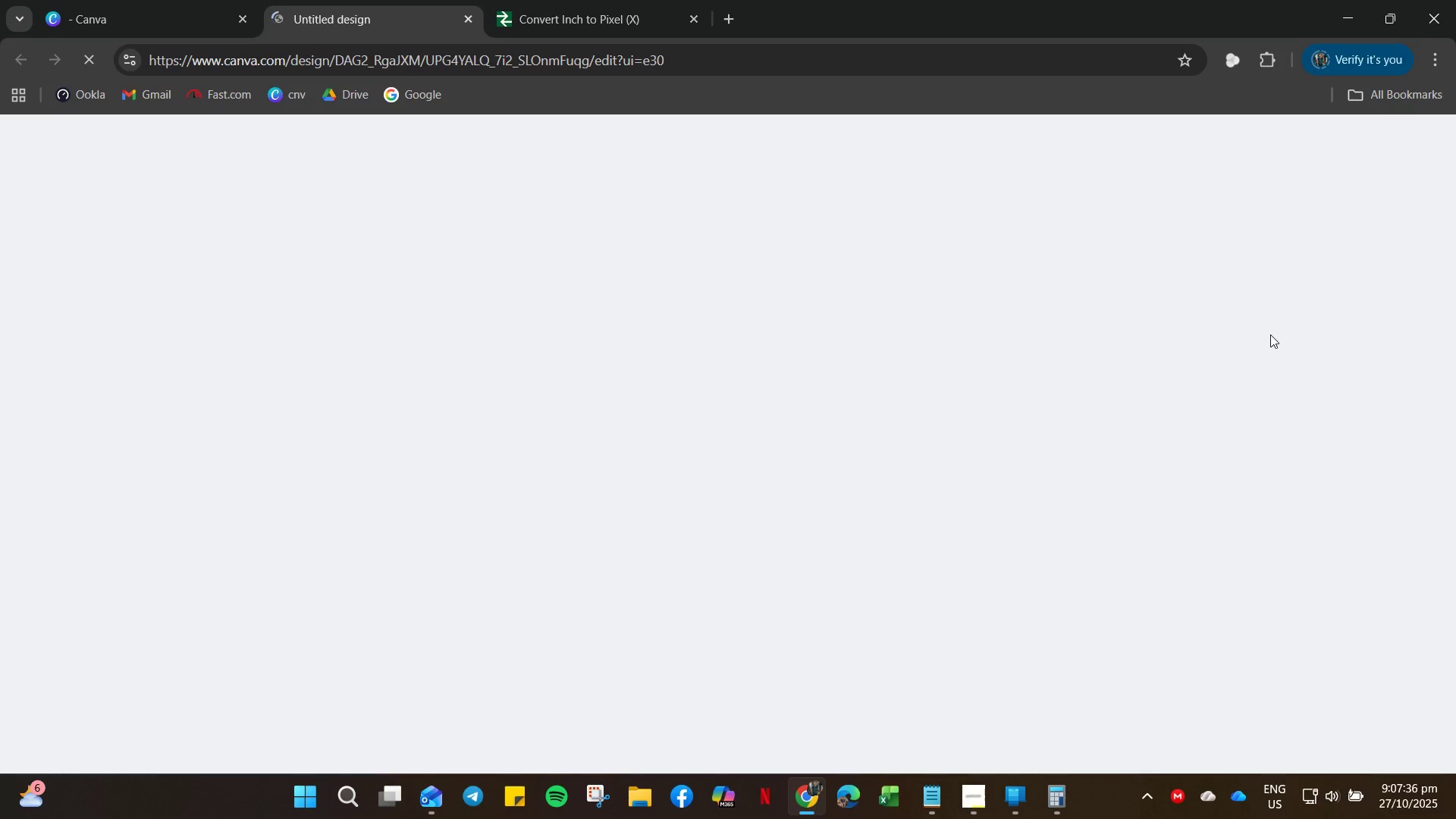 
left_click([774, 702])
 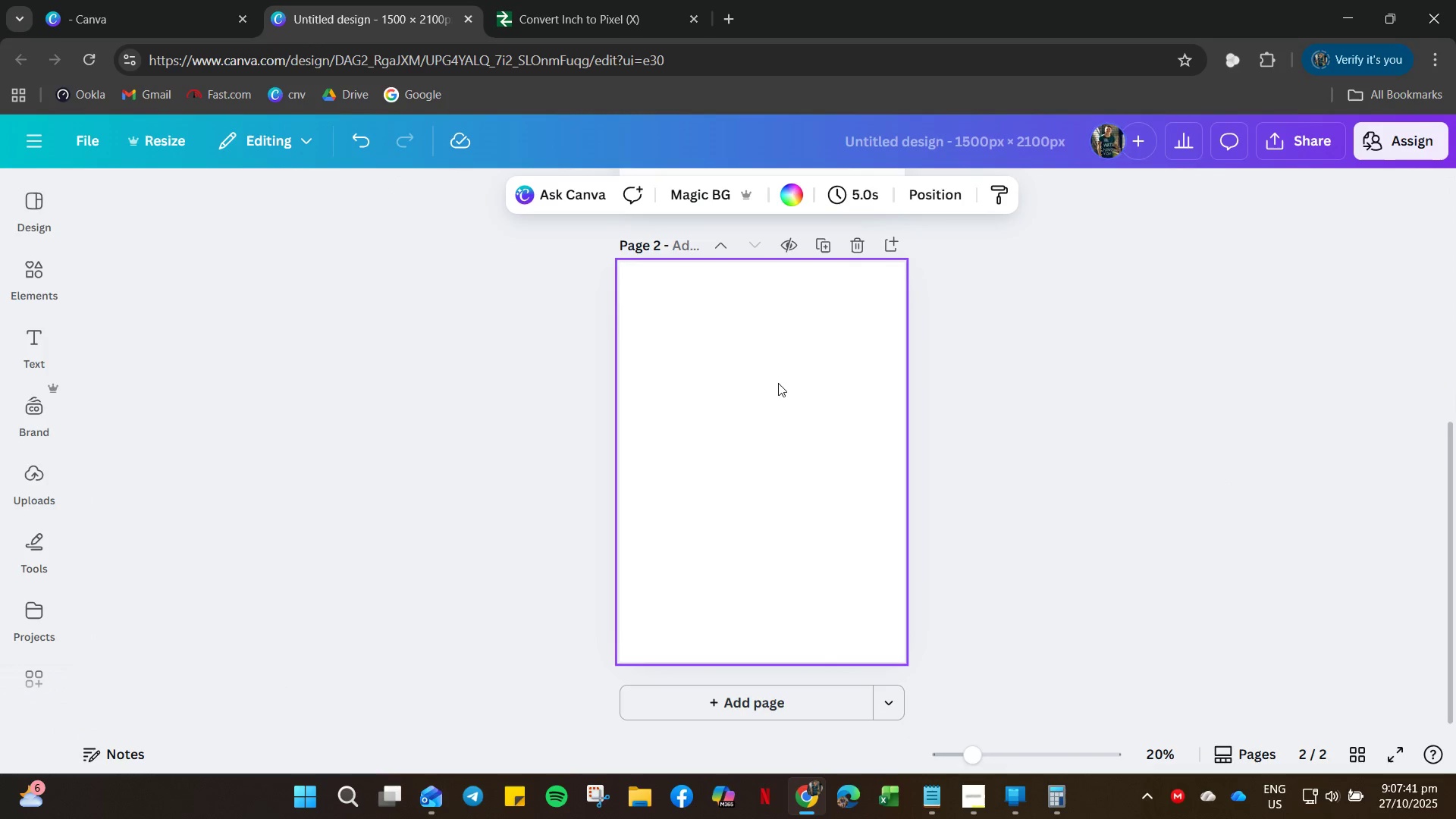 
scroll: coordinate [764, 424], scroll_direction: up, amount: 9.0
 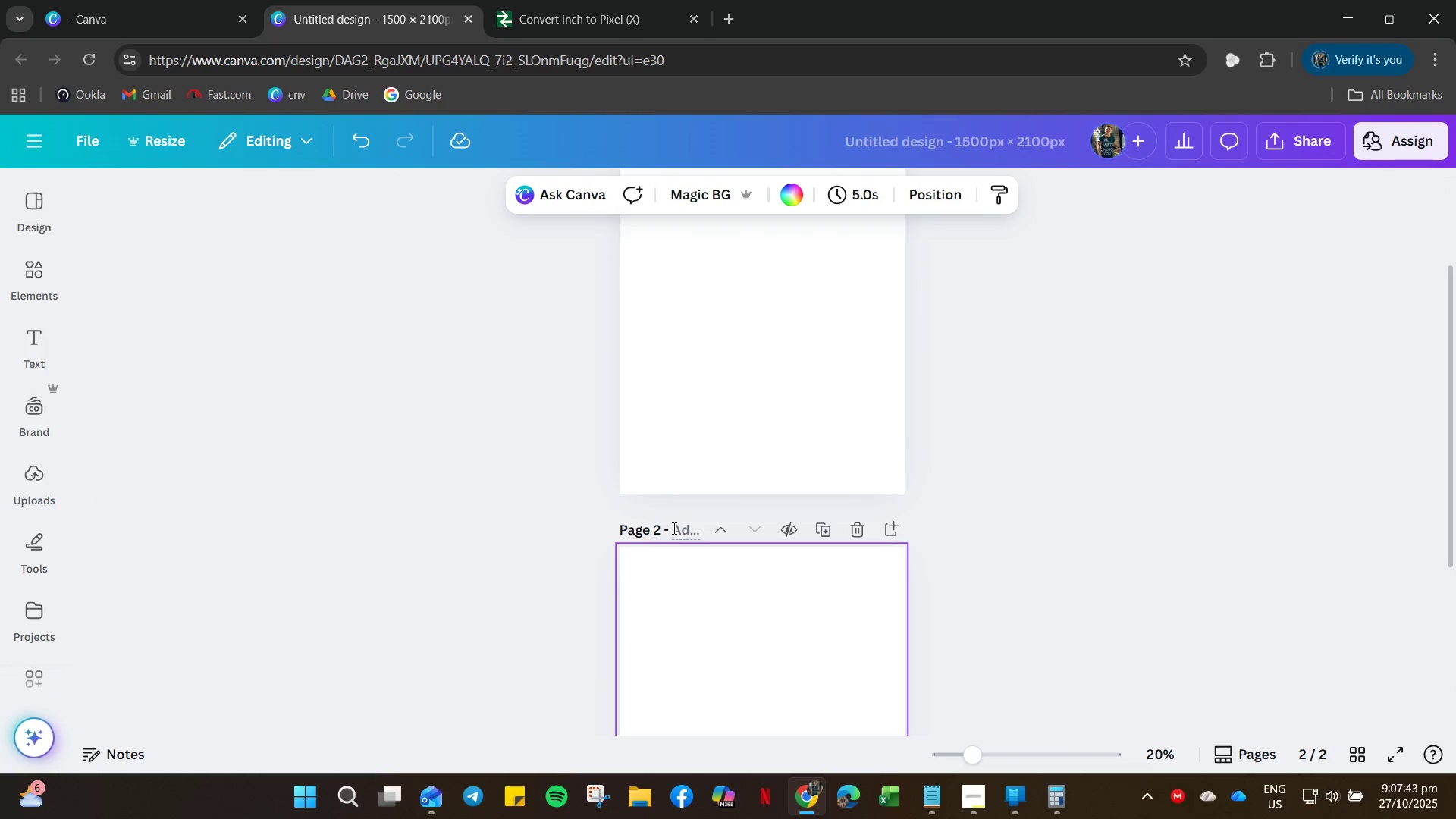 
left_click([673, 527])
 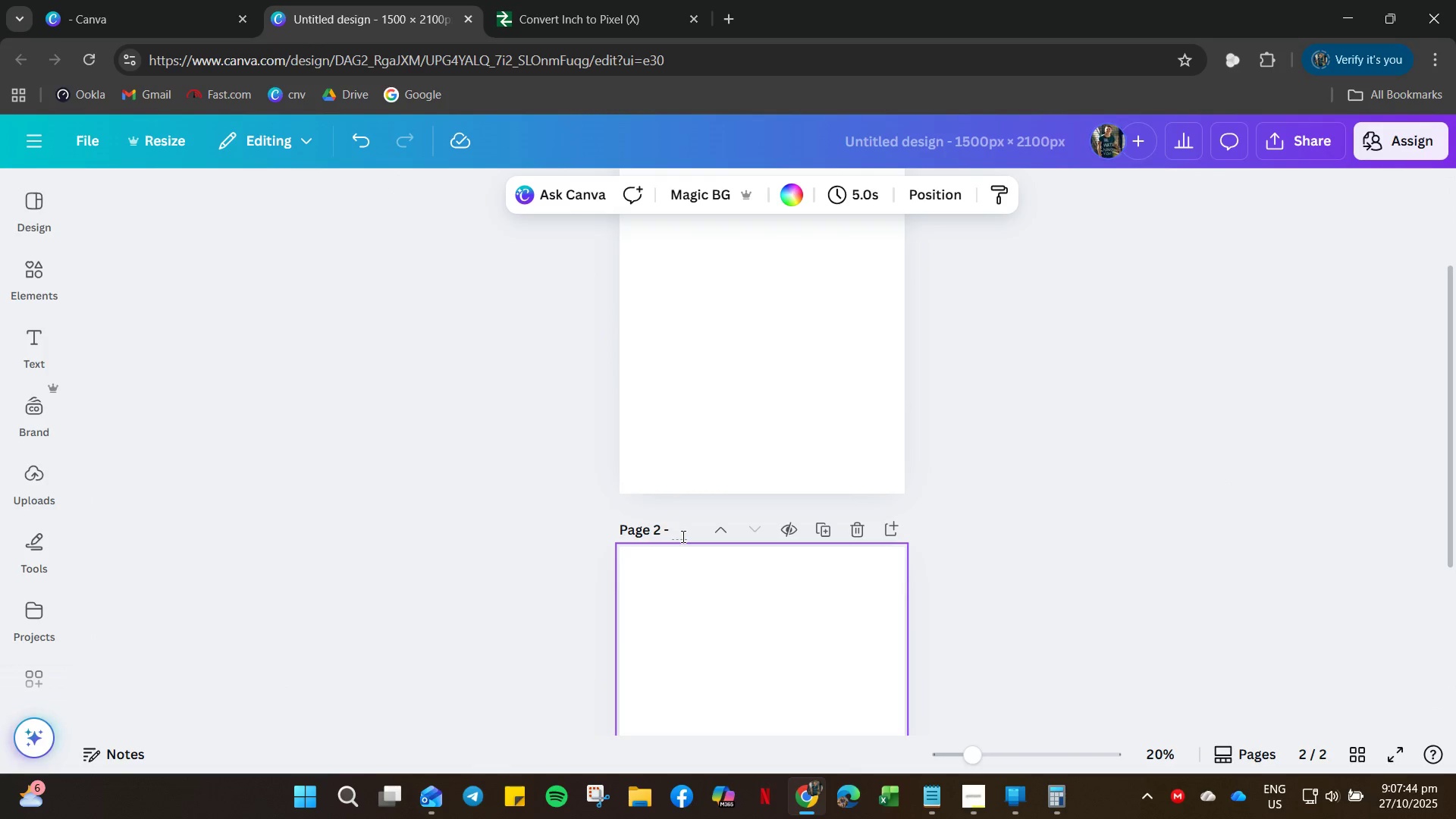 
type(v)
key(Backspace)
type(back)
 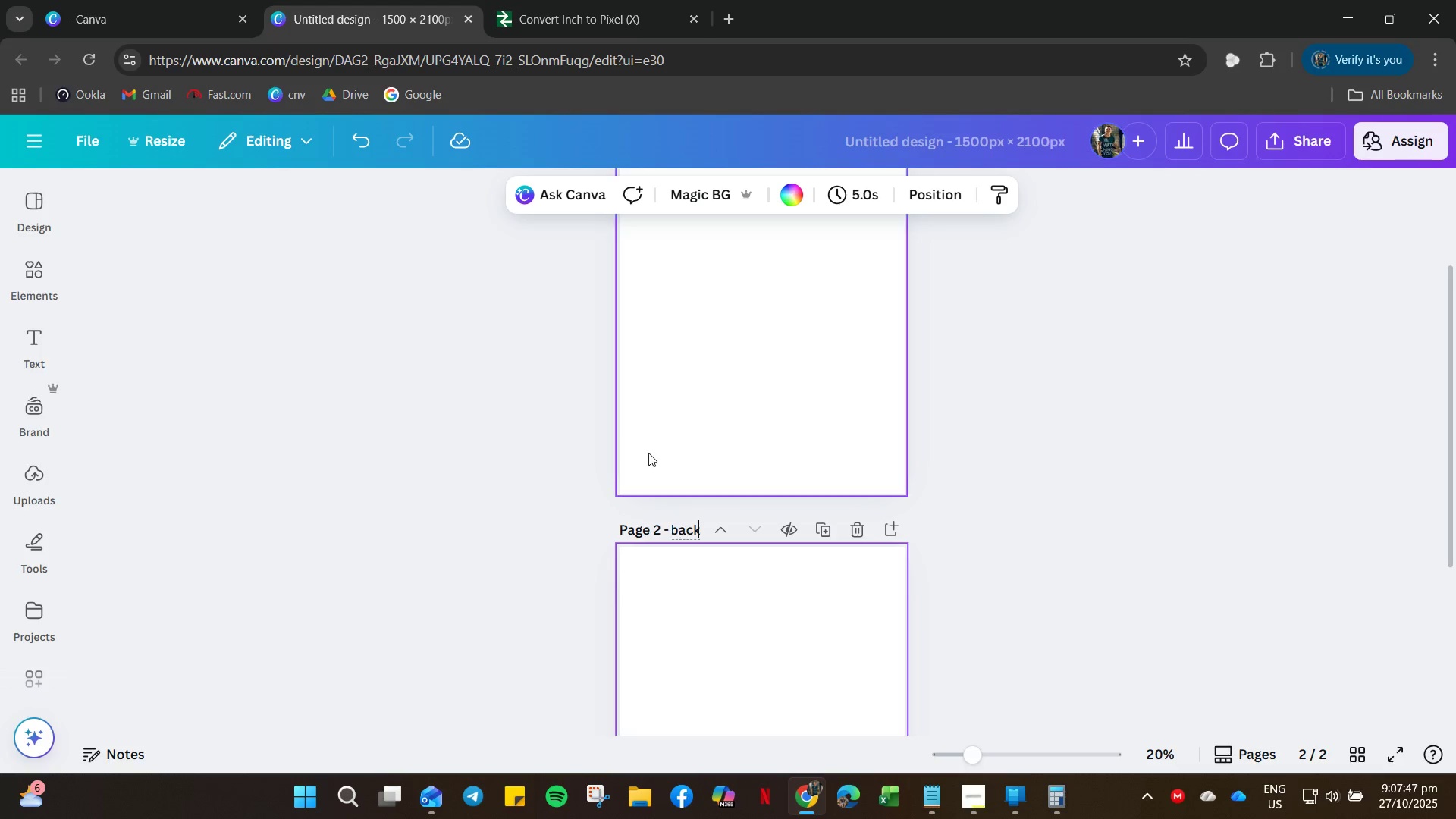 
scroll: coordinate [830, 357], scroll_direction: up, amount: 7.0
 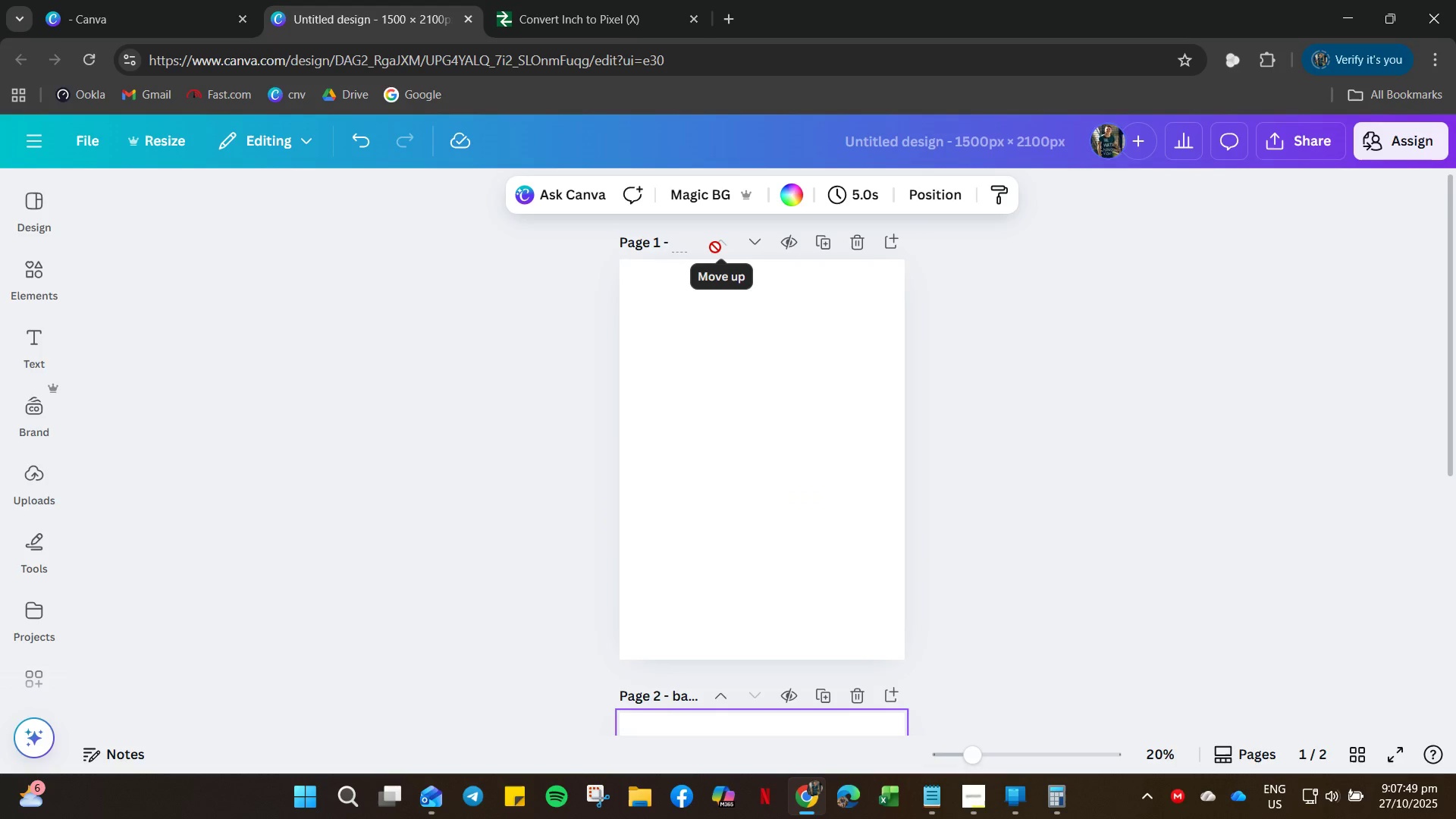 
type(front)
 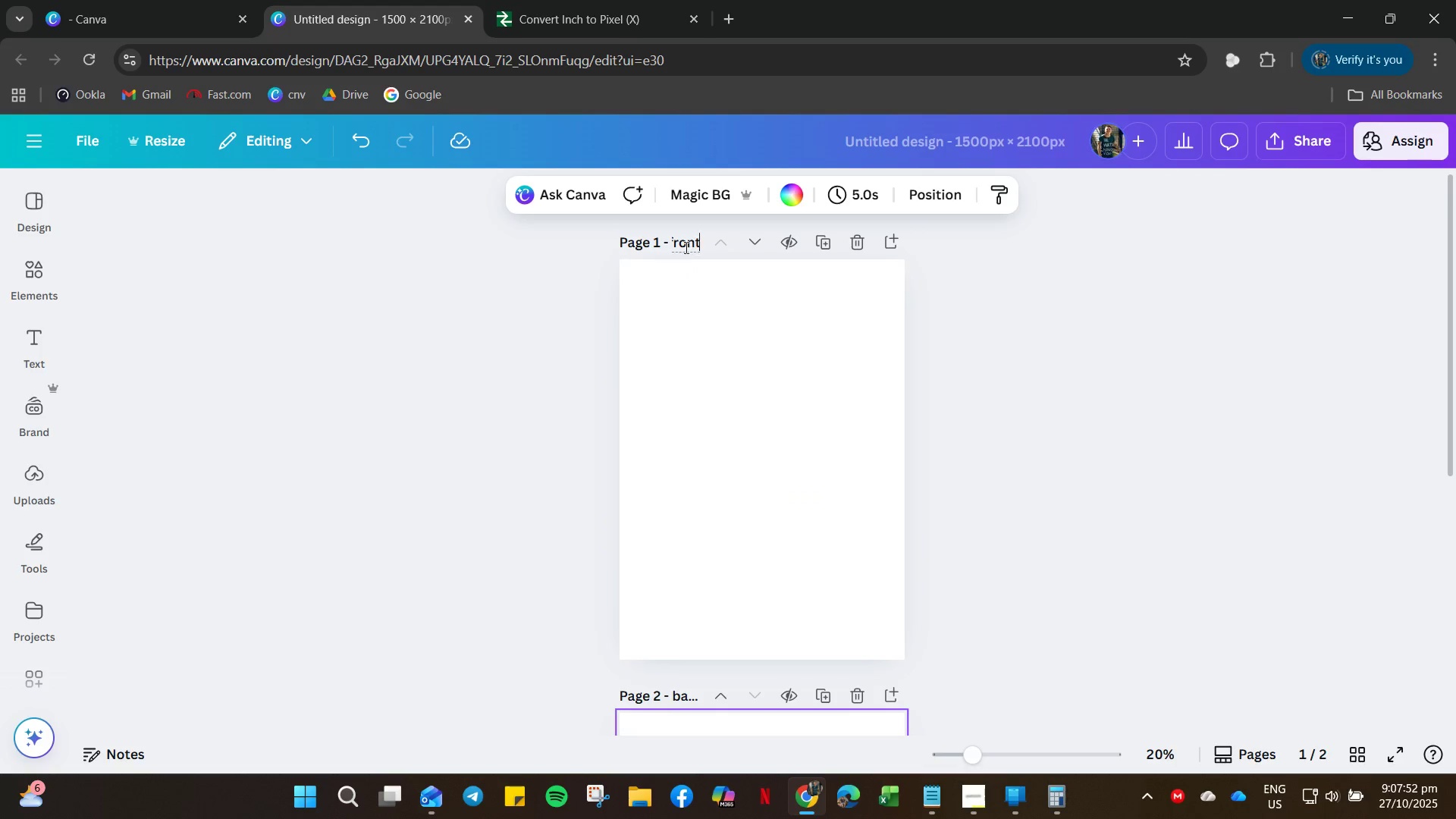 
left_click_drag(start_coordinate=[673, 248], to_coordinate=[681, 254])
 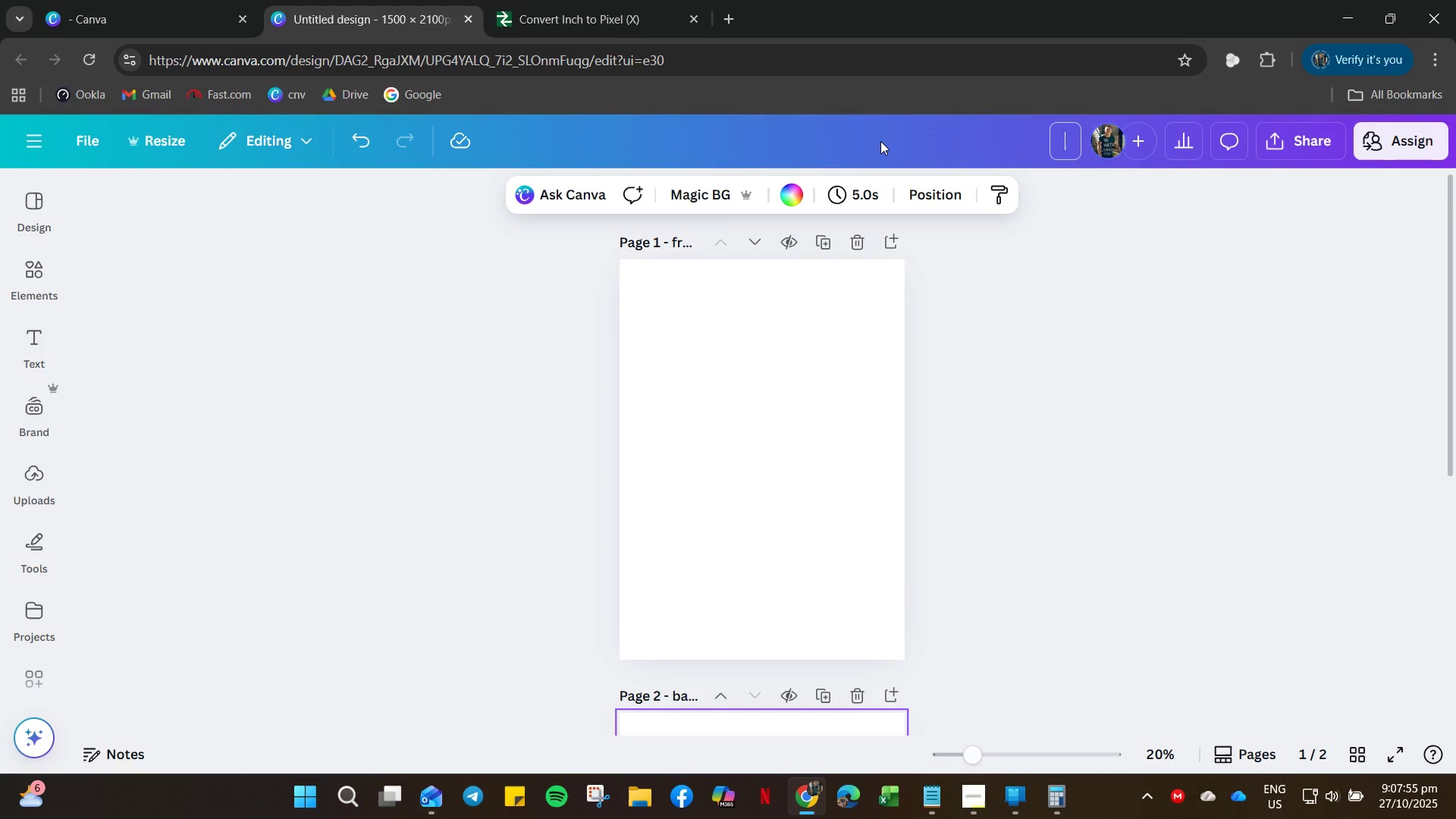 
type(The PUB Bistro)
 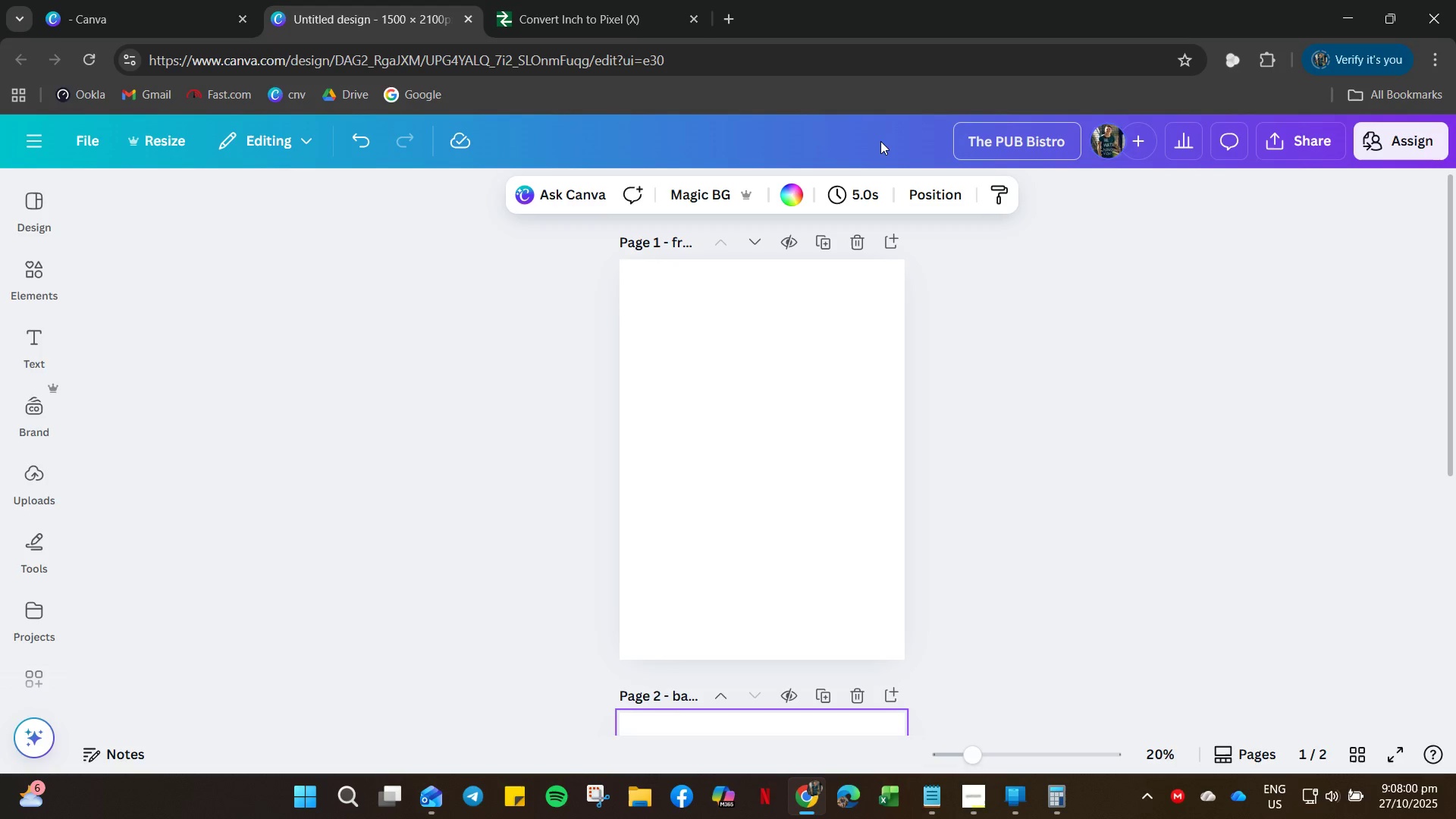 
left_click([729, 346])
 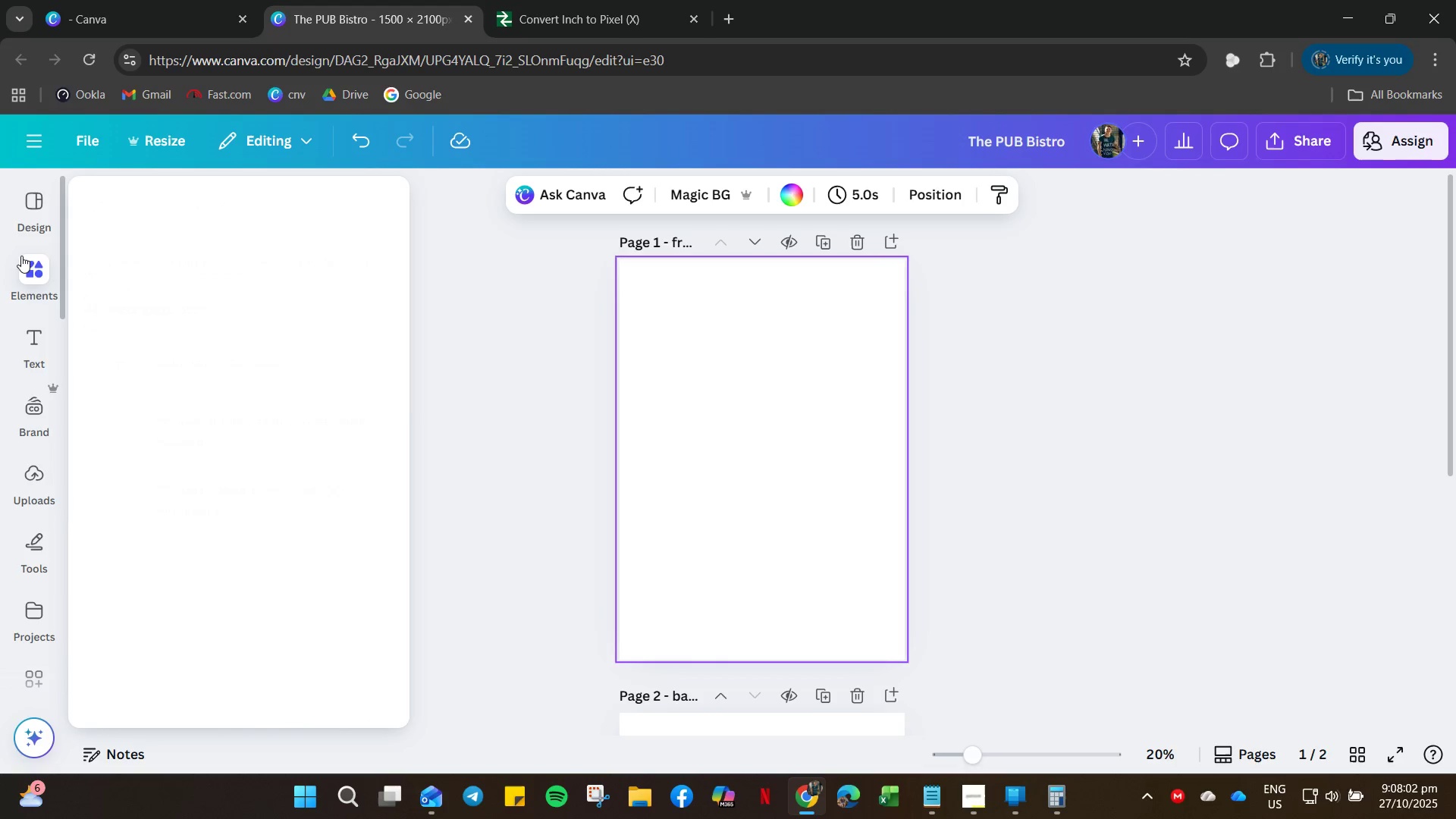 
mouse_move([83, 277])
 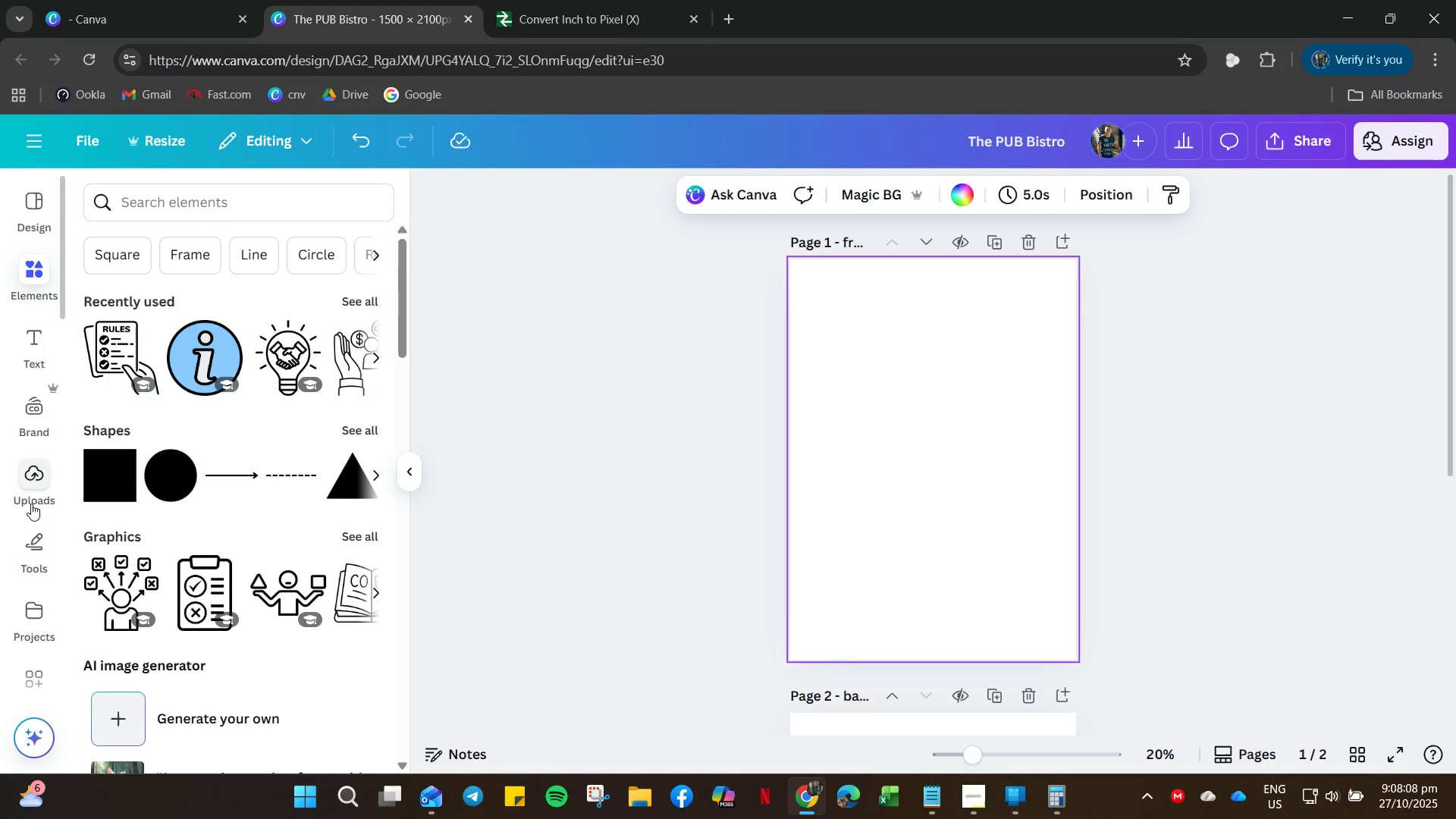 
left_click([25, 484])
 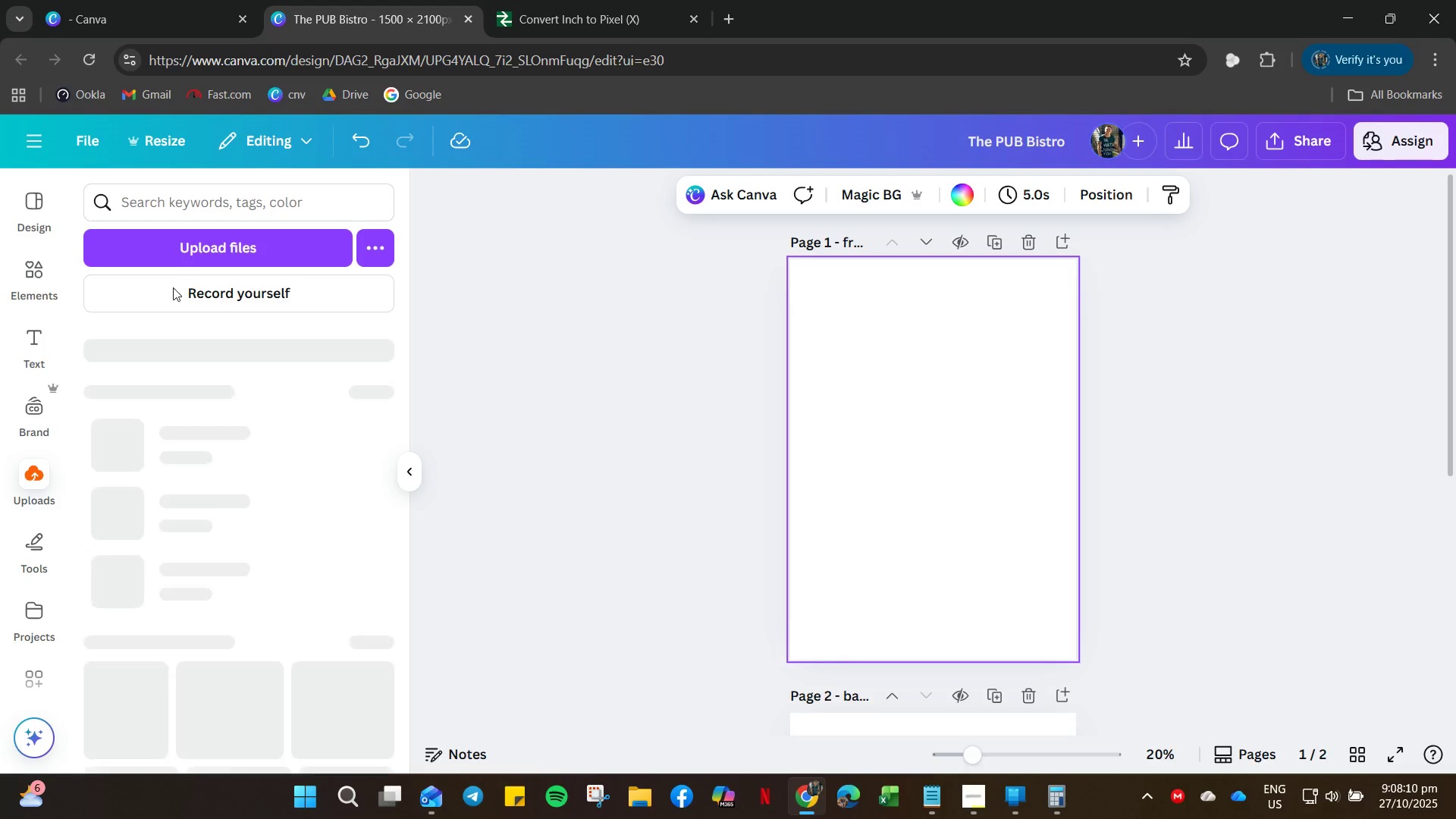 
left_click([200, 237])
 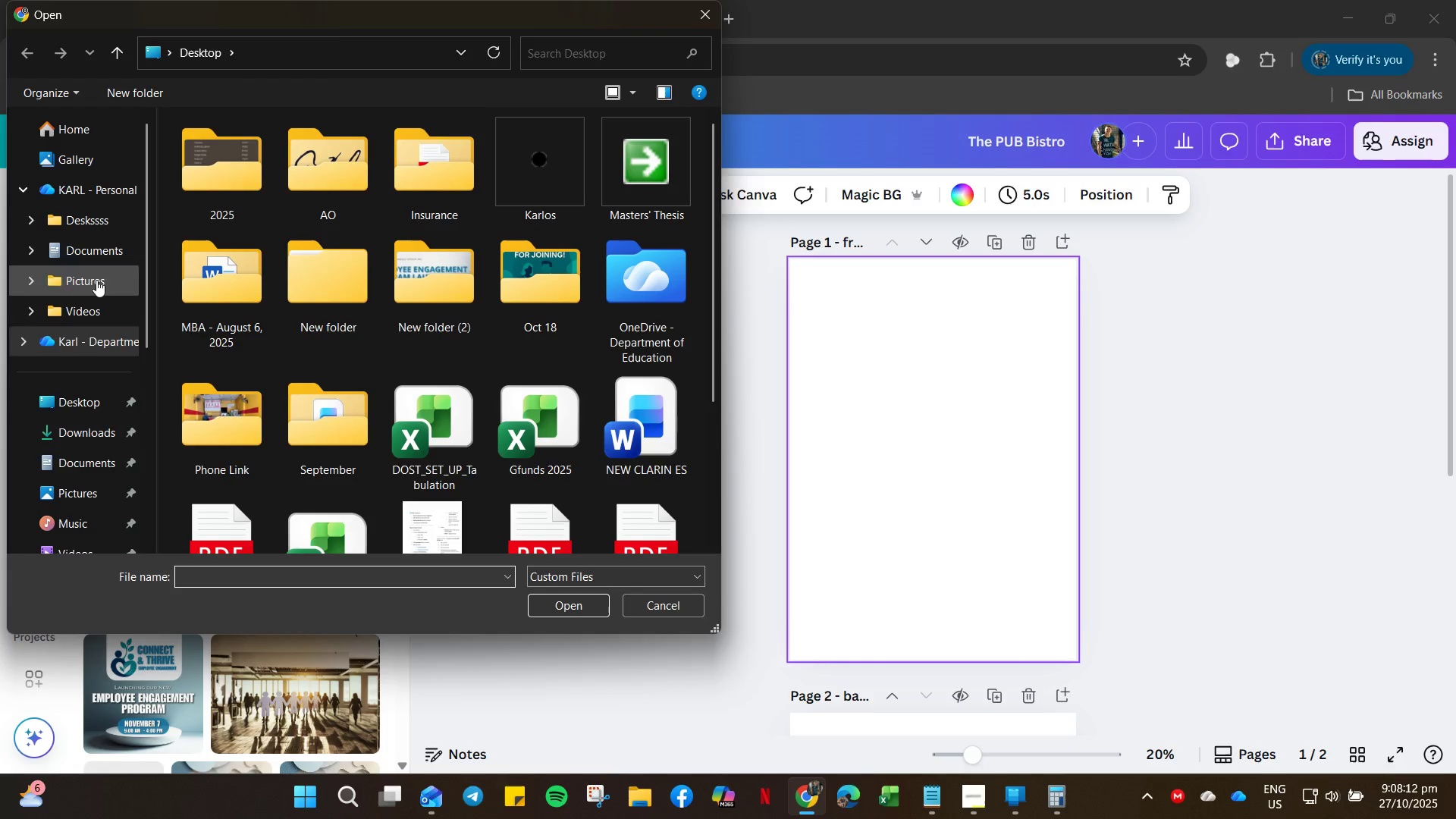 
left_click_drag(start_coordinate=[80, 425], to_coordinate=[83, 429])
 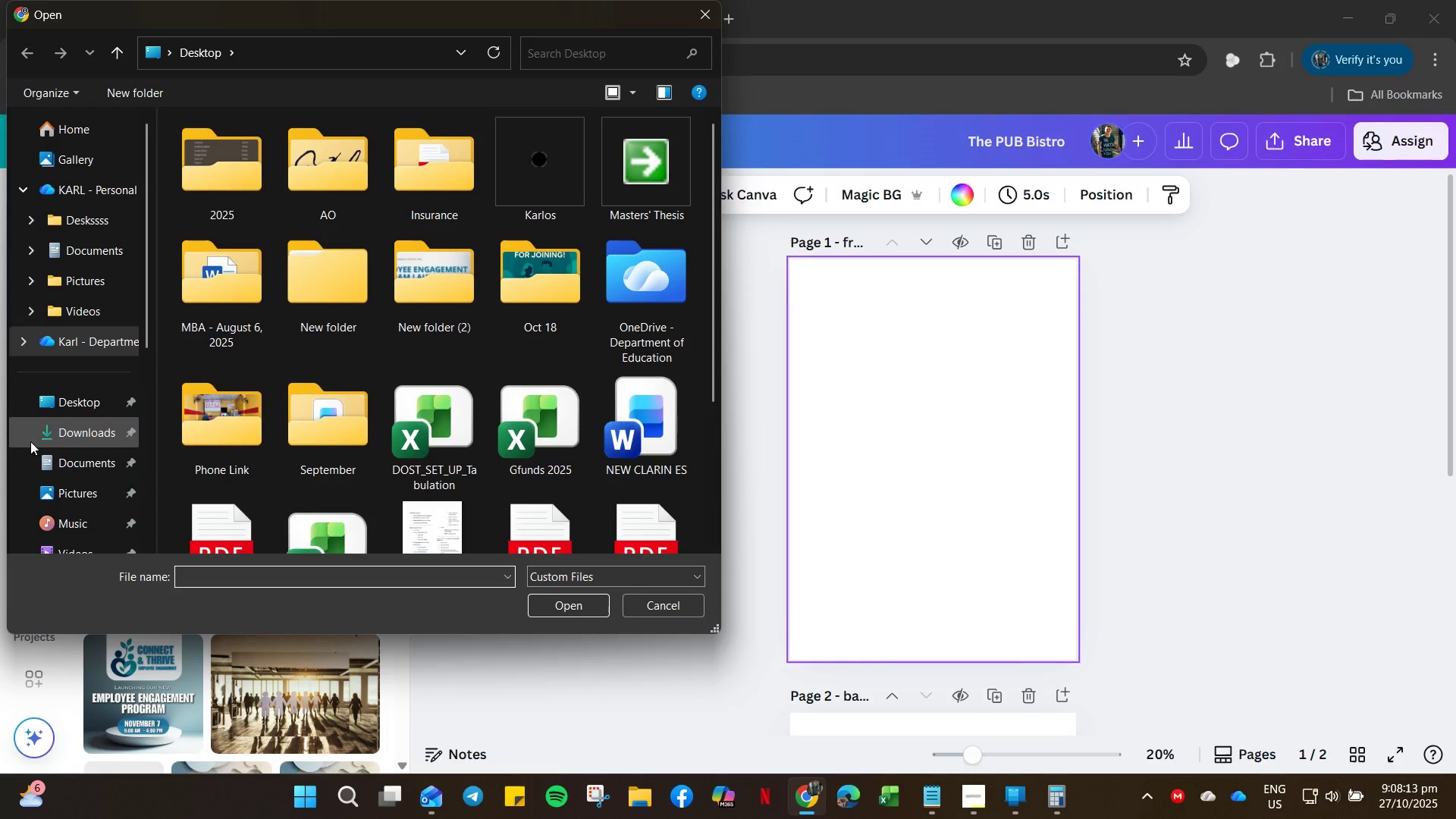 
left_click([55, 436])
 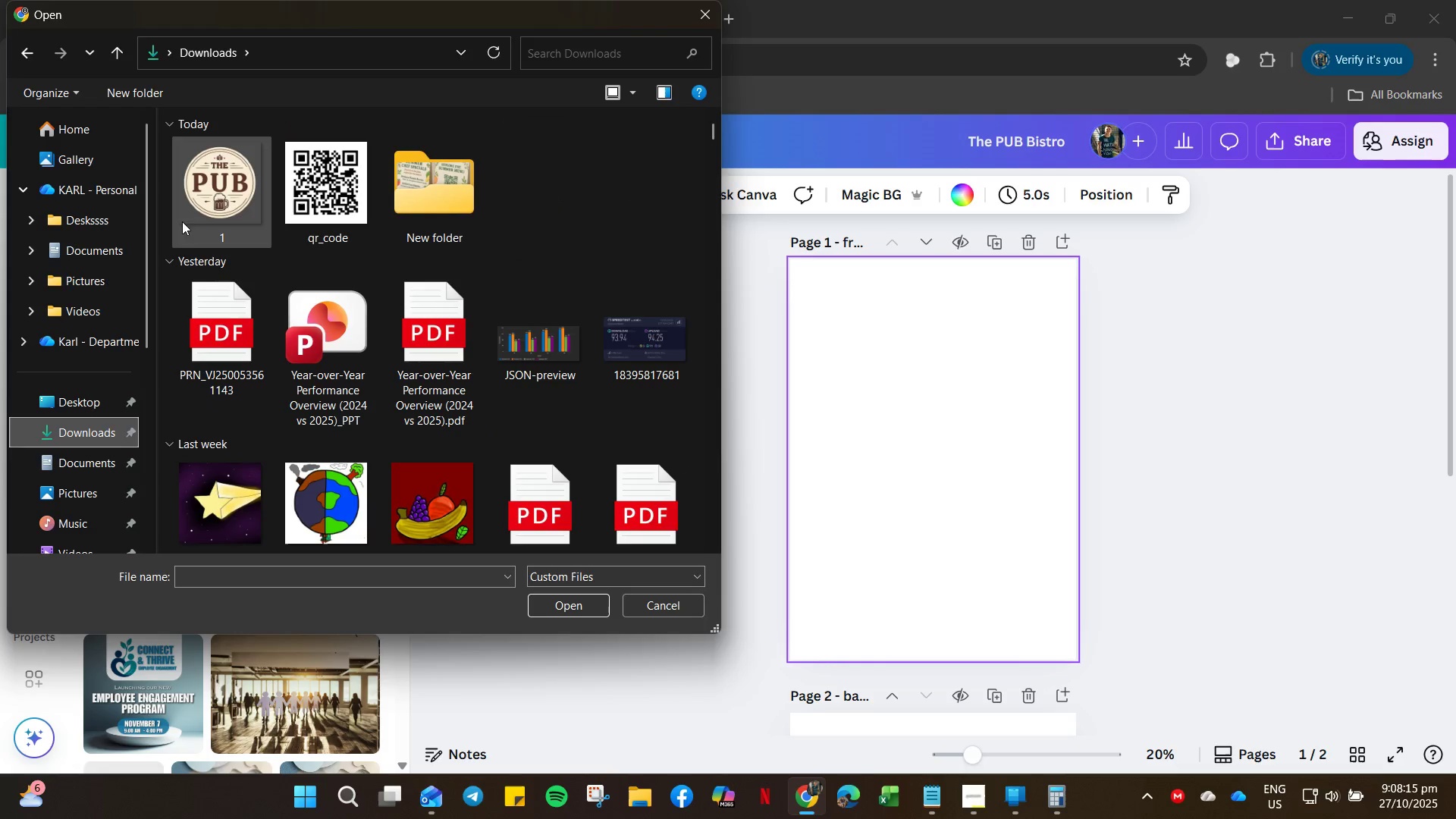 
left_click([204, 220])
 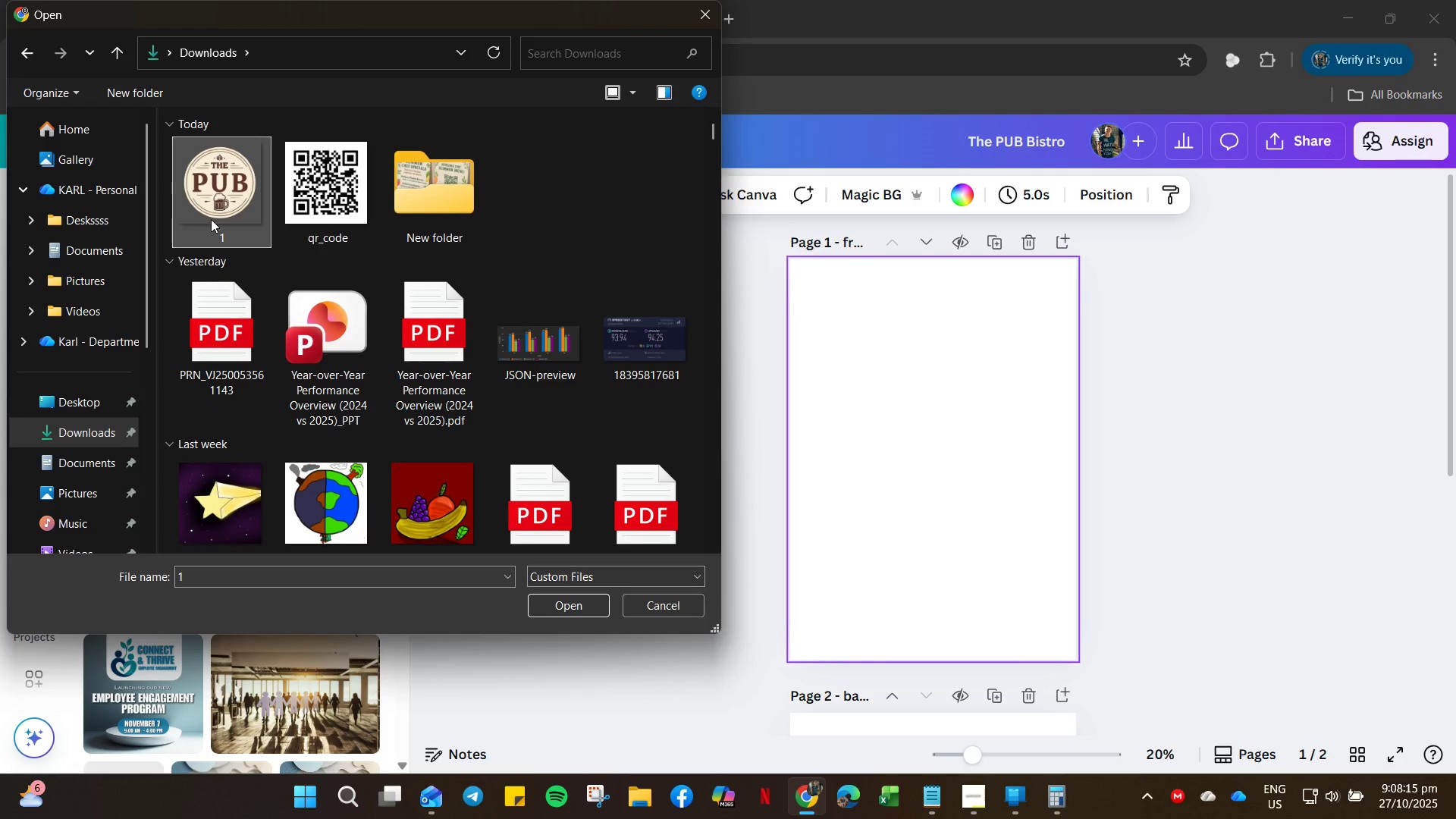 
hold_key(key=ControlLeft, duration=0.75)
left_click([324, 211])
 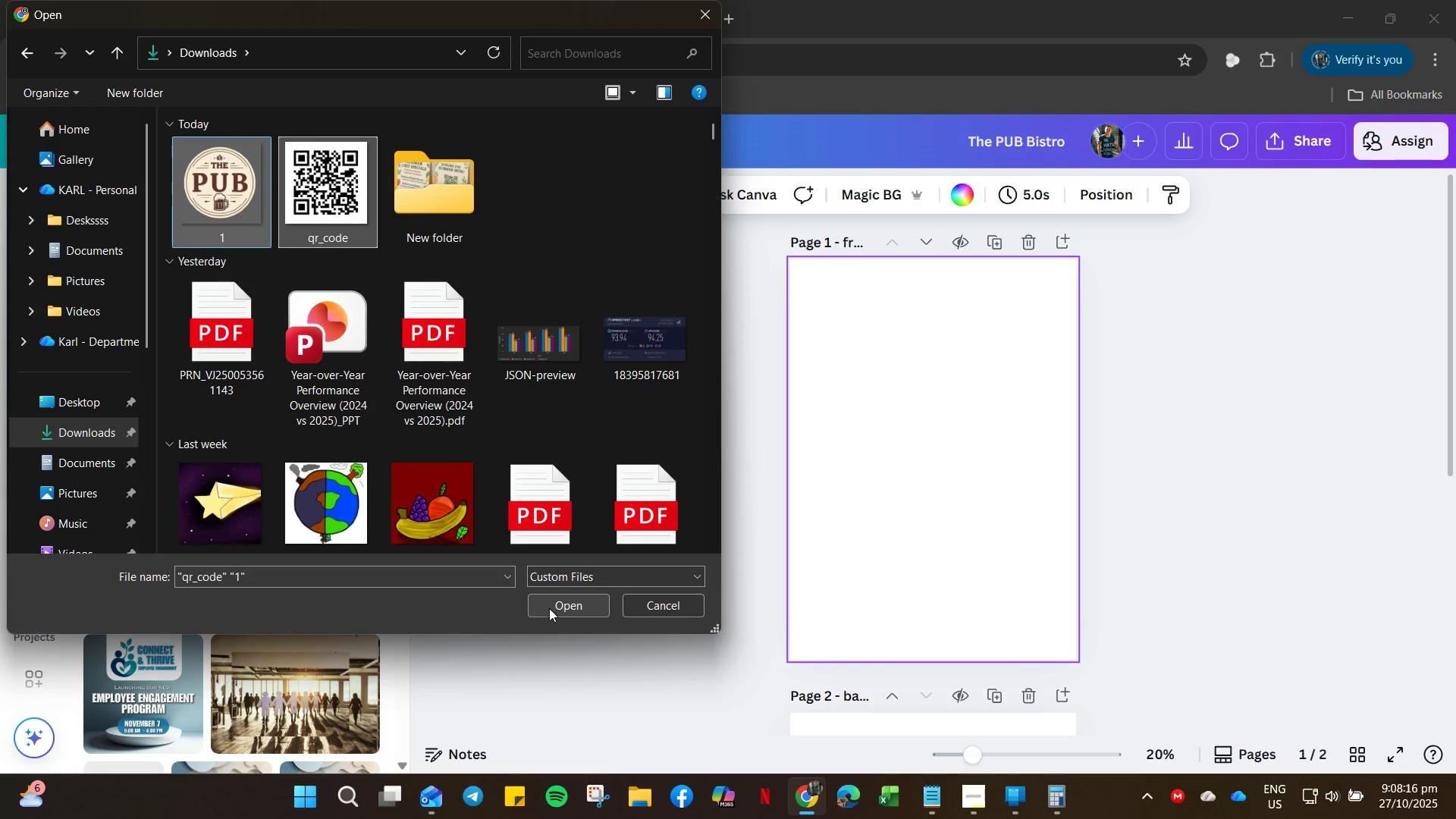 
left_click([551, 611])
 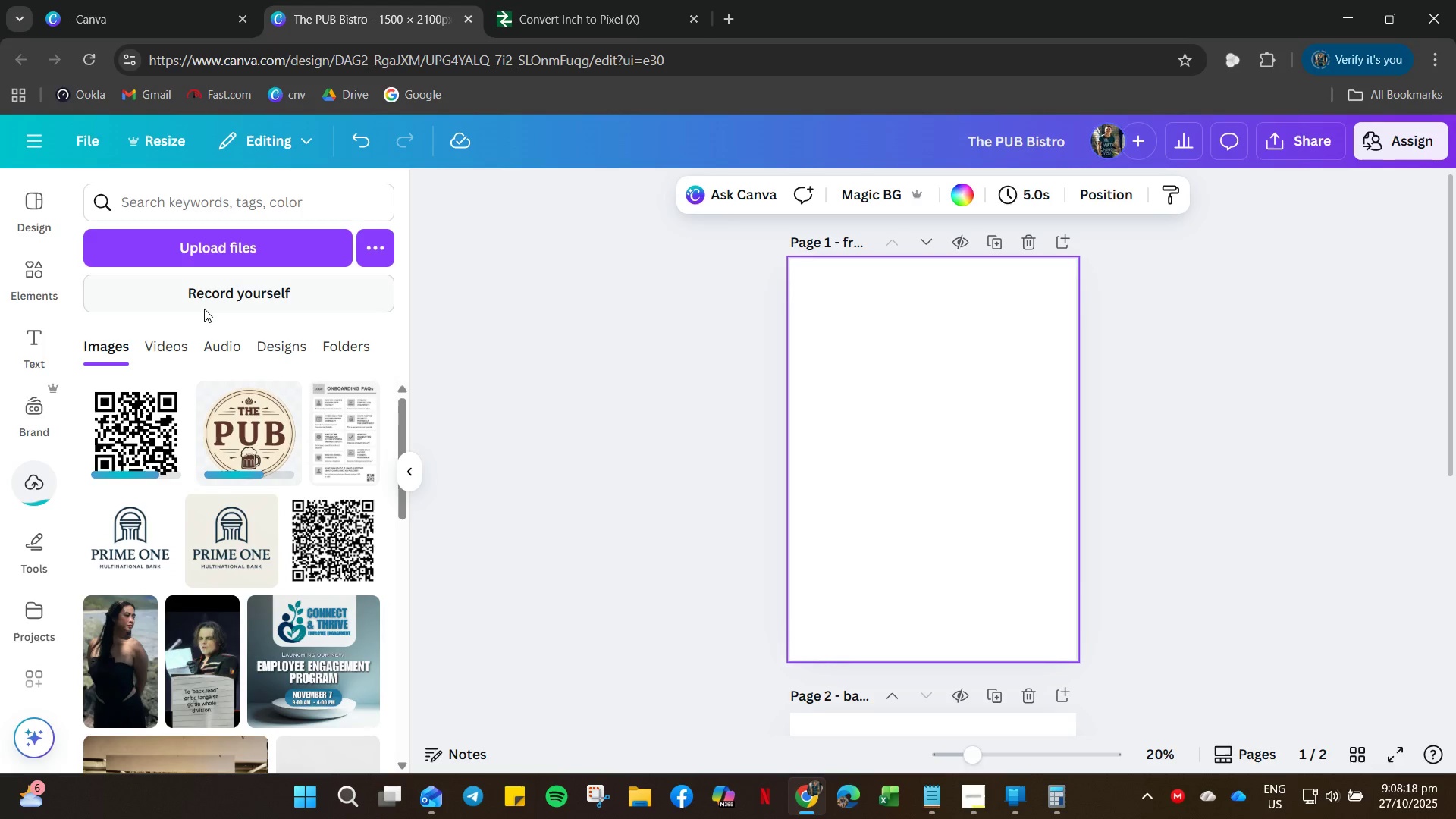 
left_click([40, 284])
 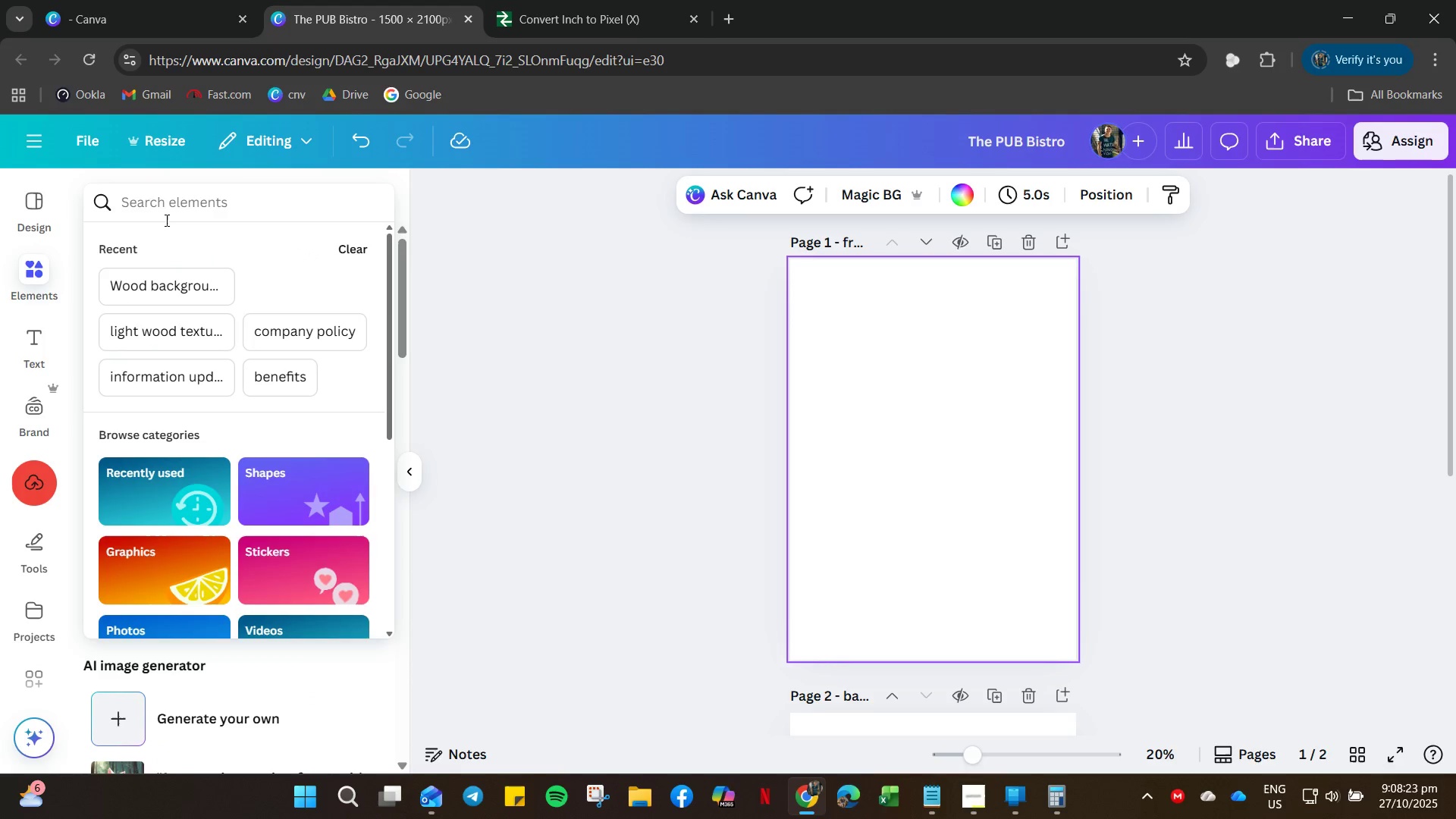 
type(rustic background)
 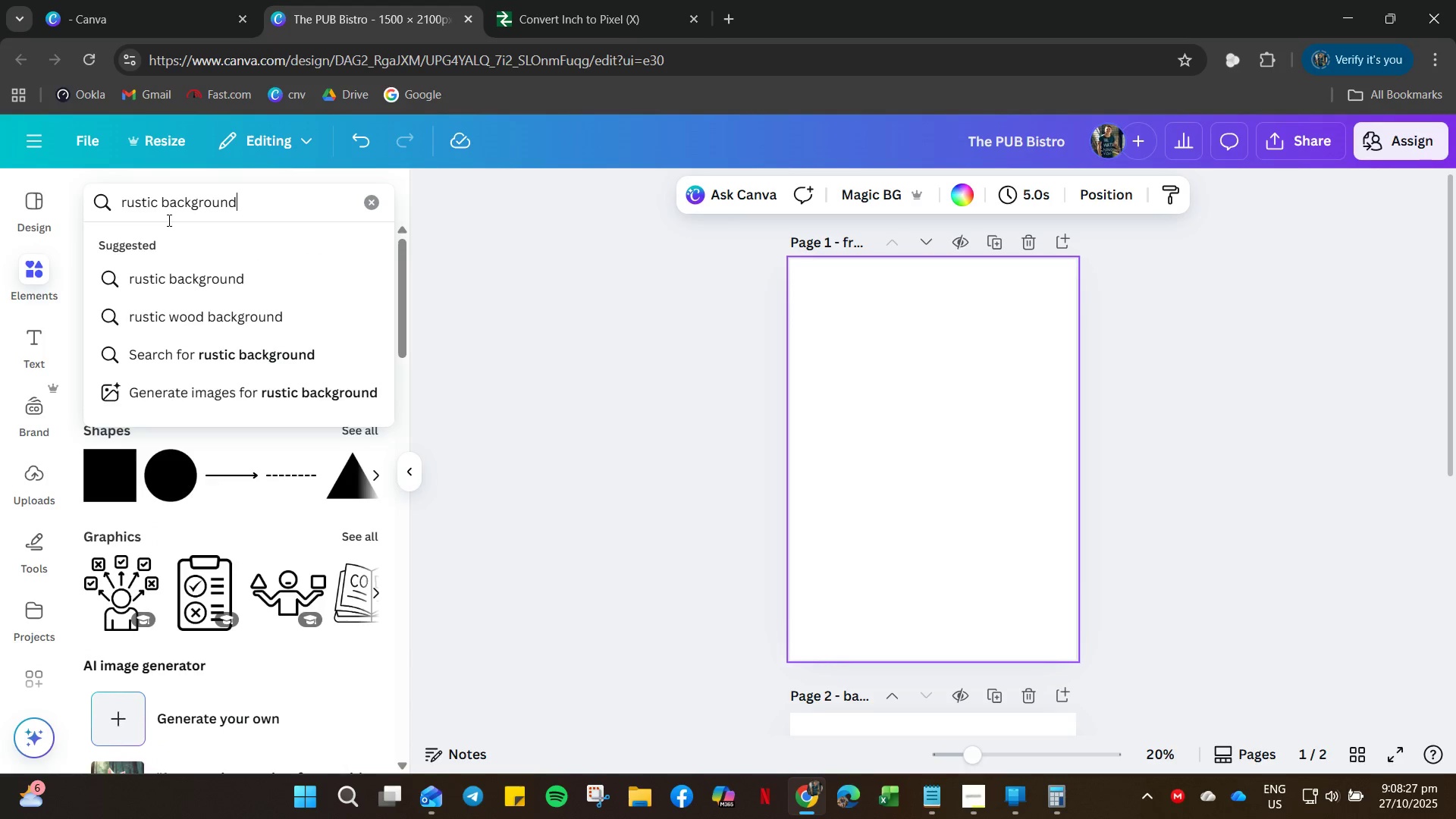 
key(Enter)
 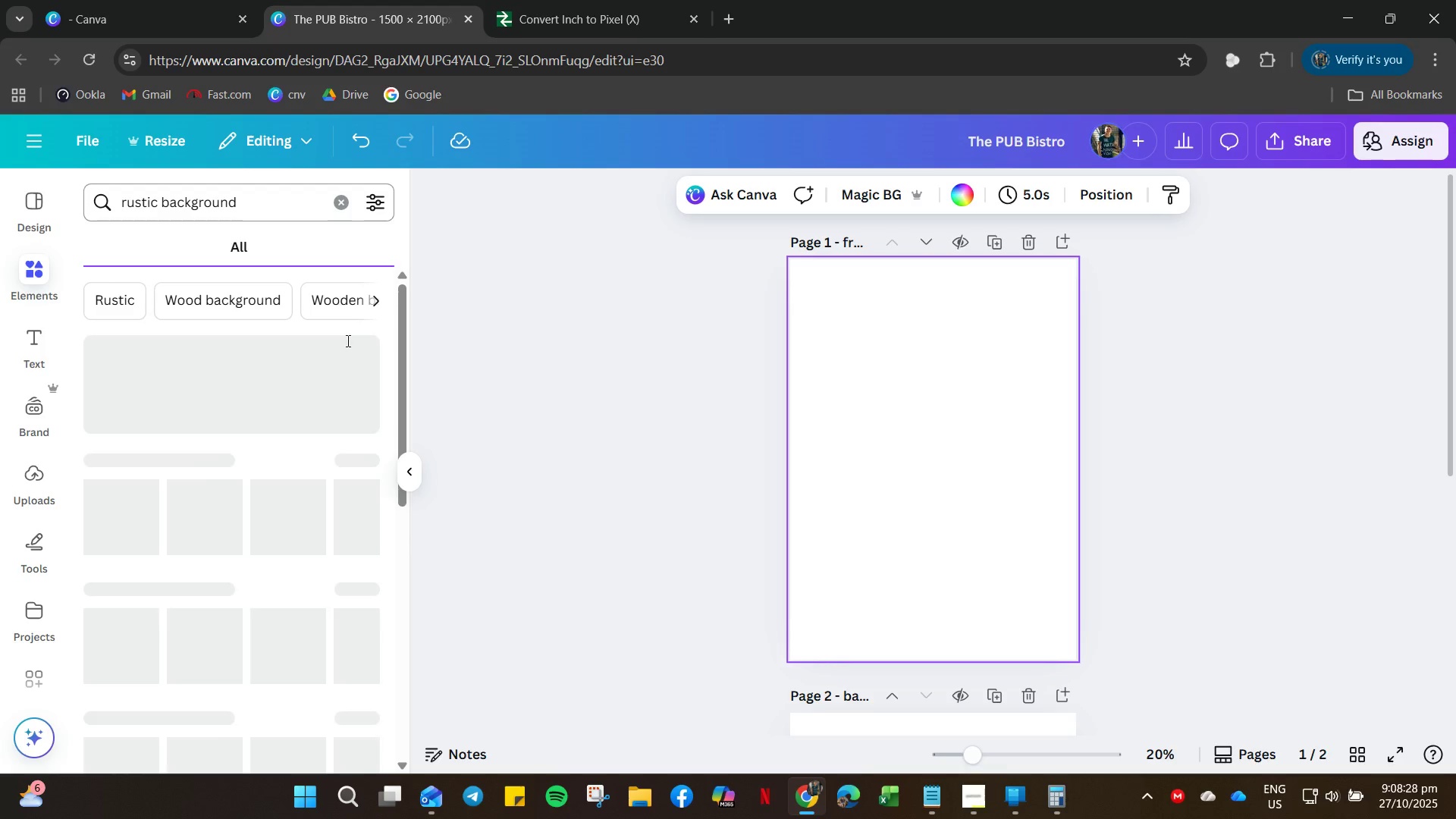 
mouse_move([241, 306])
 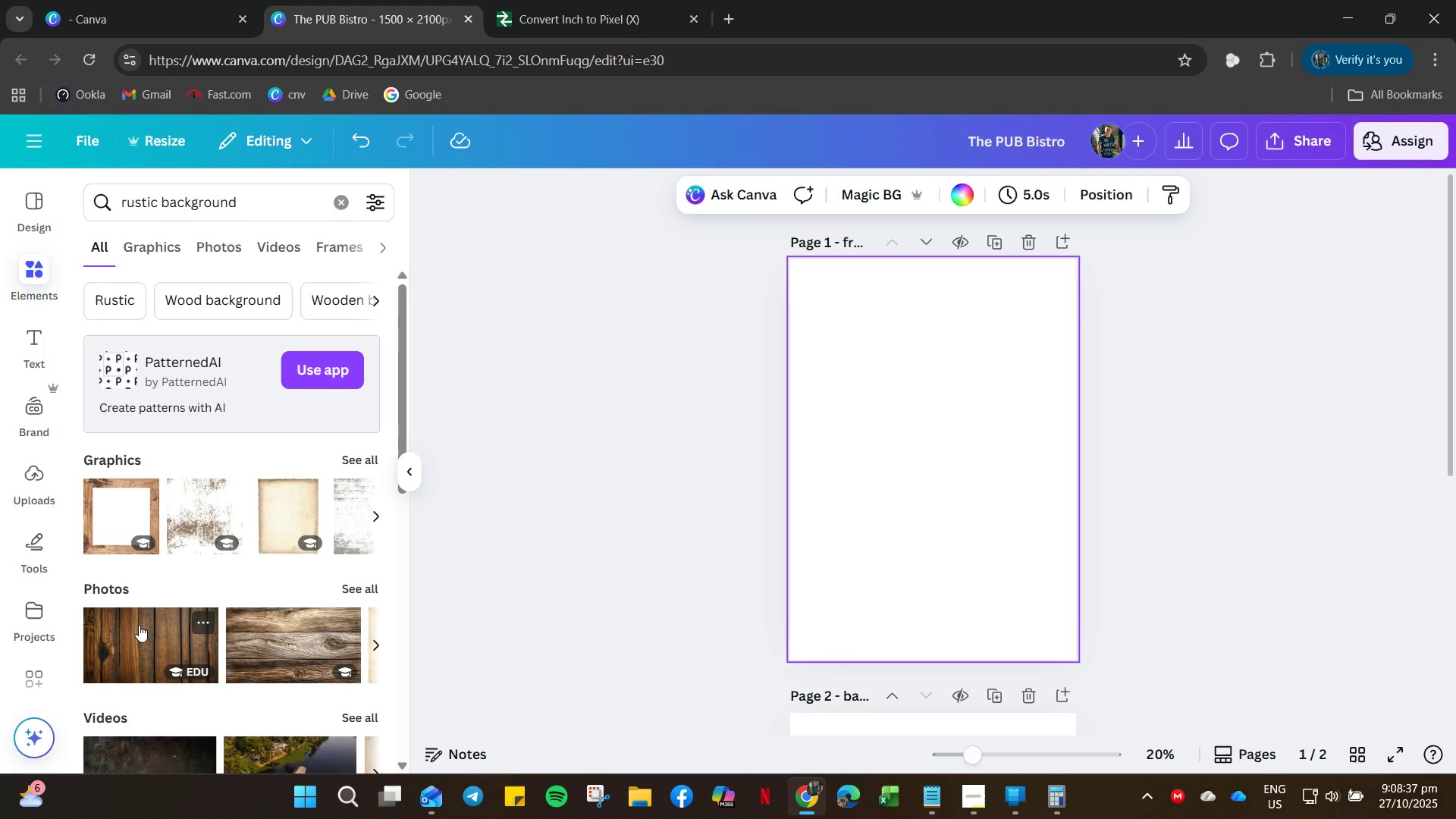 
left_click([139, 627])
 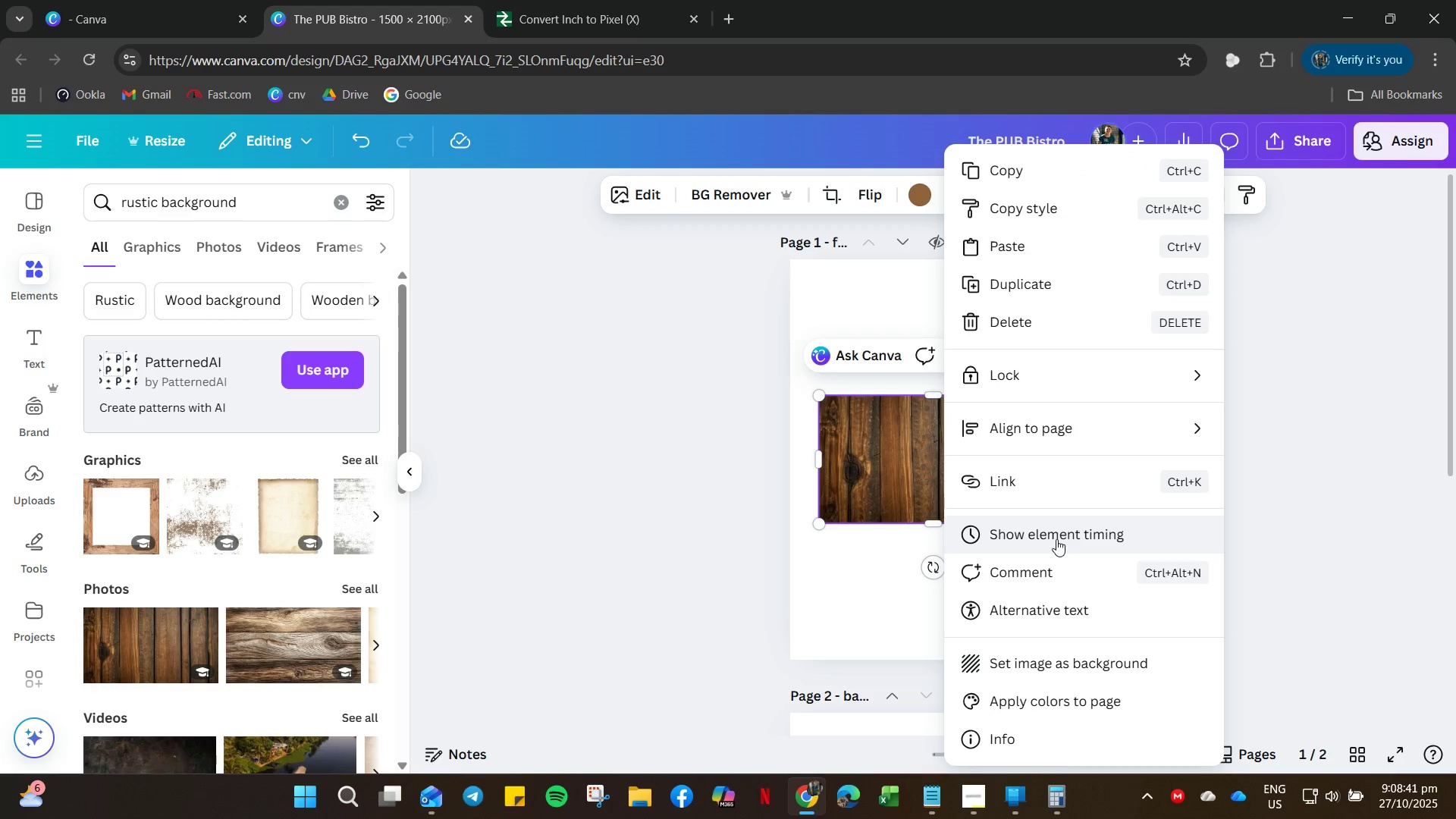 
left_click([1046, 658])
 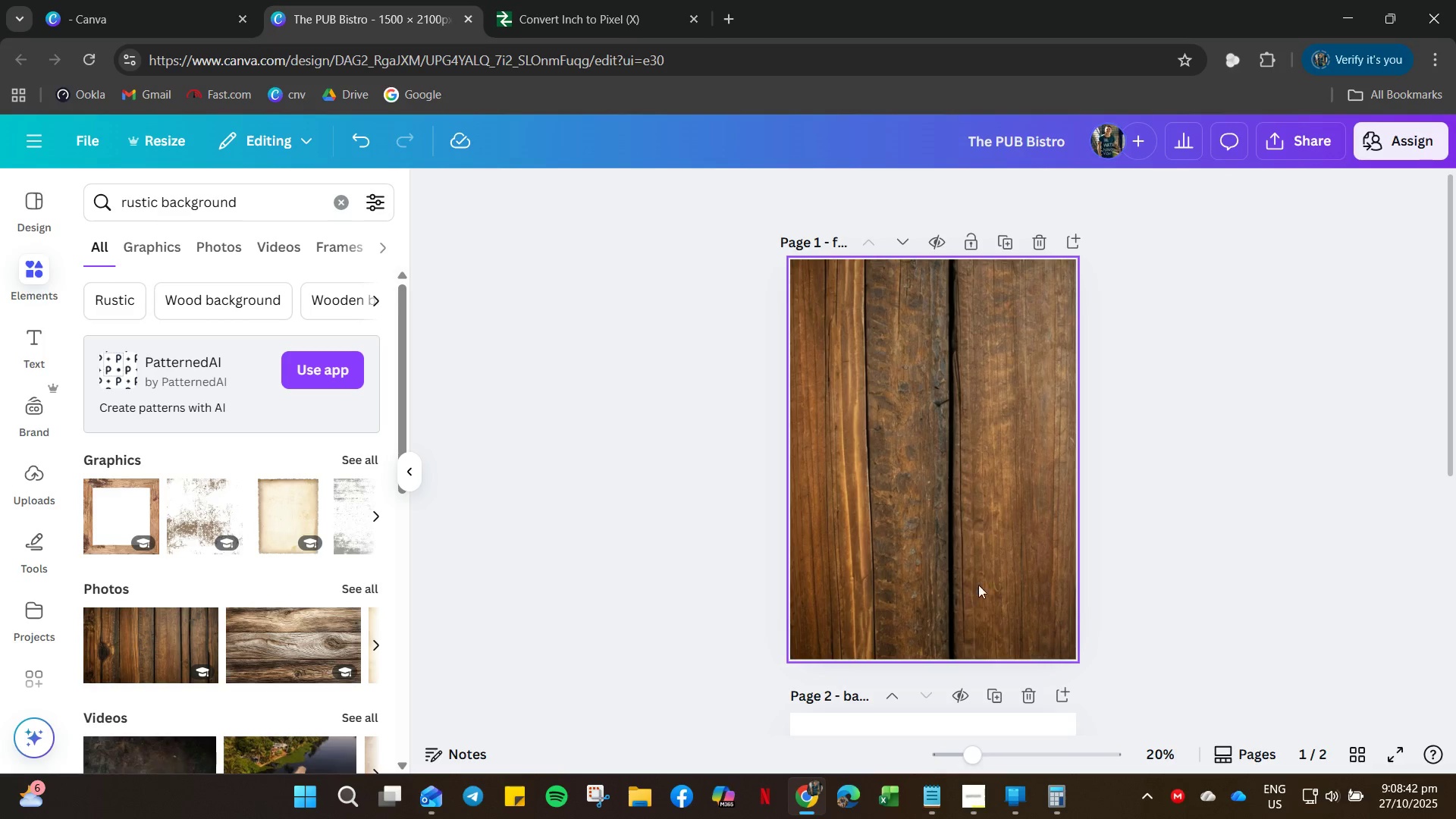 
scroll: coordinate [1040, 595], scroll_direction: down, amount: 13.0
 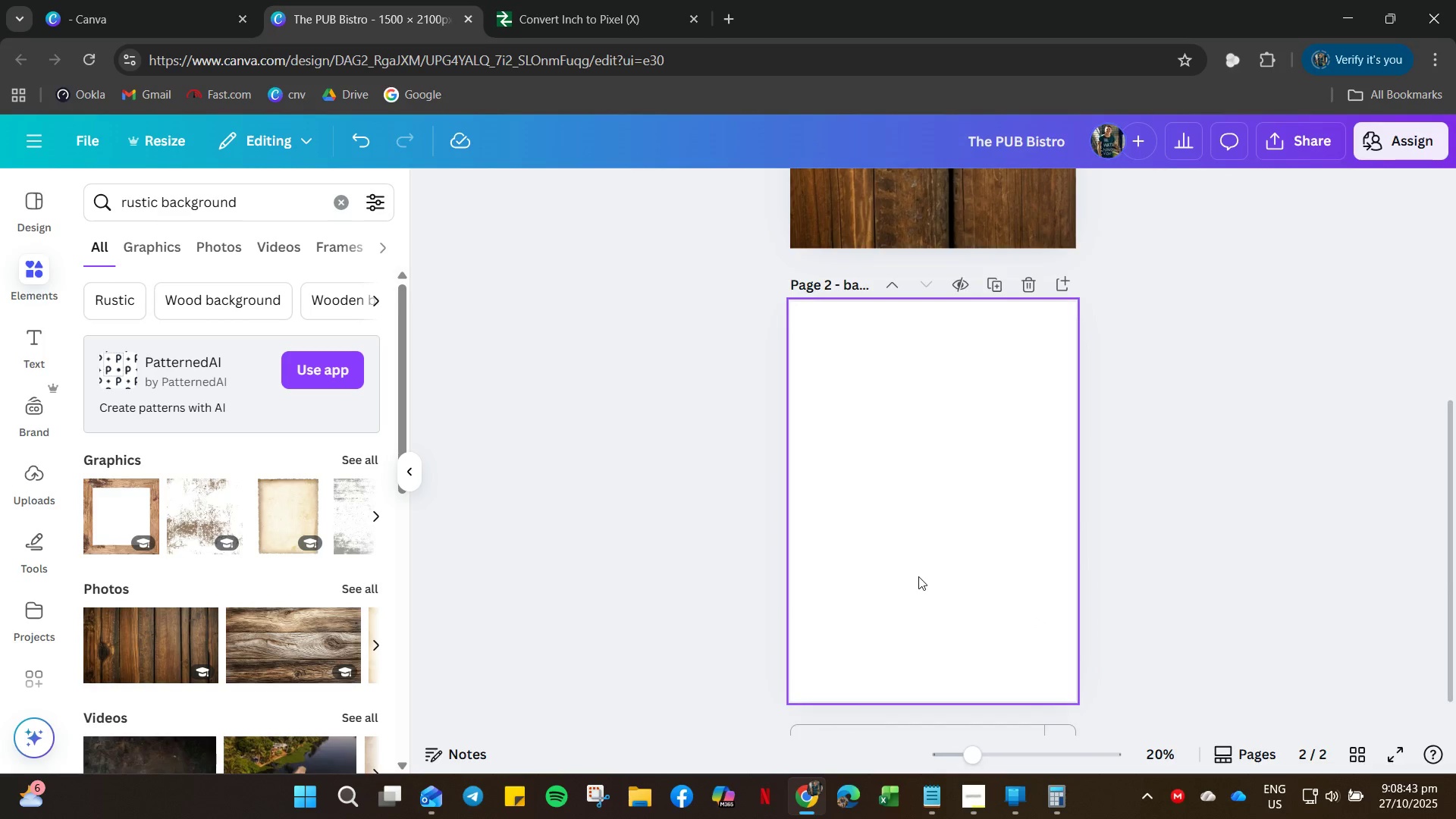 
left_click([918, 576])
 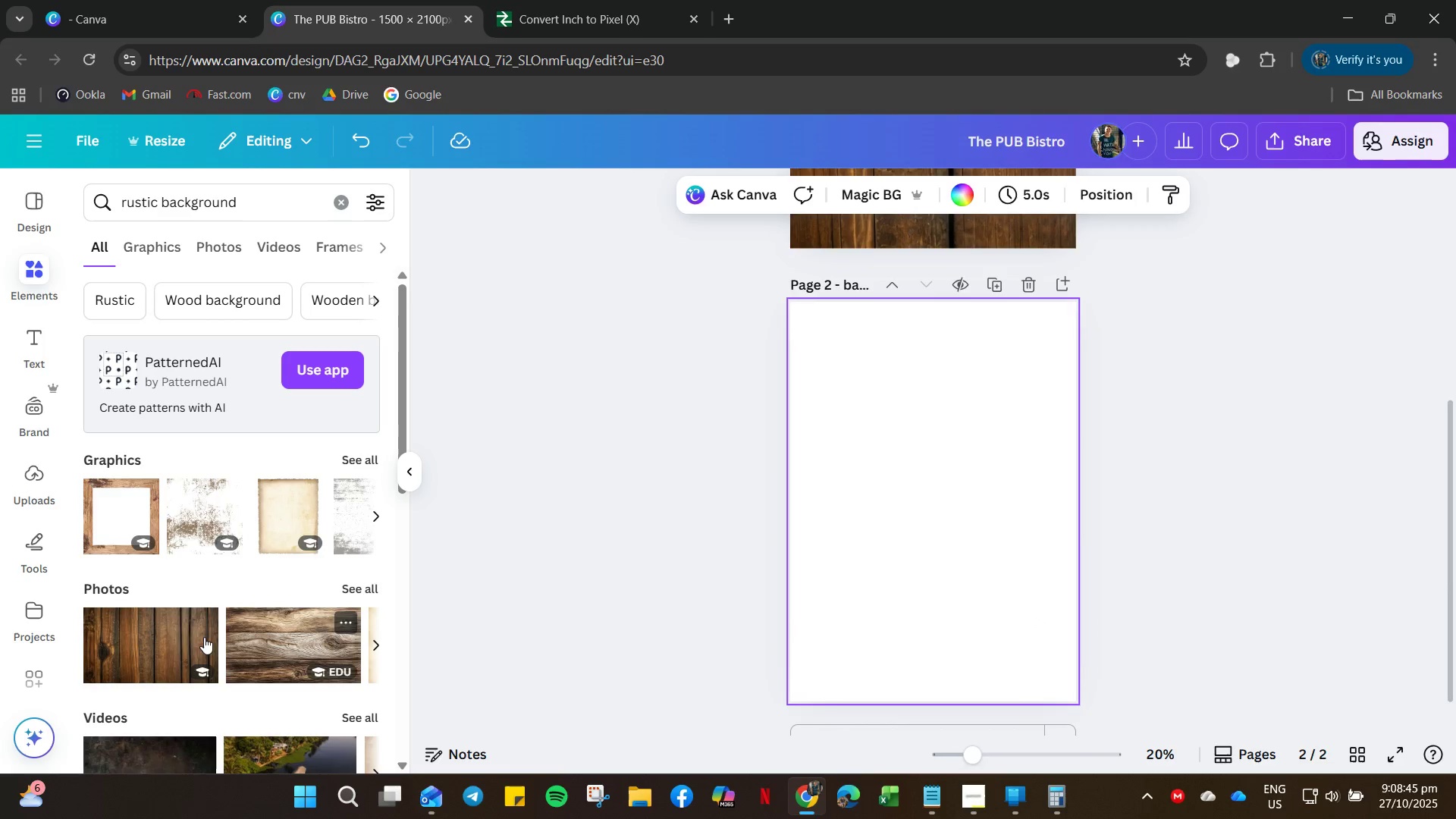 
left_click([182, 634])
 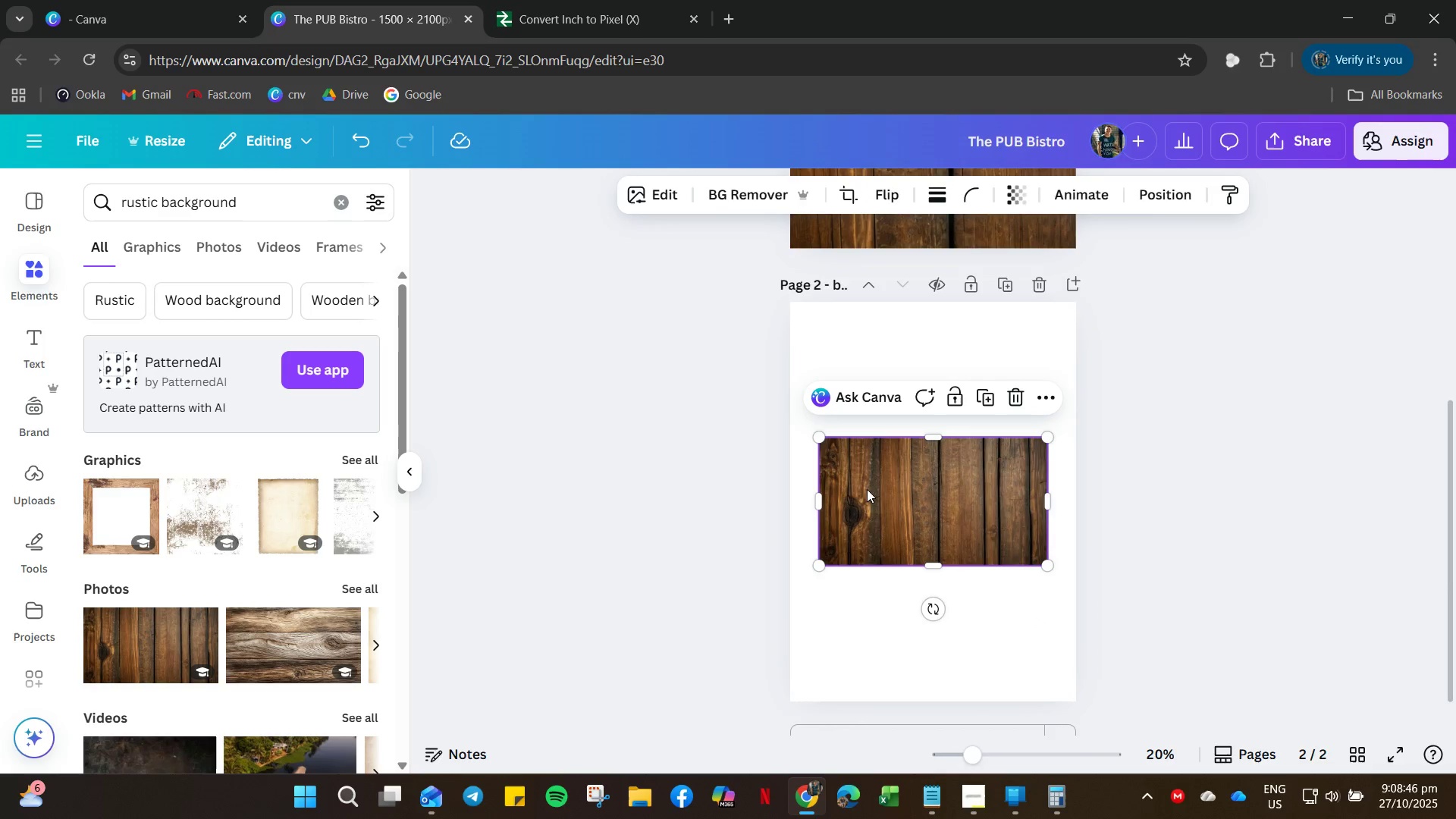 
right_click([879, 485])
 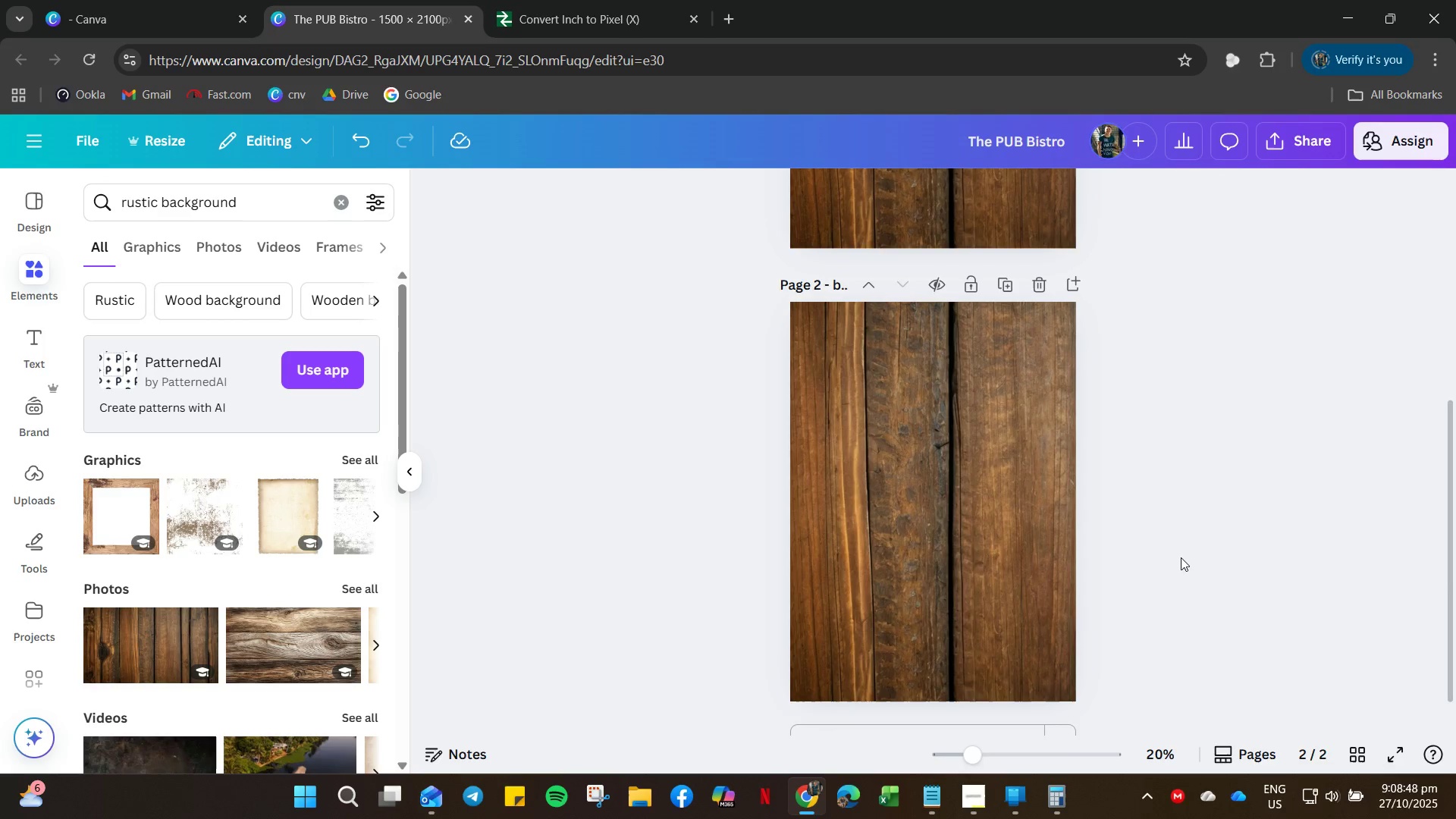 
scroll: coordinate [1028, 476], scroll_direction: up, amount: 13.0
 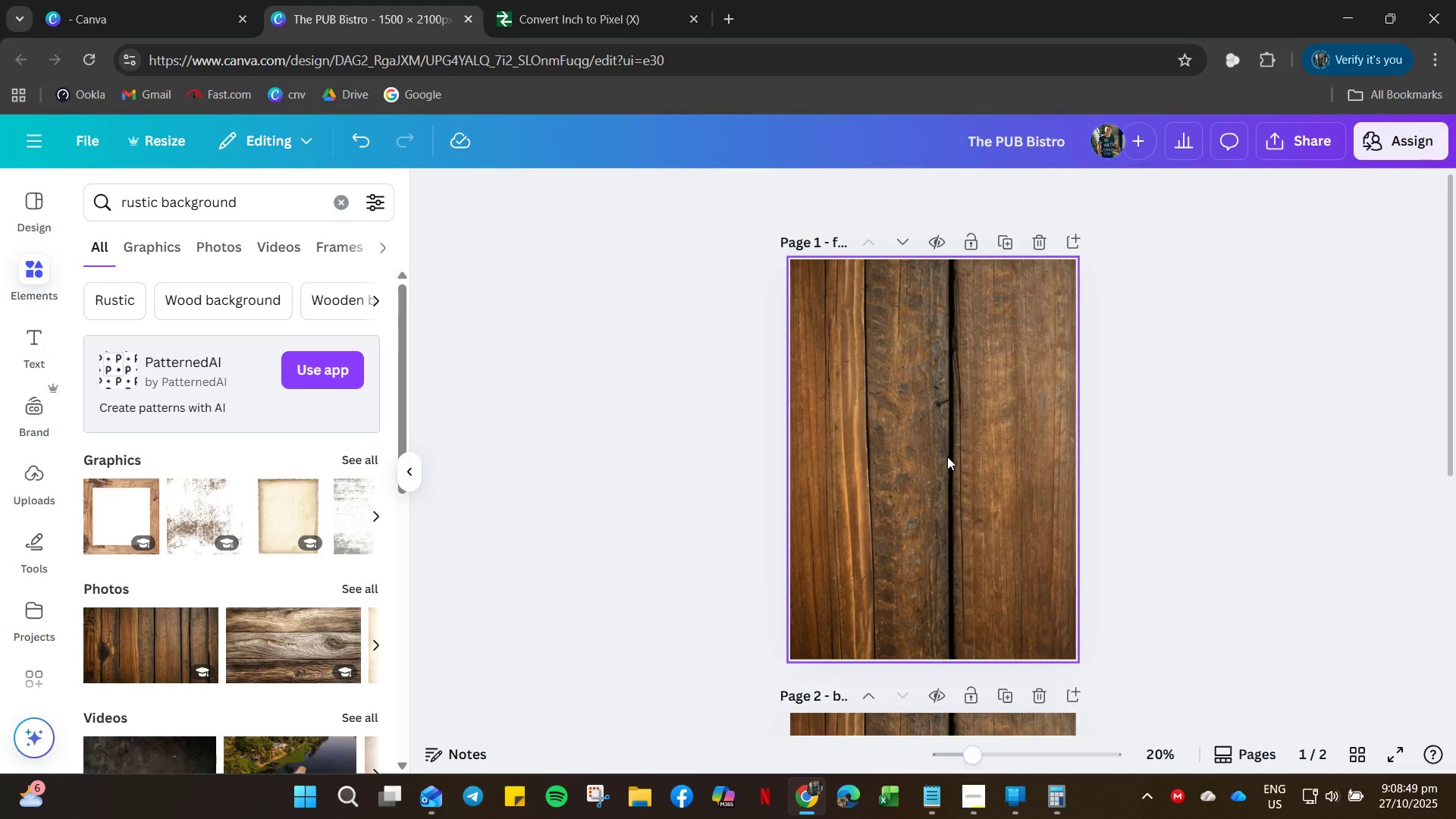 
left_click([947, 457])
 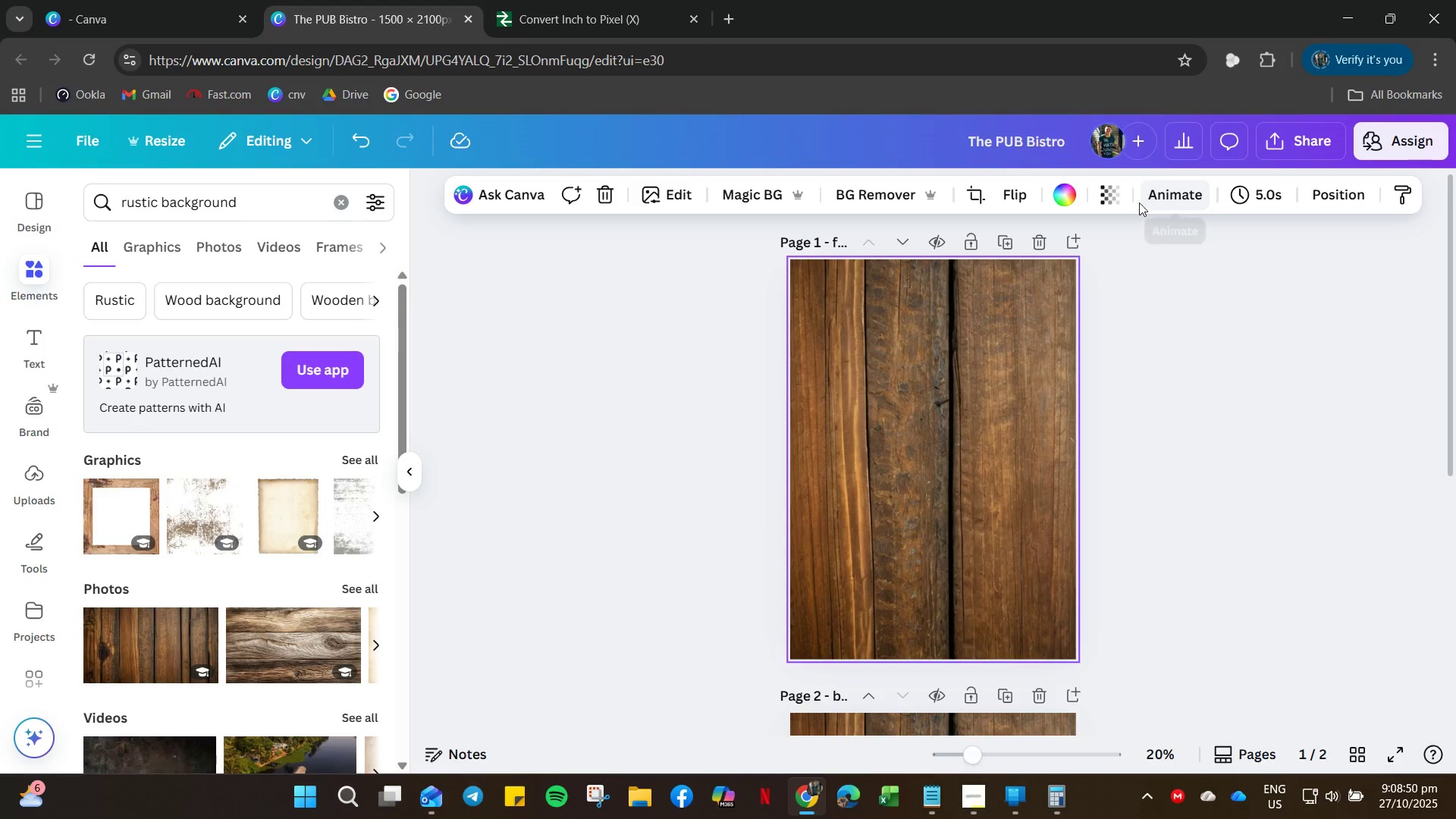 
left_click([1124, 196])
 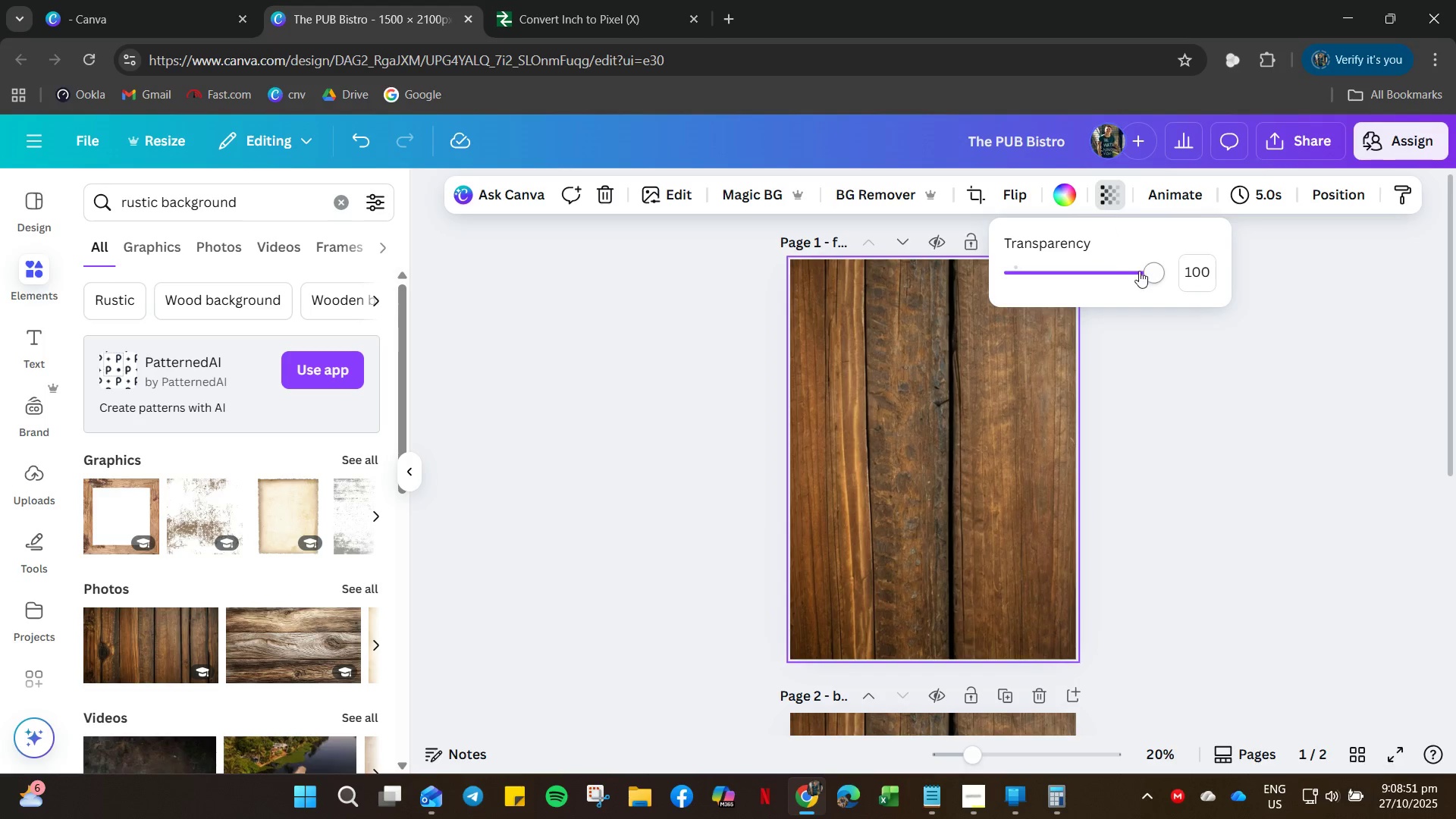 
left_click_drag(start_coordinate=[1148, 269], to_coordinate=[1103, 276])
 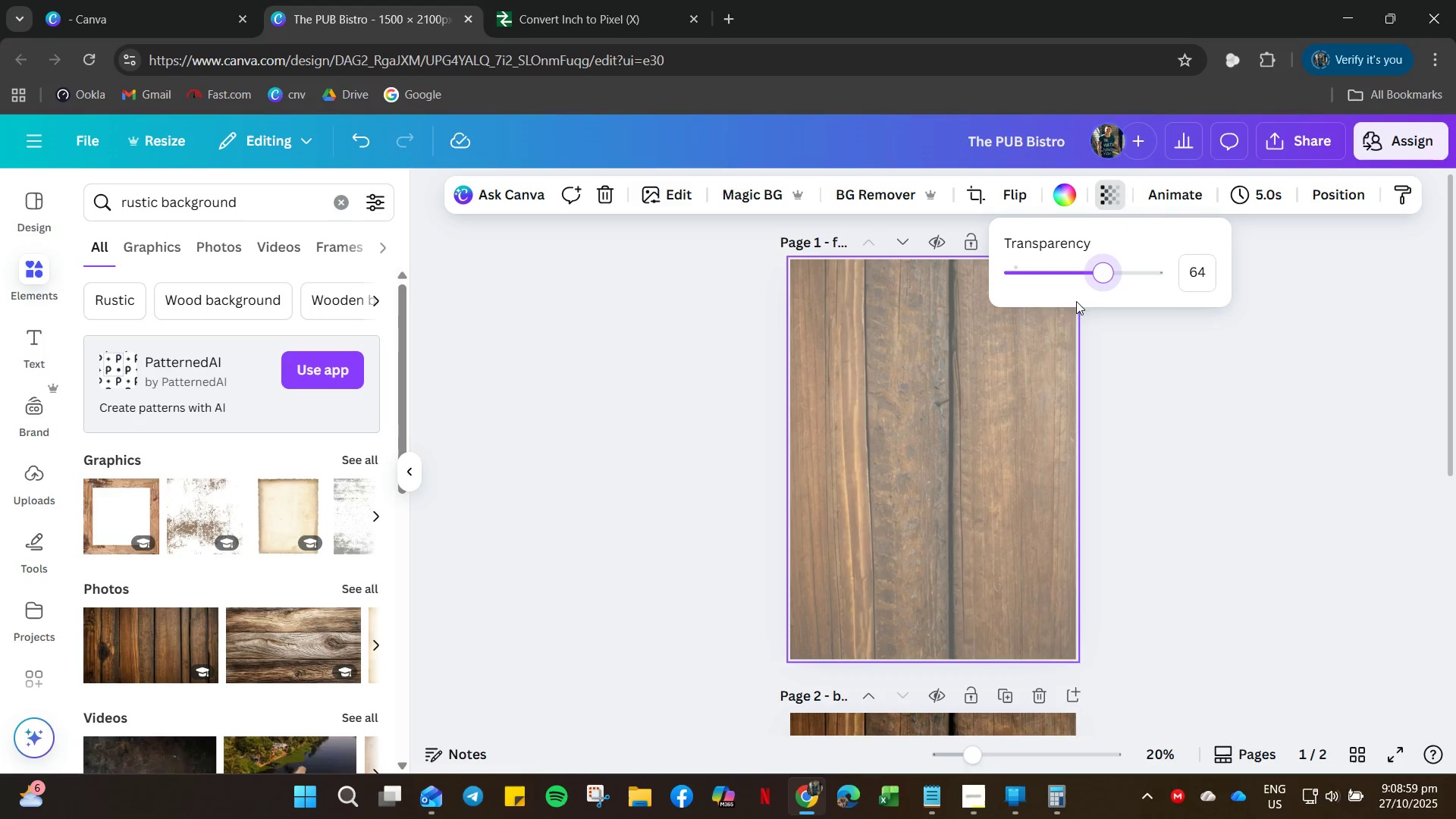 
wait(10.87)
 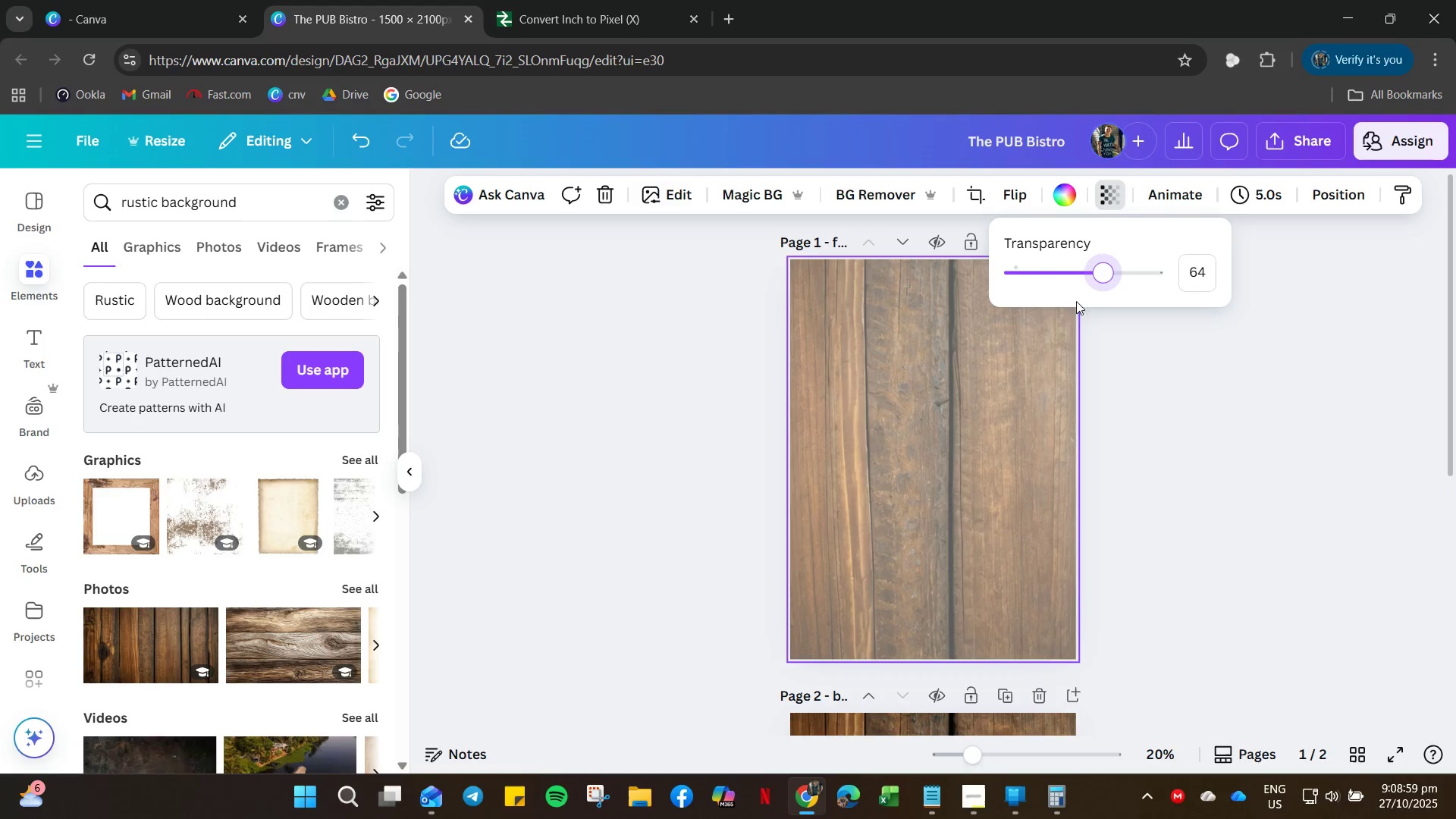 
left_click([1016, 366])
 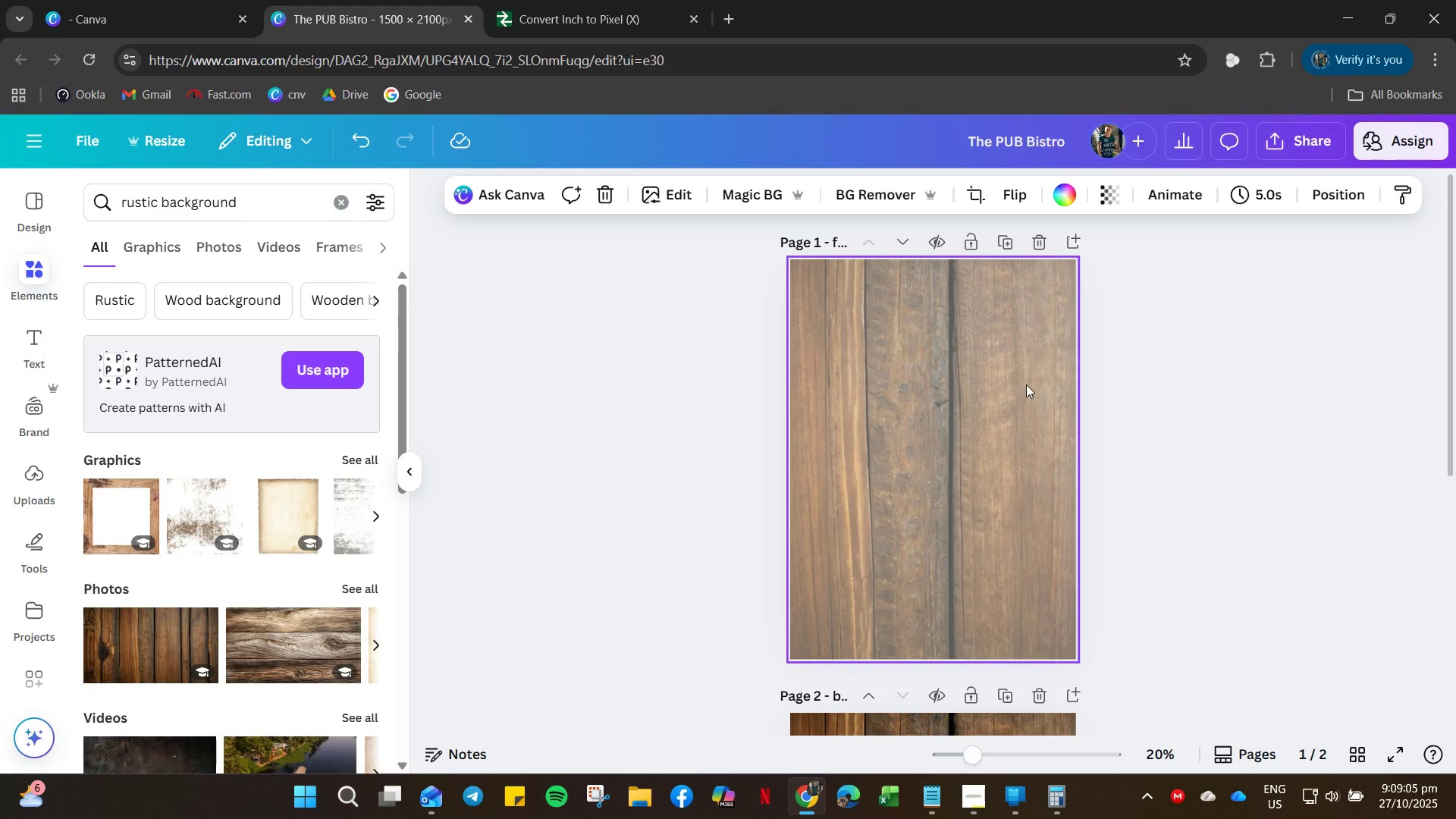 
key(Control+Z)
 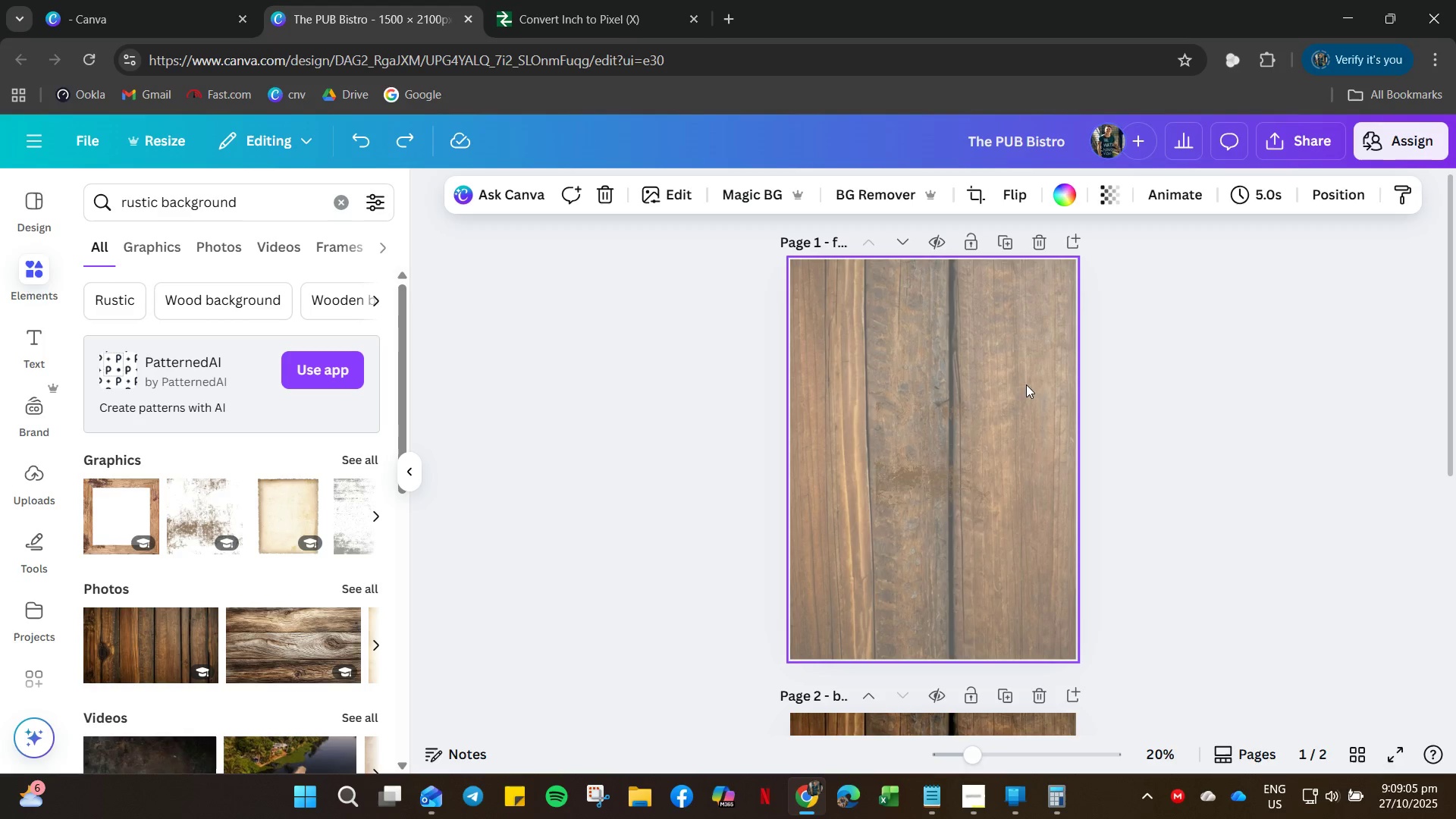 
key(Control+Z)
 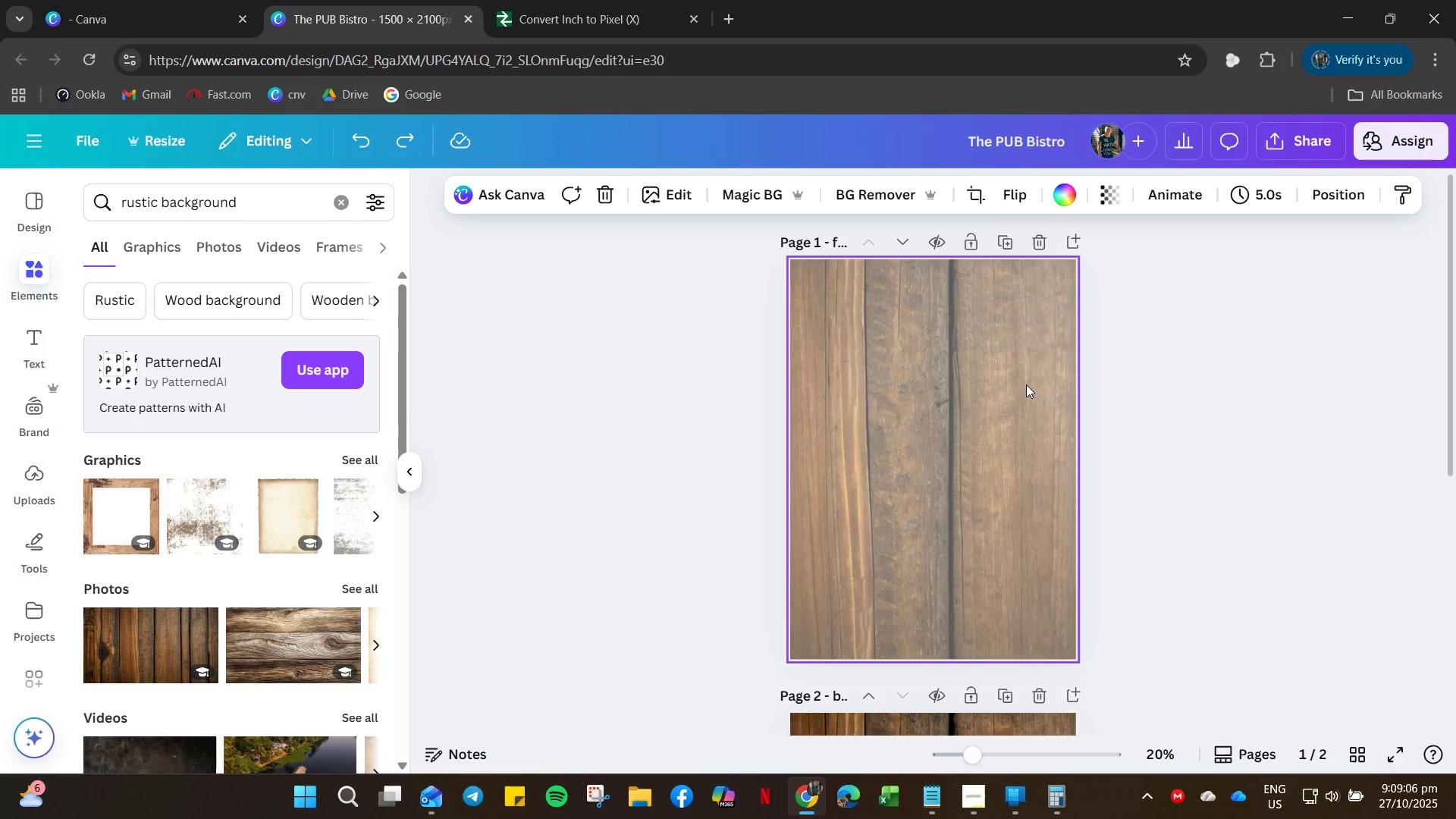 
key(Control+Z)
 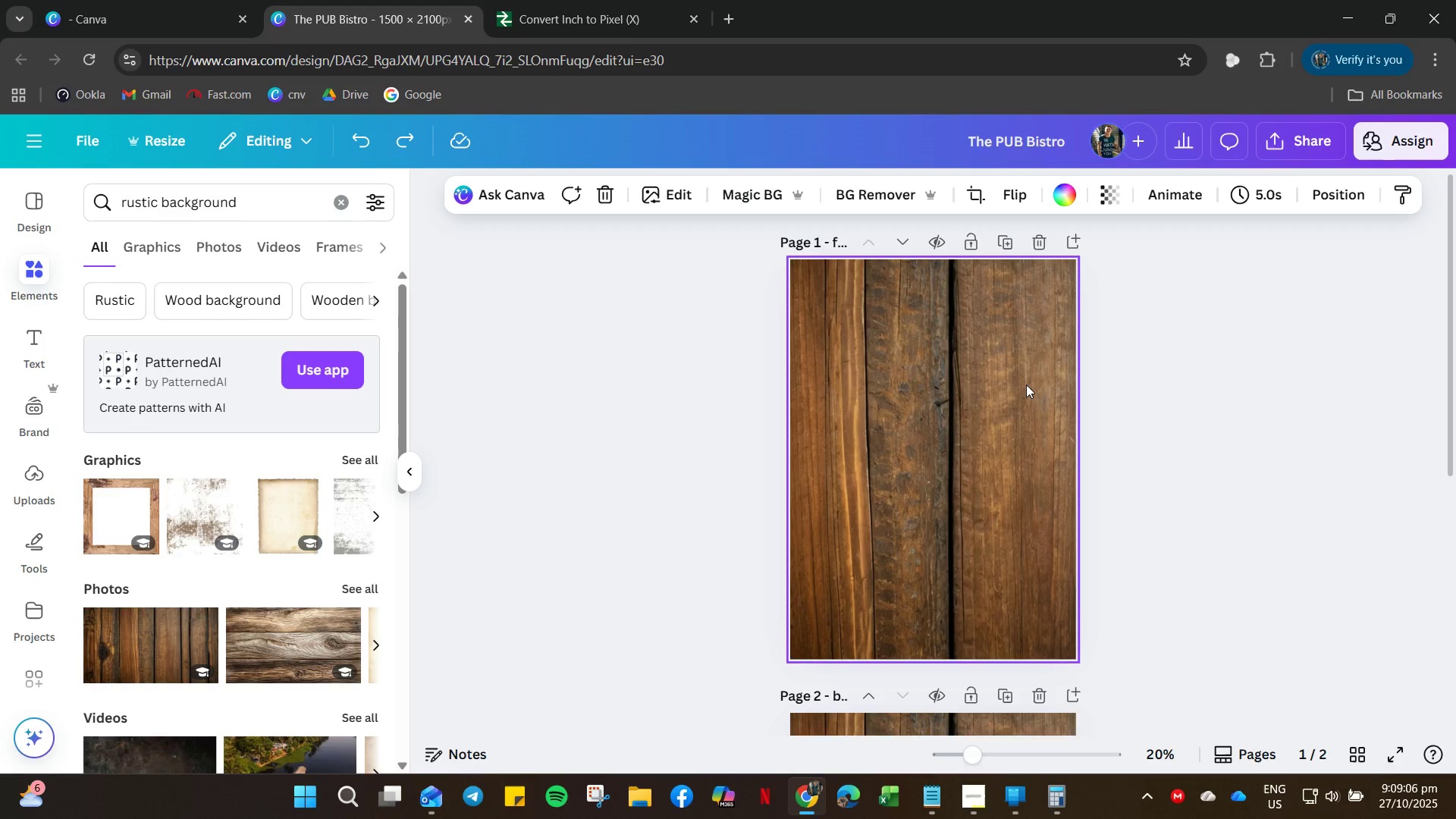 
key(Control+Z)
 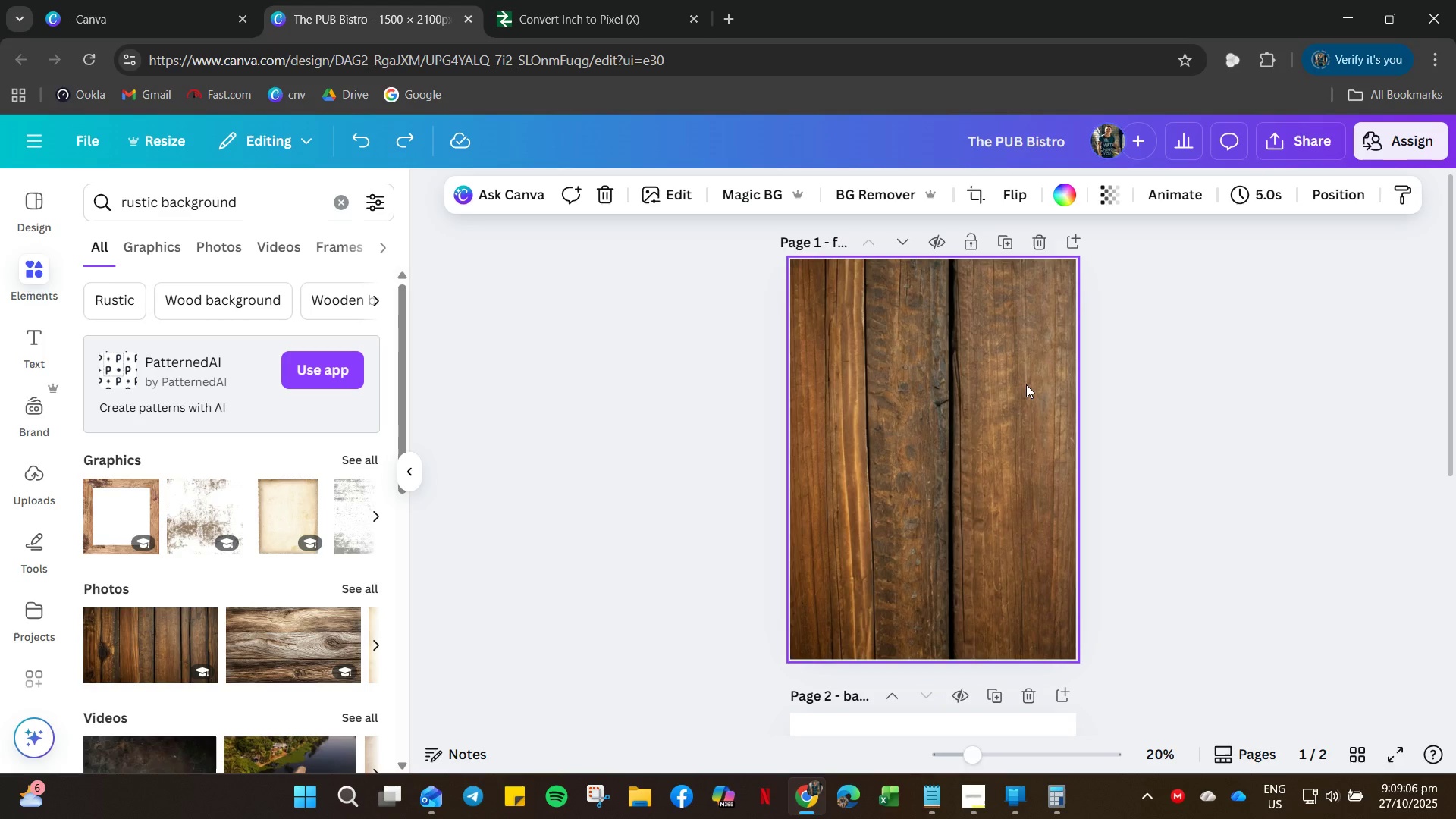 
key(Control+Z)
 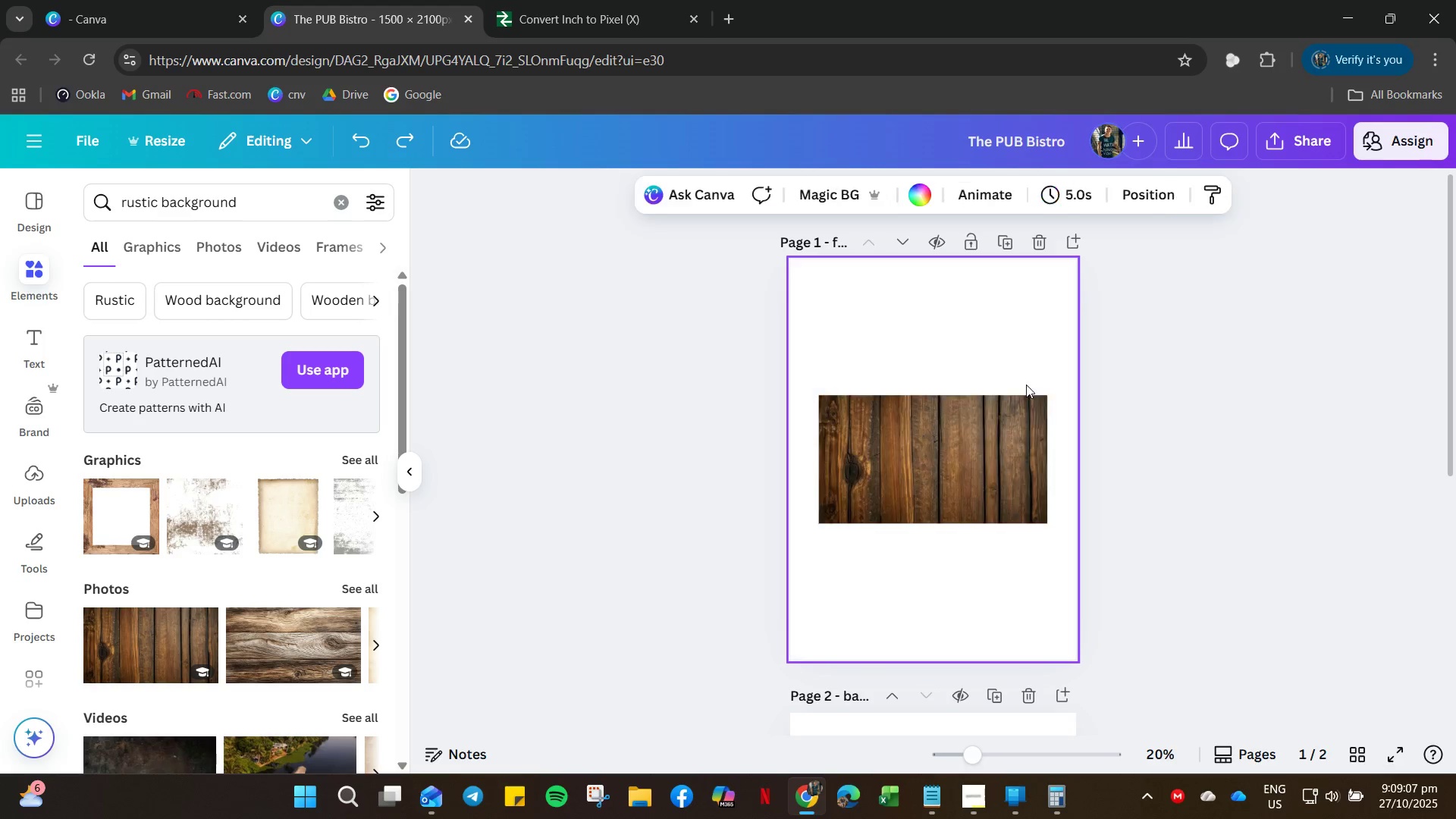 
key(Control+Z)
 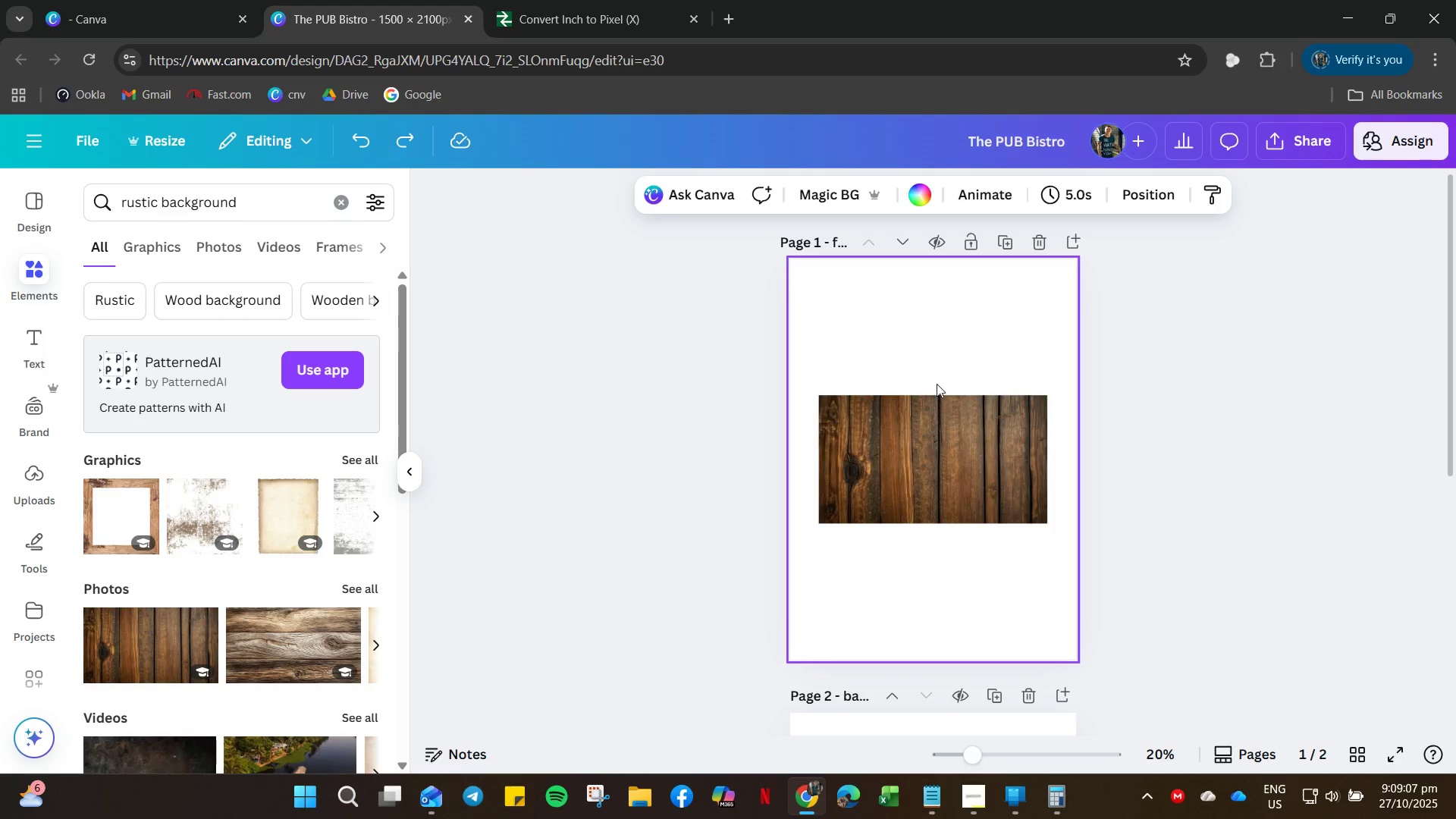 
key(Control+Z)
 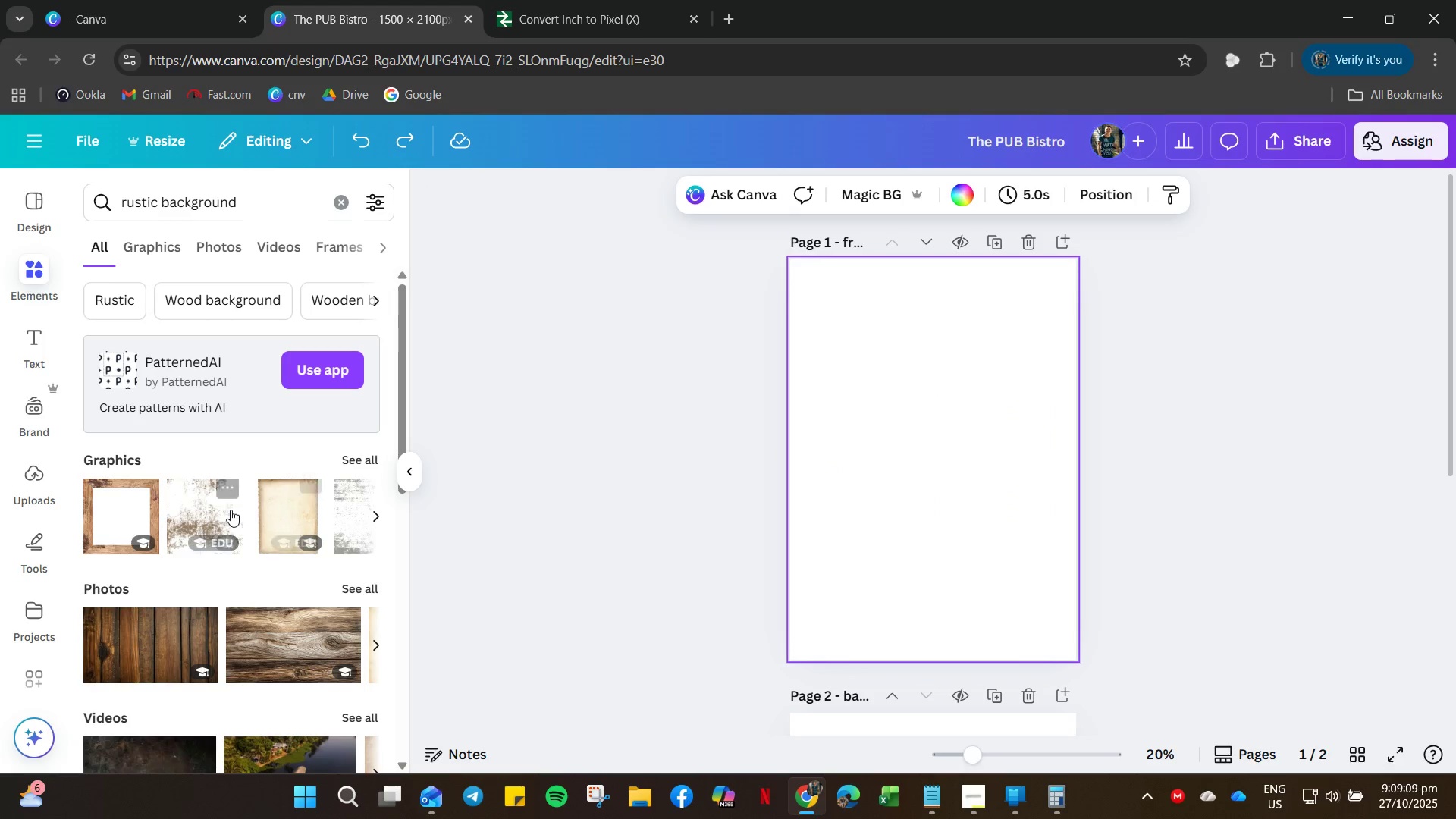 
left_click([231, 510])
 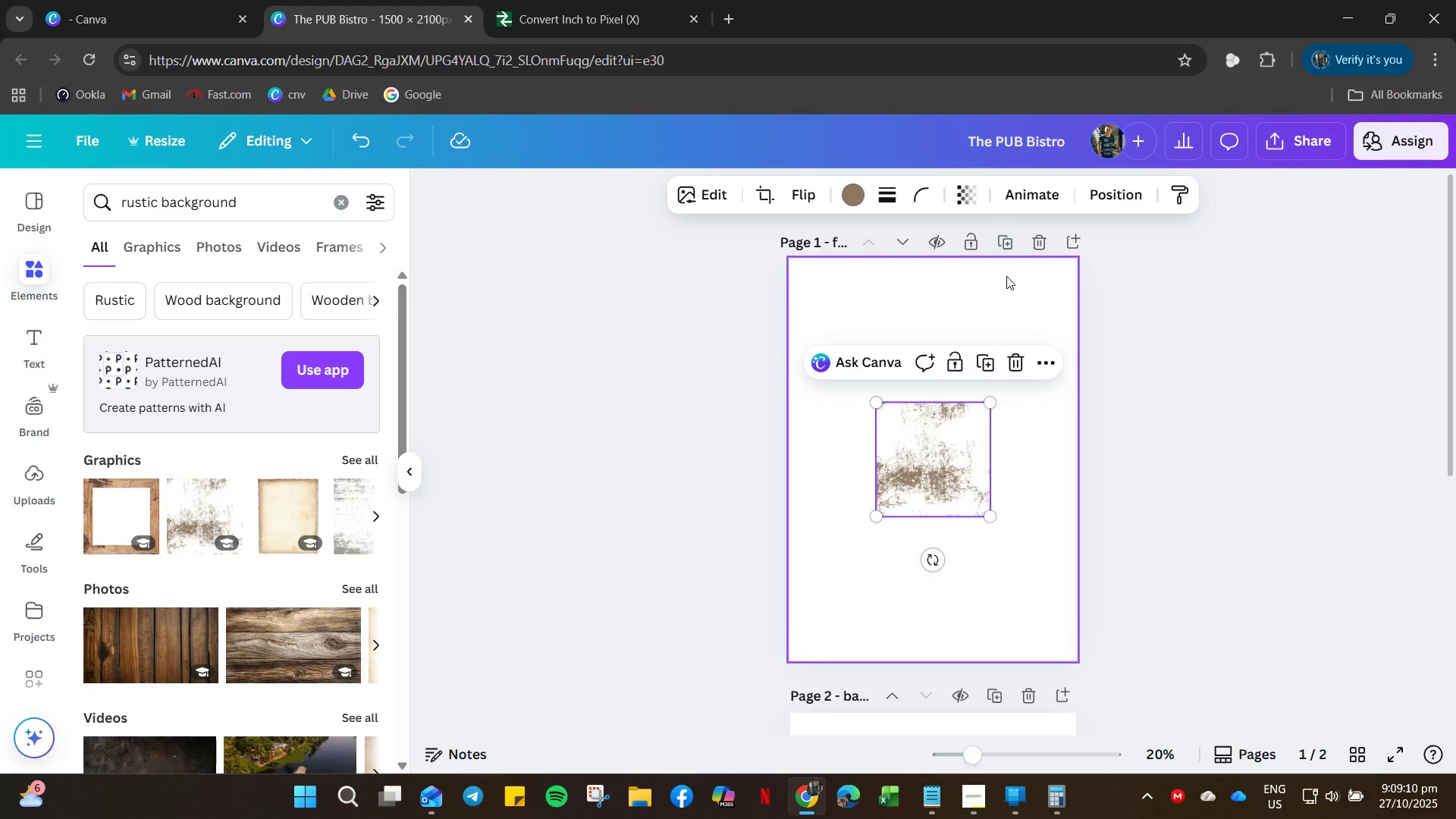 
right_click([934, 485])
 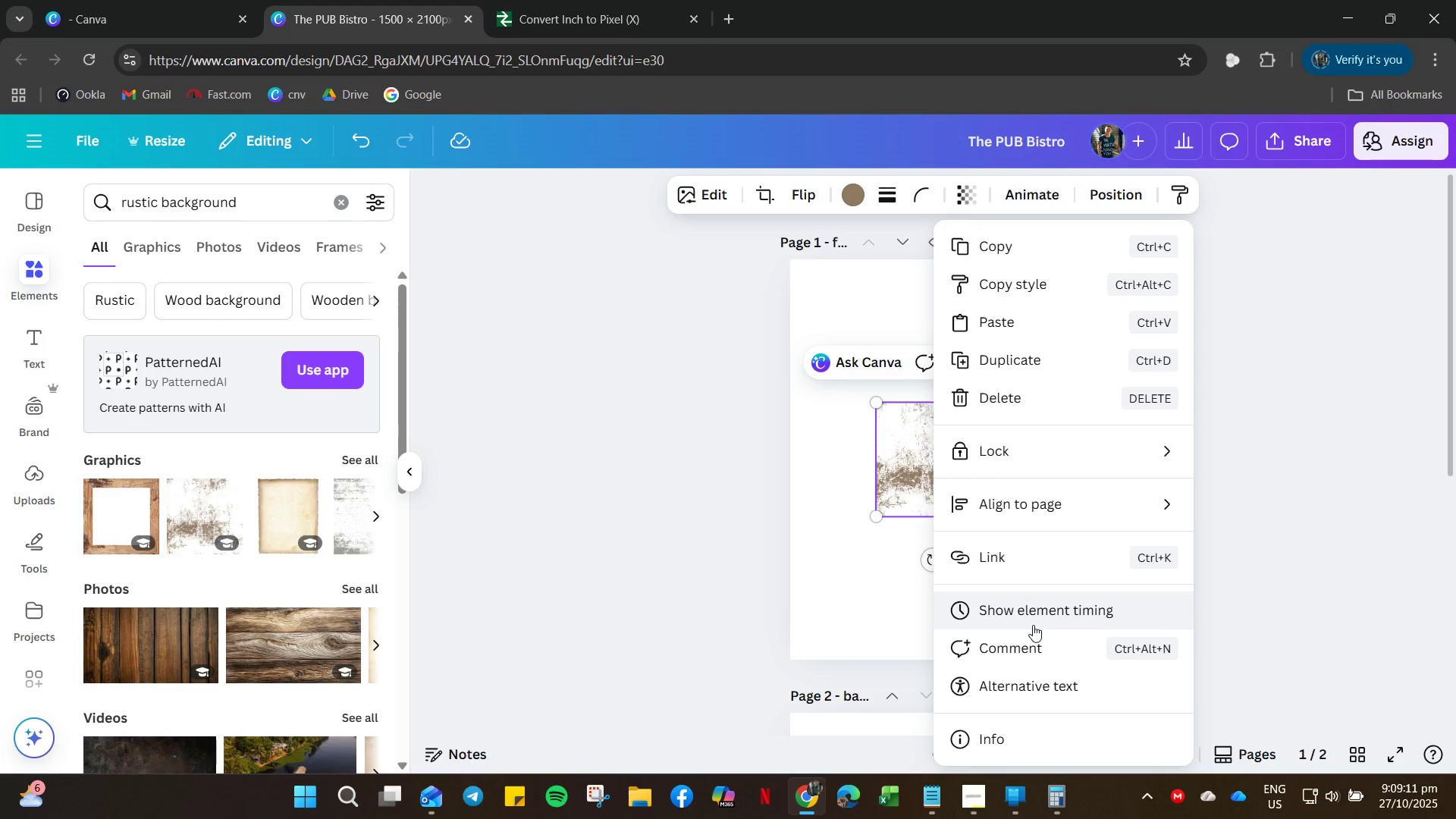 
left_click_drag(start_coordinate=[1032, 622], to_coordinate=[1243, 543])
 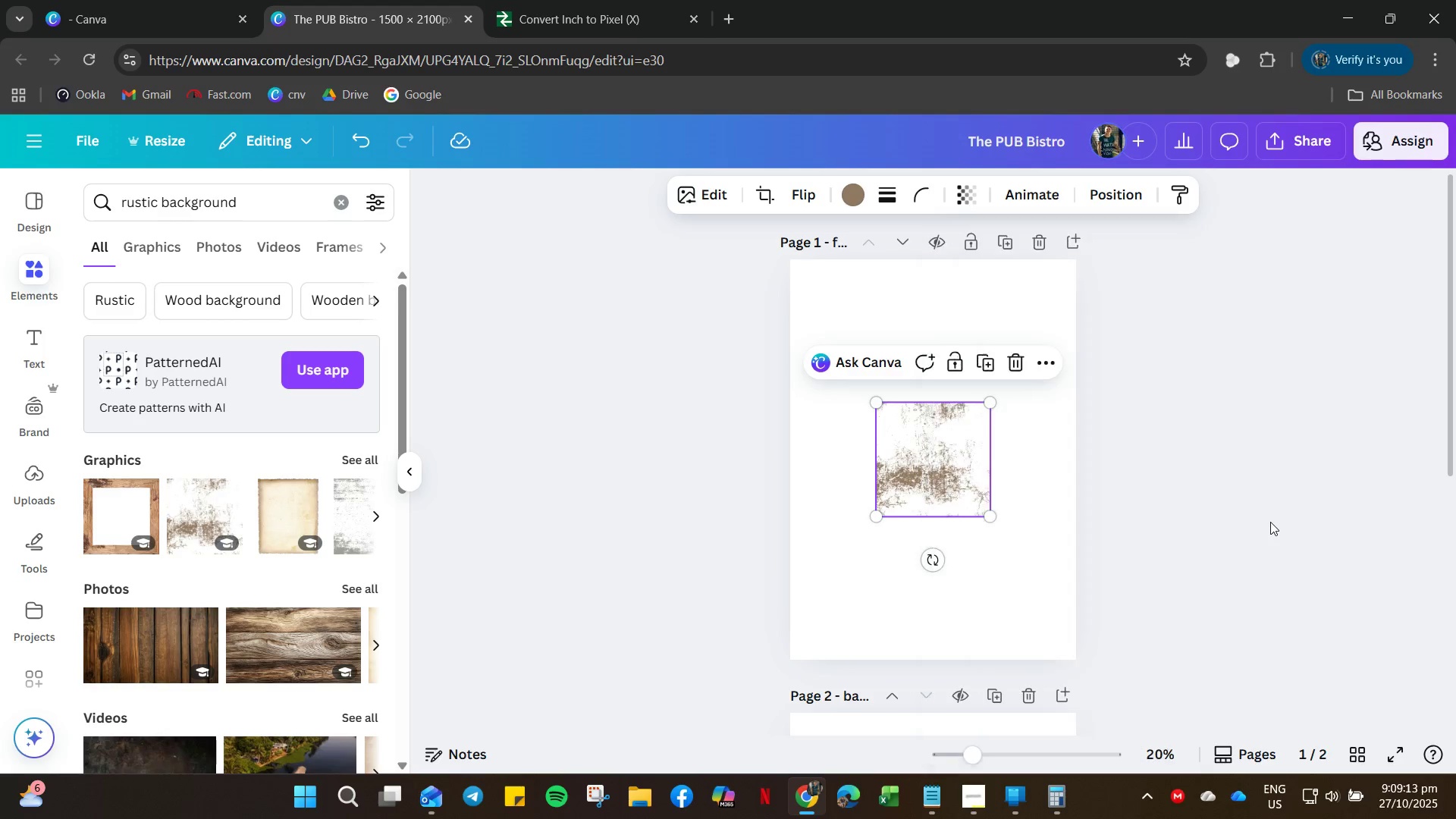 
left_click([1270, 522])
 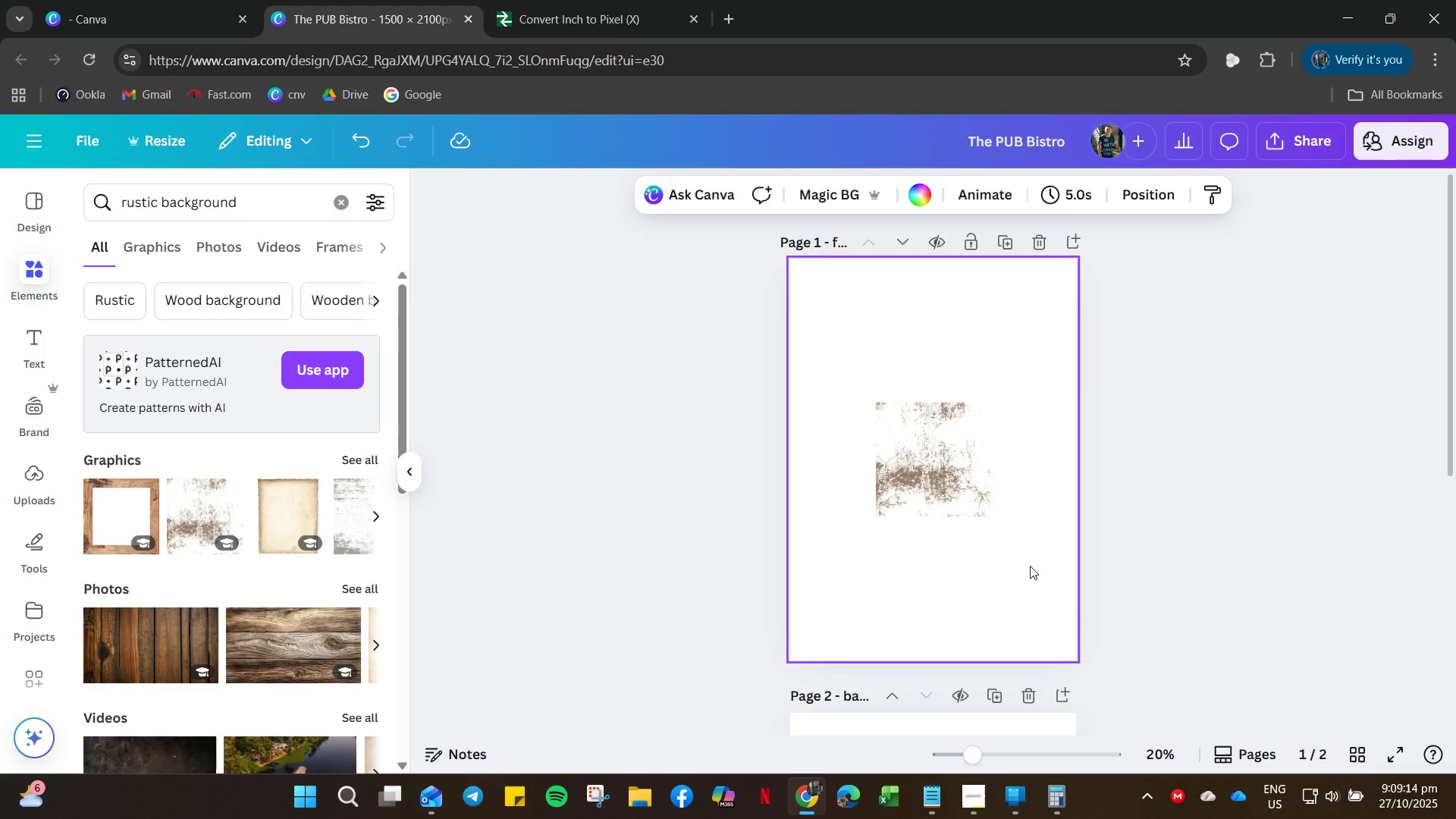 
mouse_move([930, 449])
 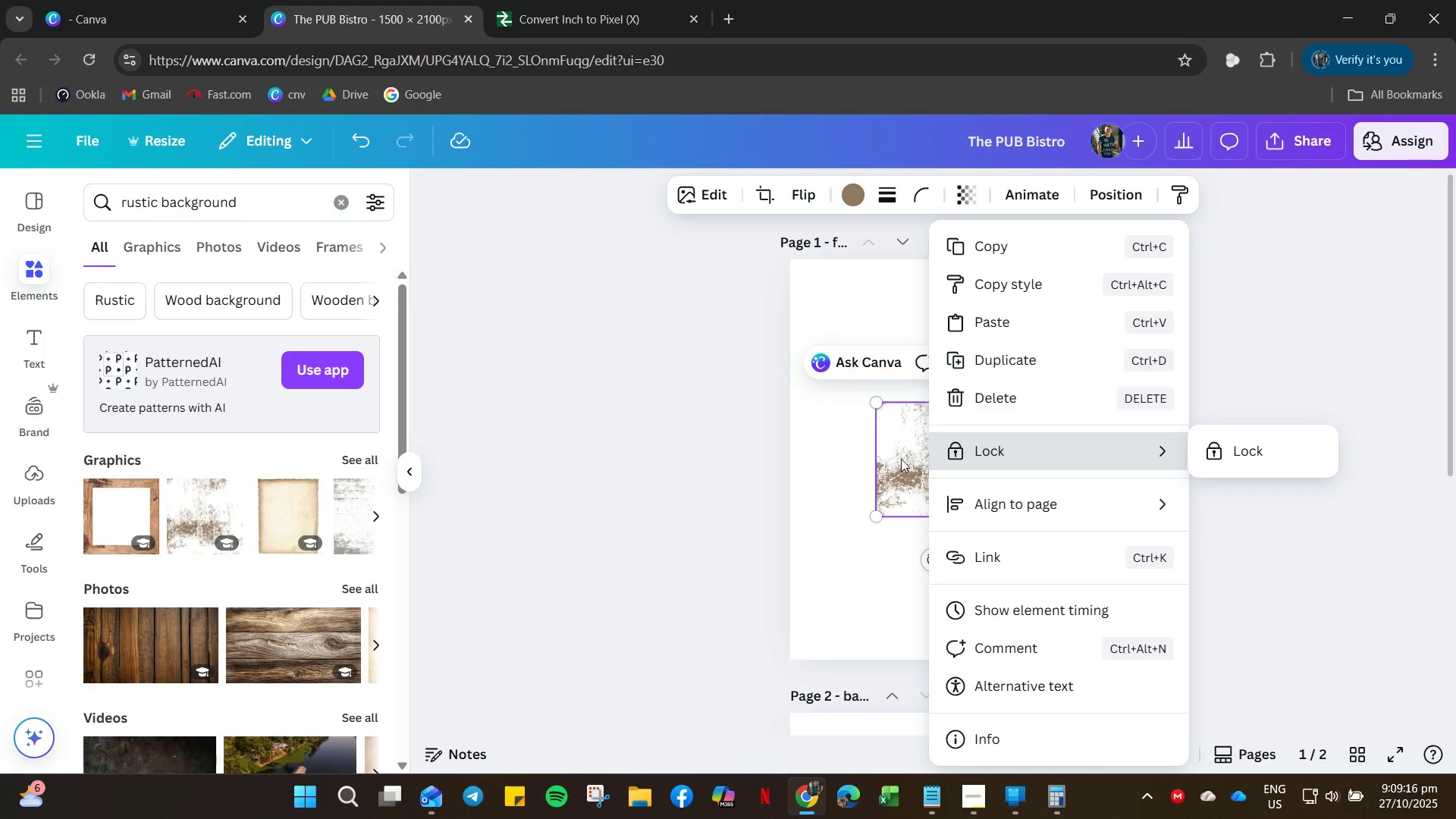 
left_click([897, 461])
 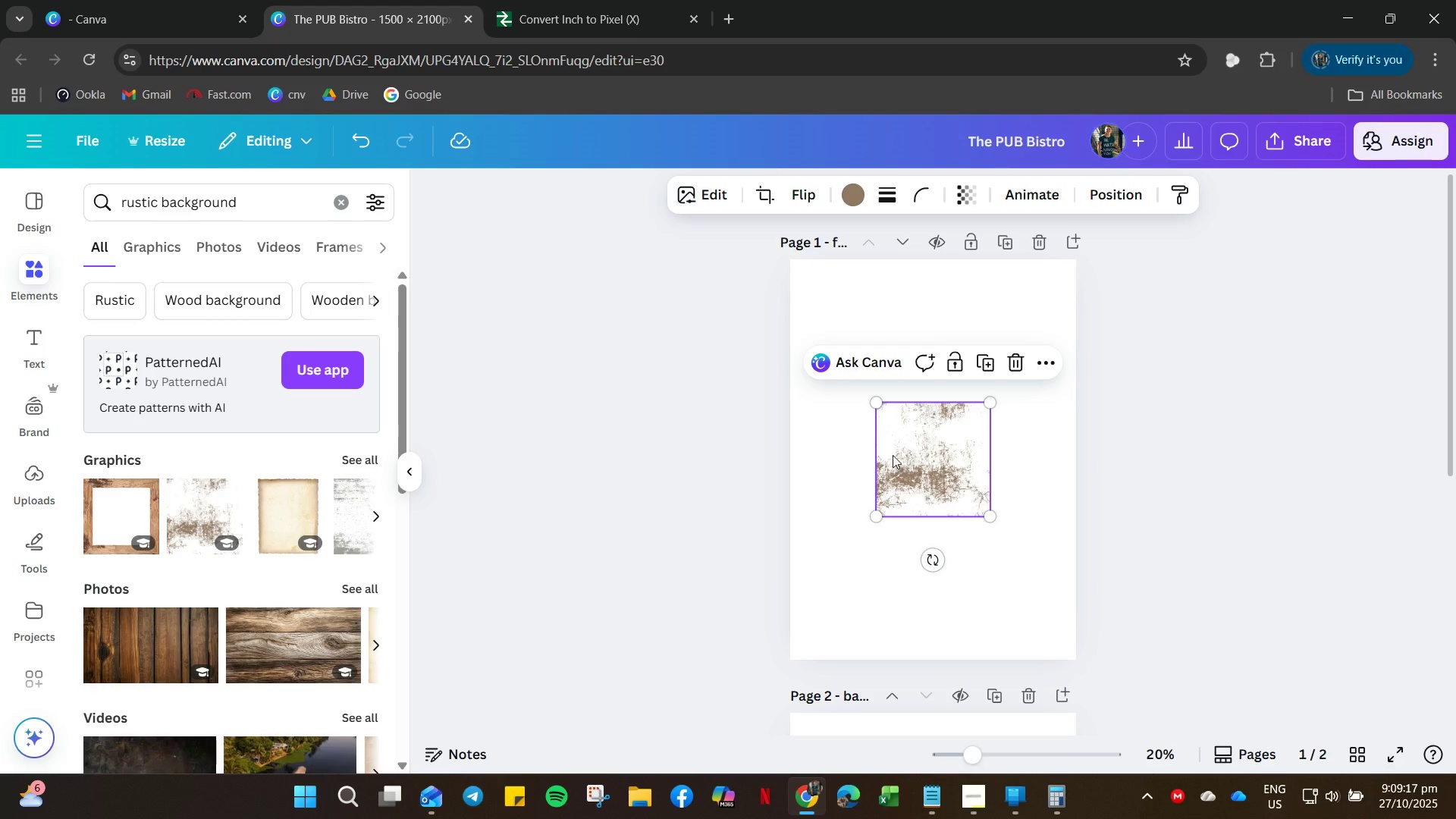 
left_click_drag(start_coordinate=[893, 460], to_coordinate=[808, 319])
 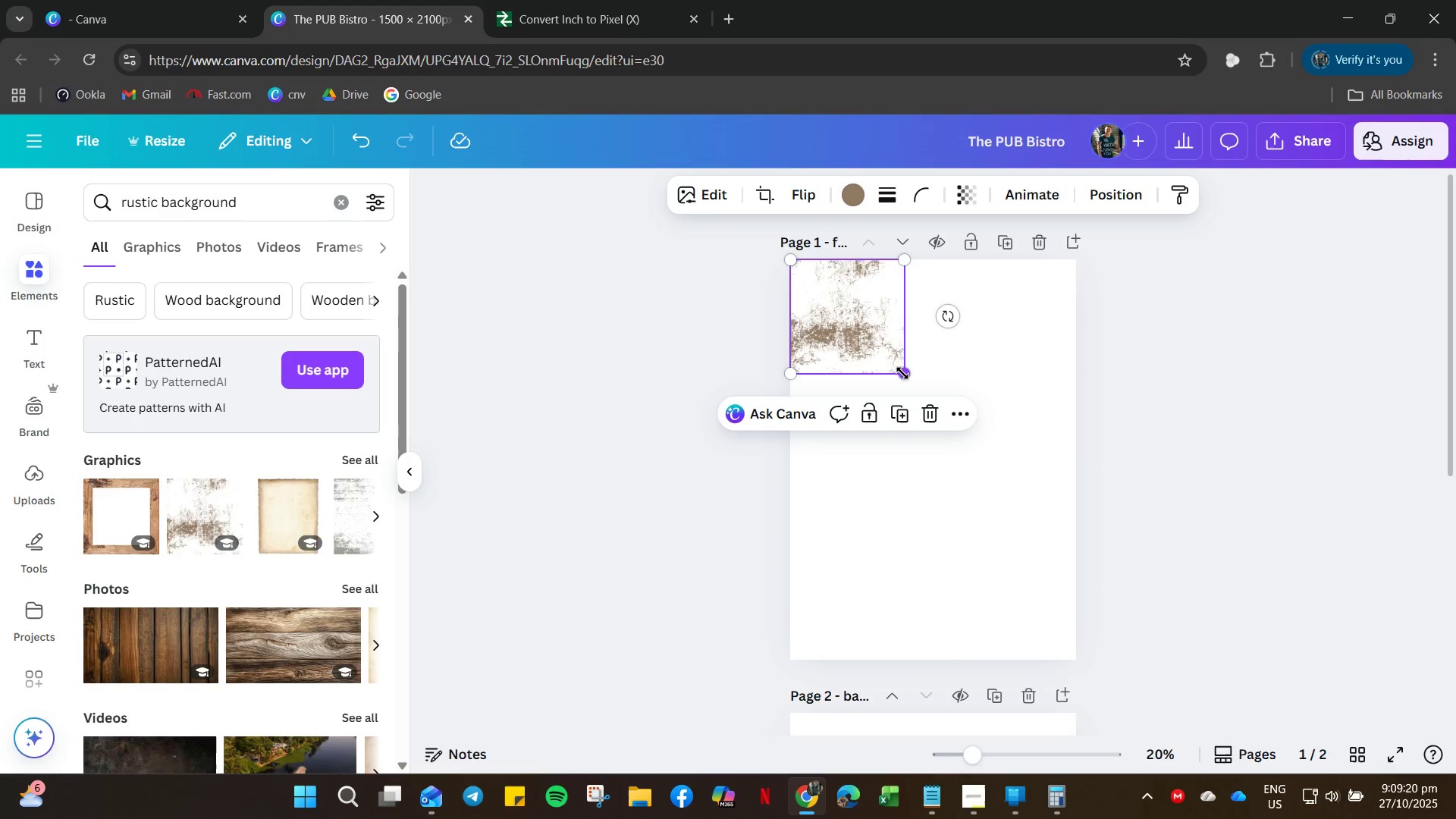 
left_click_drag(start_coordinate=[905, 373], to_coordinate=[1145, 711])
 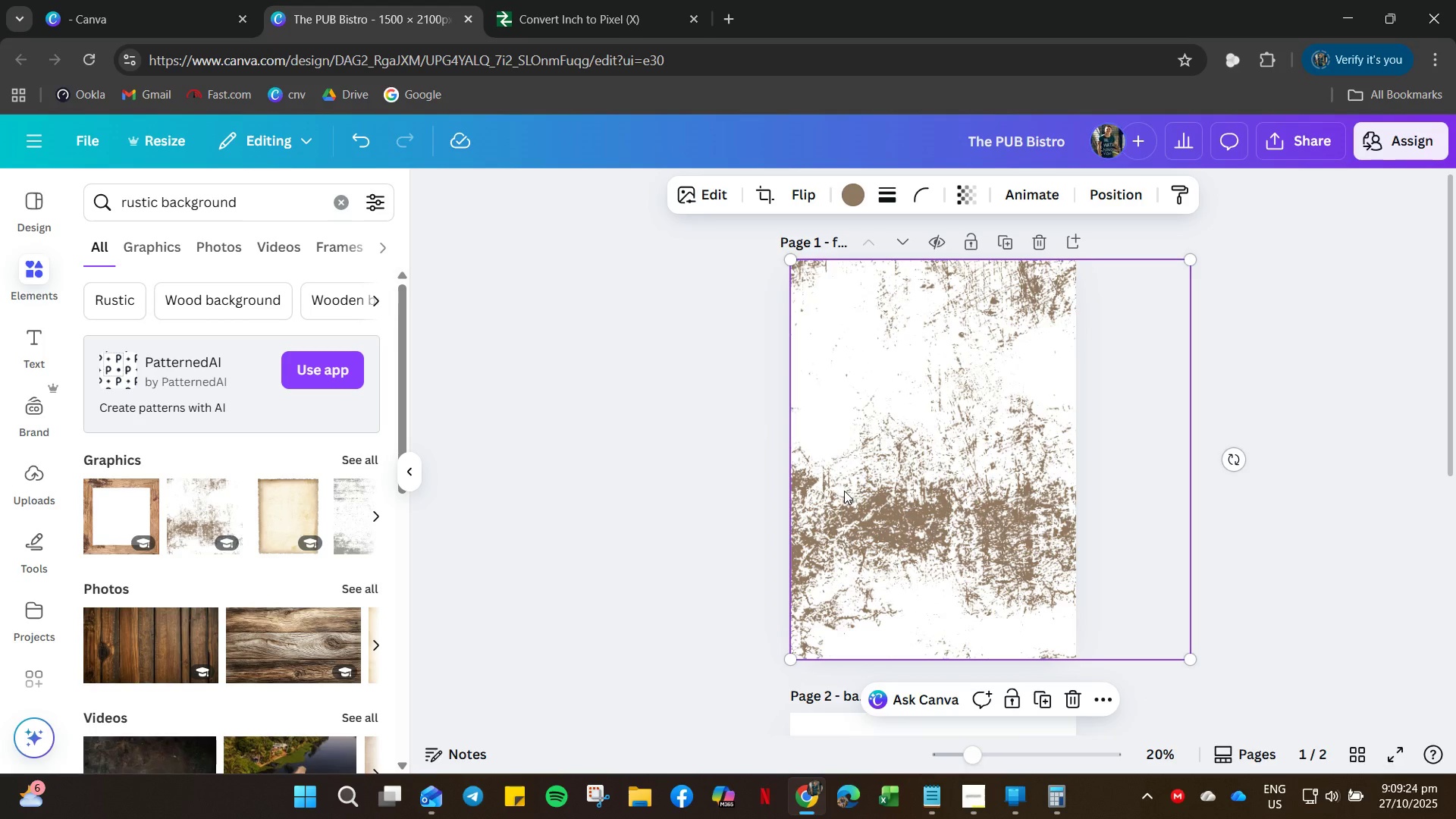 
key(Delete)
 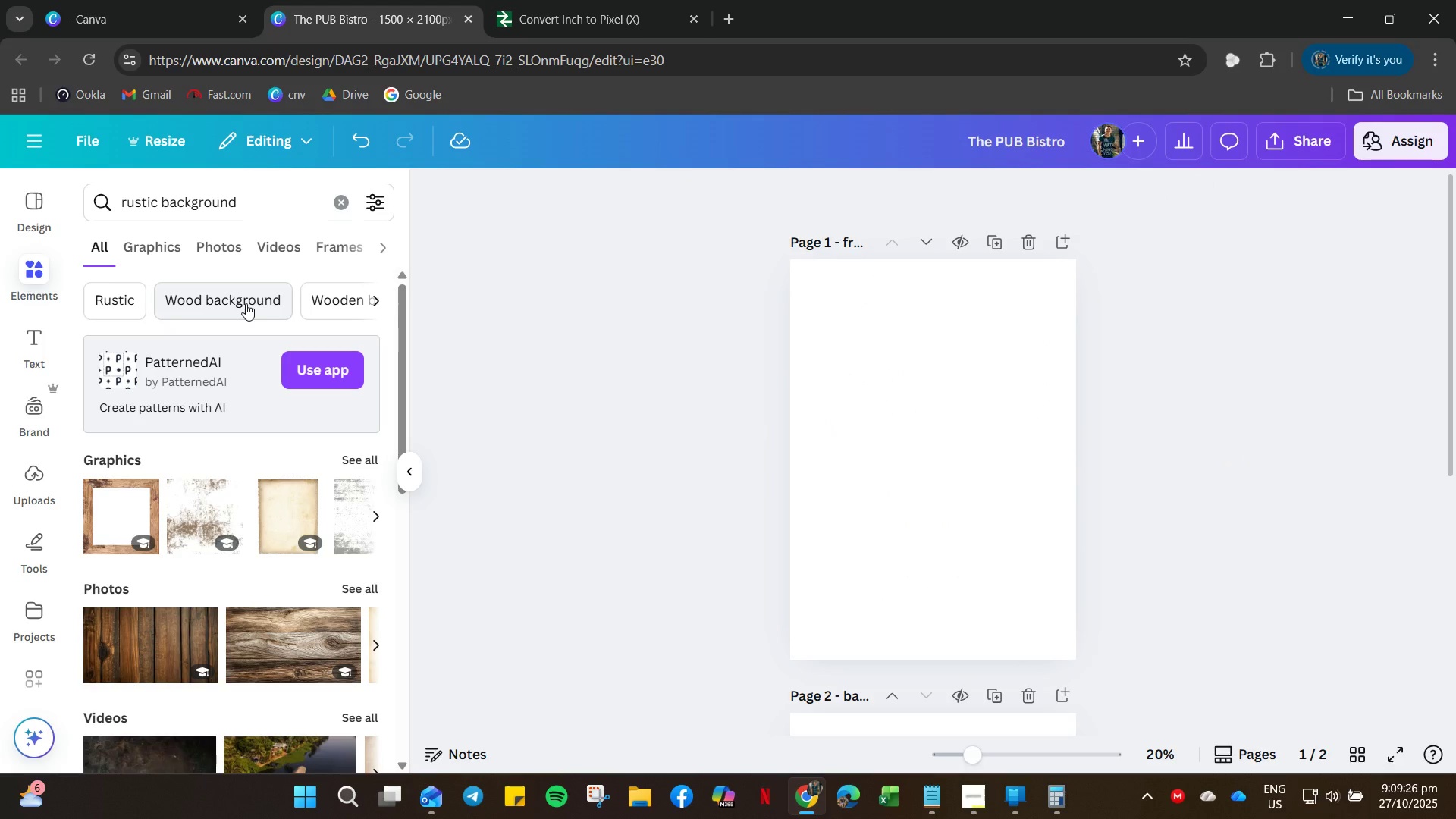 
left_click([246, 303])
 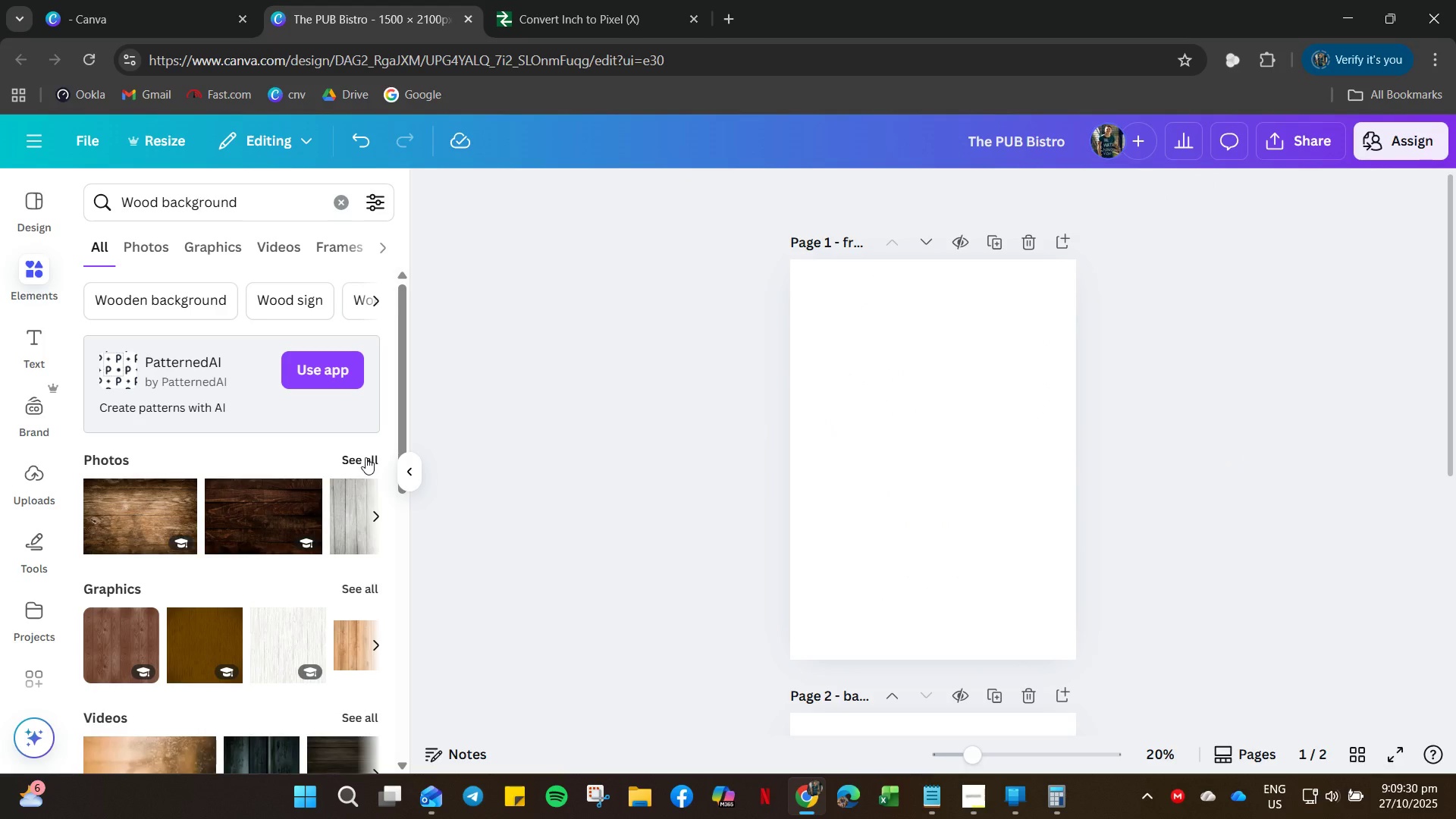 
scroll: coordinate [234, 579], scroll_direction: down, amount: 10.0
 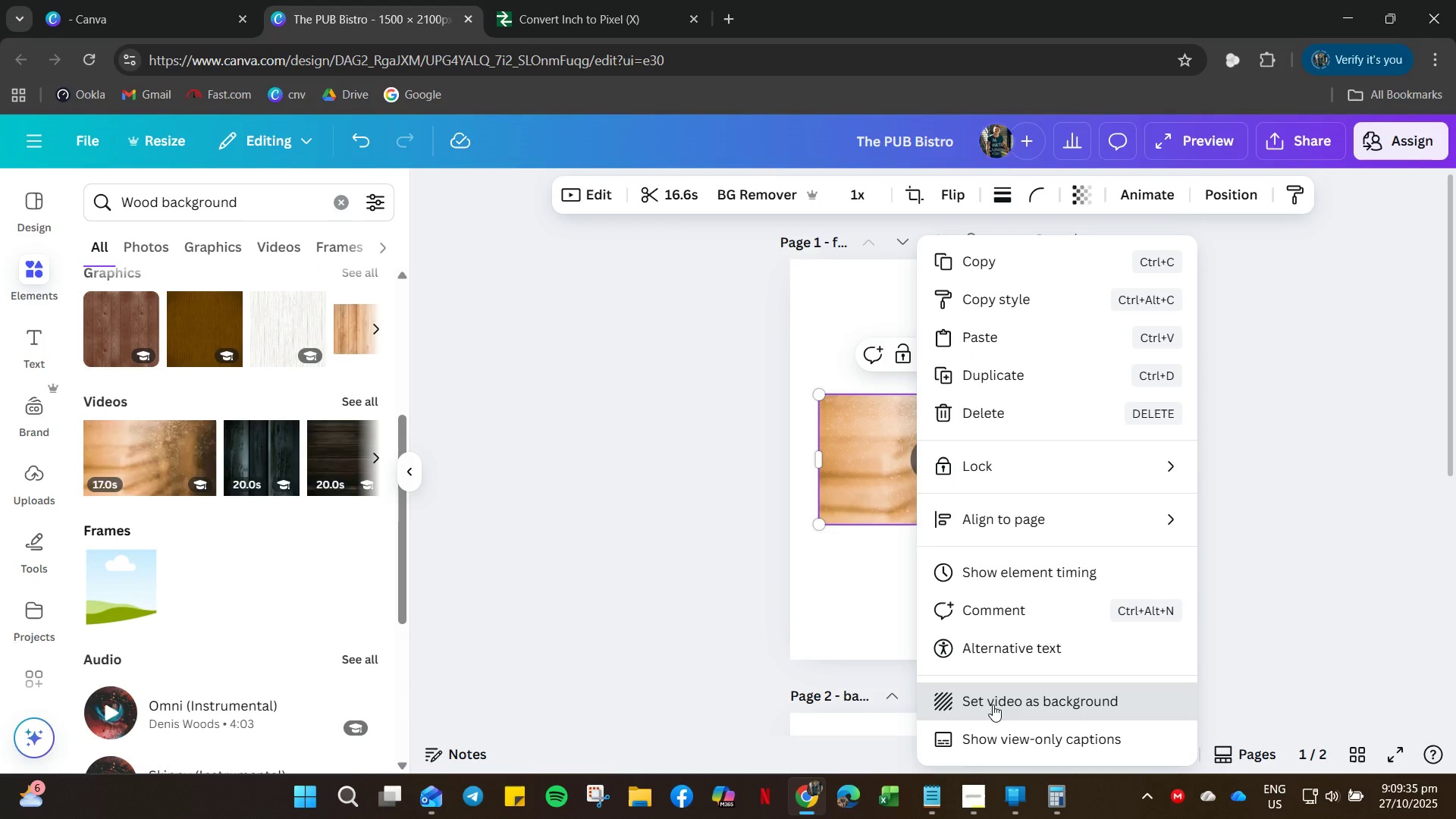 
left_click([993, 704])
 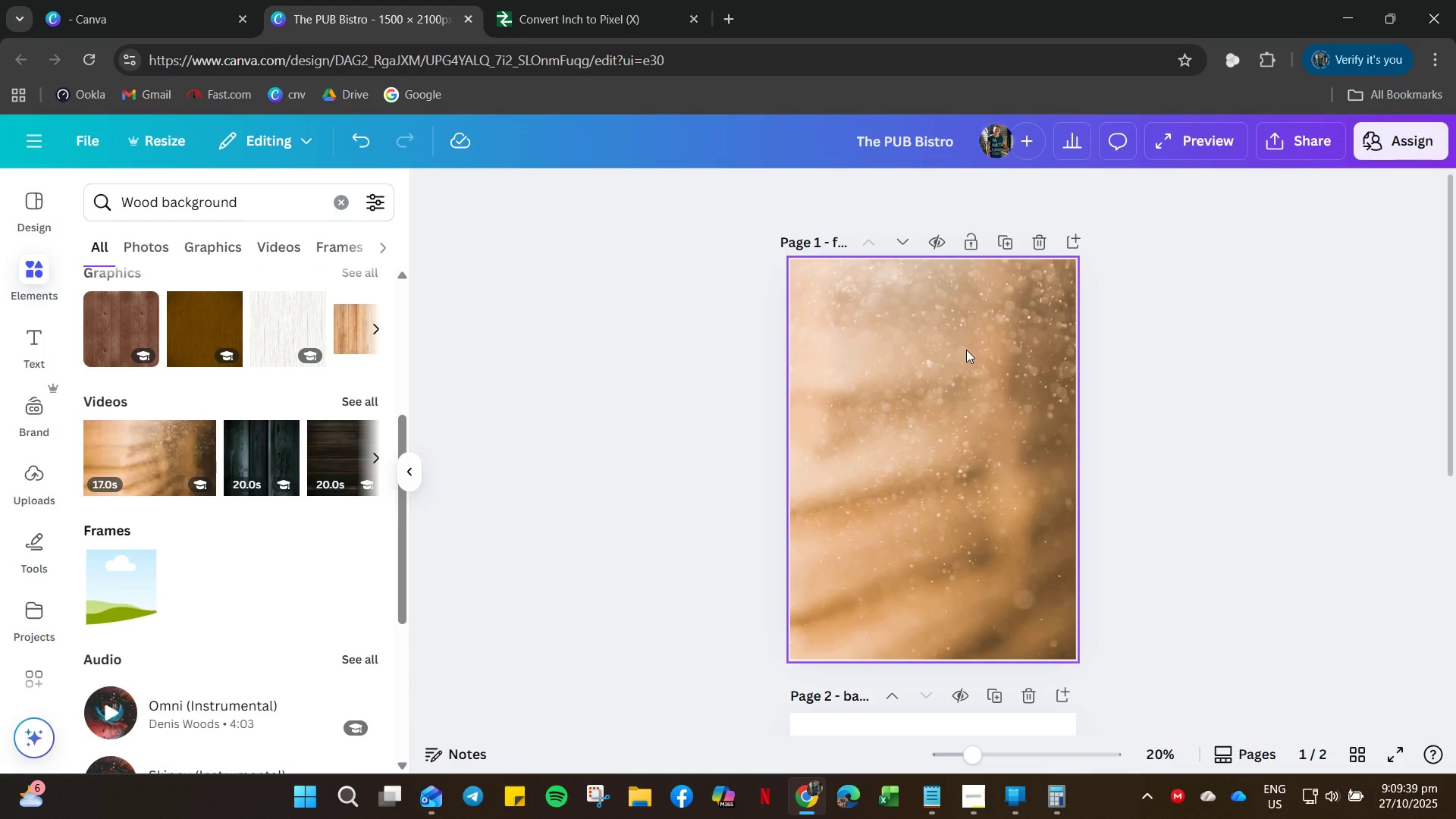 
key(Delete)
 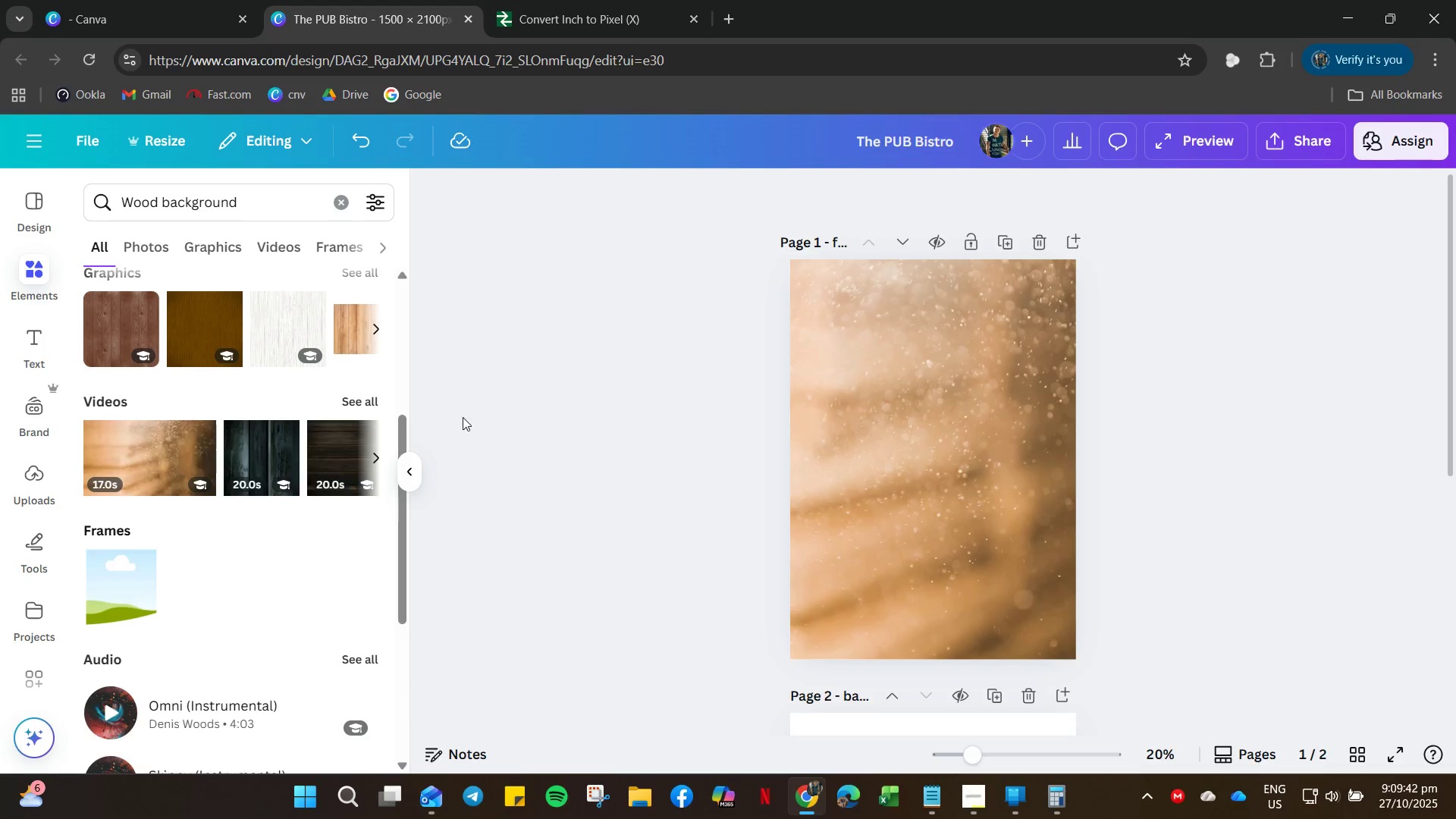 
key(Control+Z)
 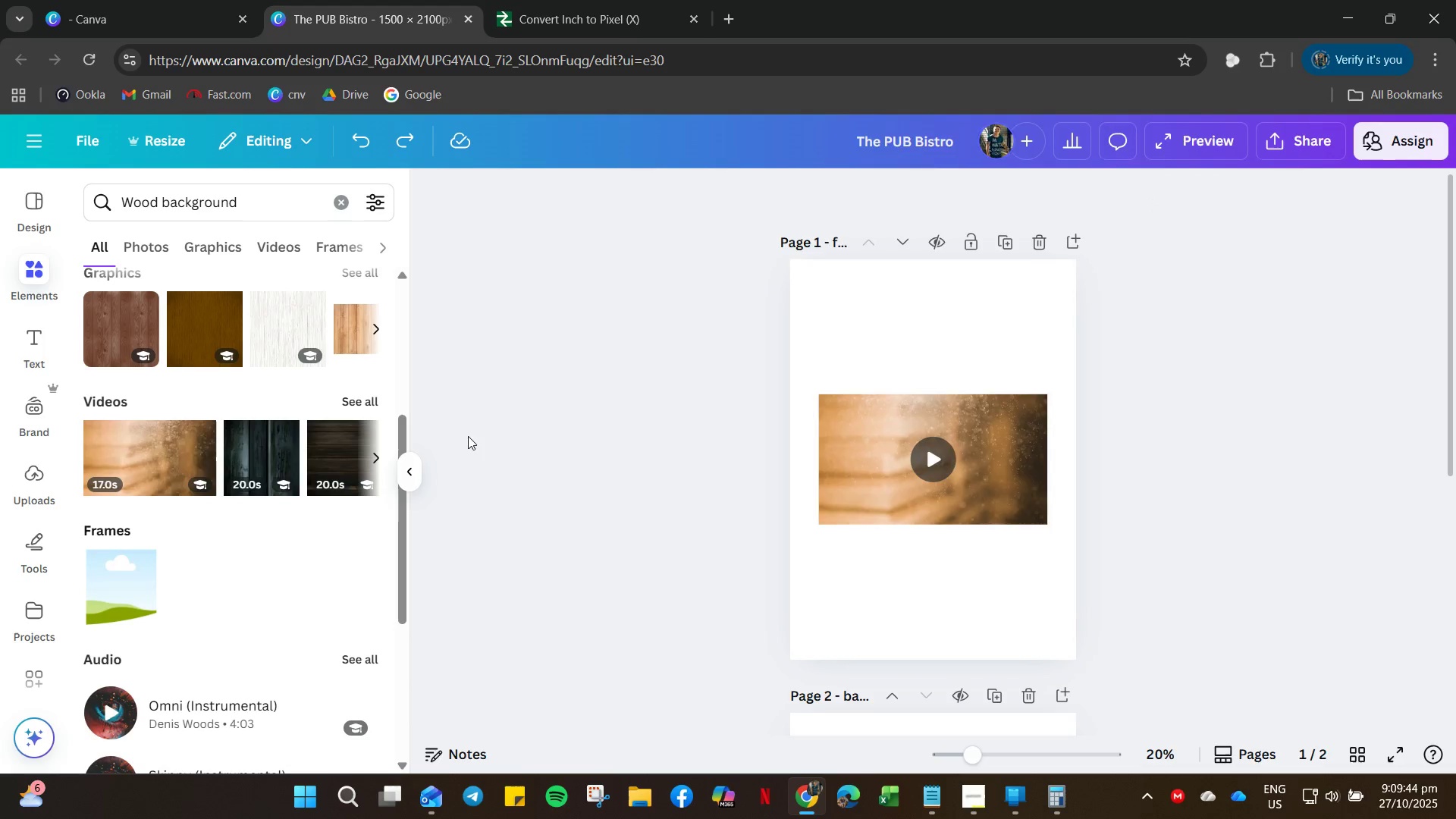 
key(Control+Z)
 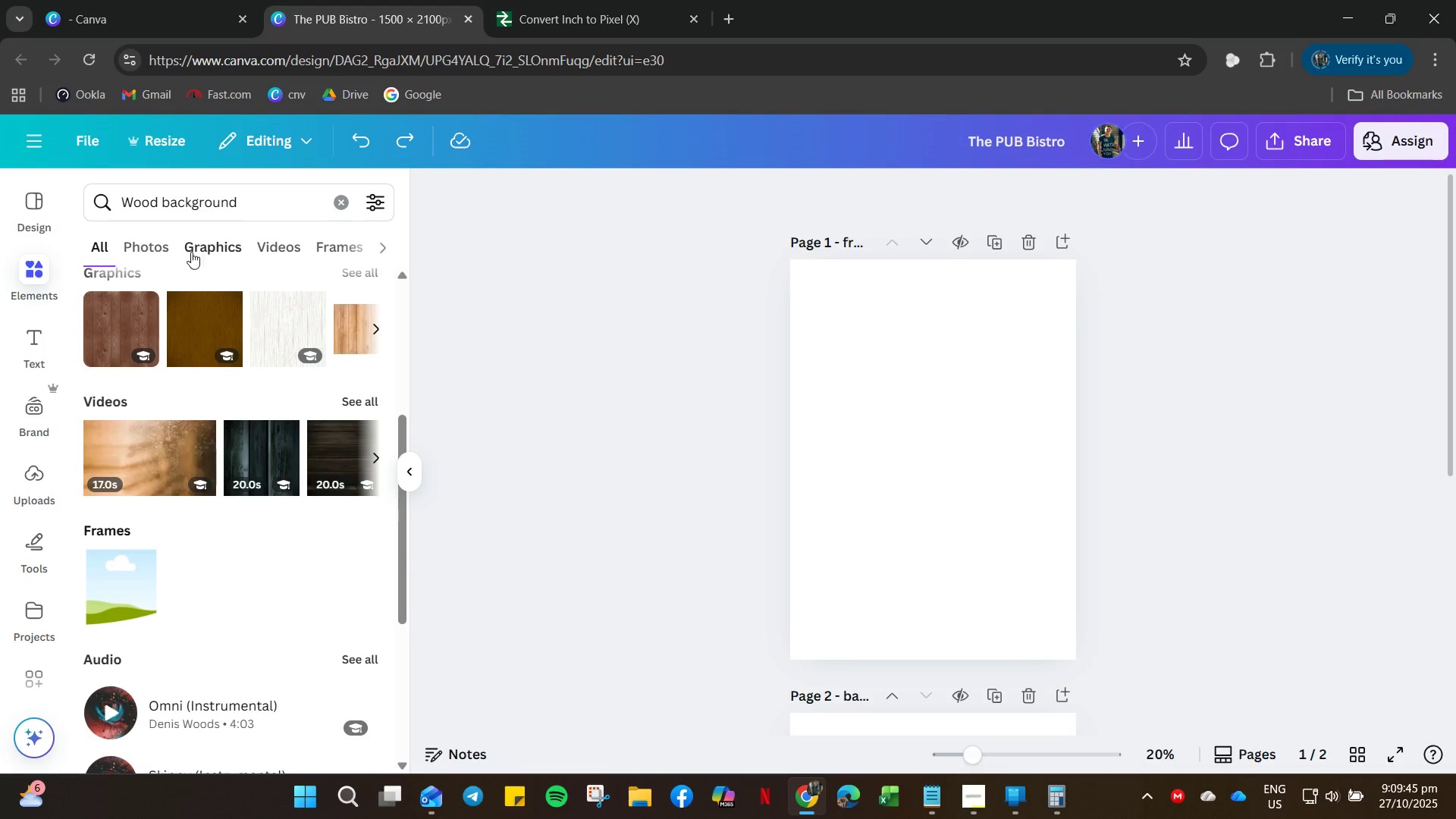 
left_click([166, 246])
 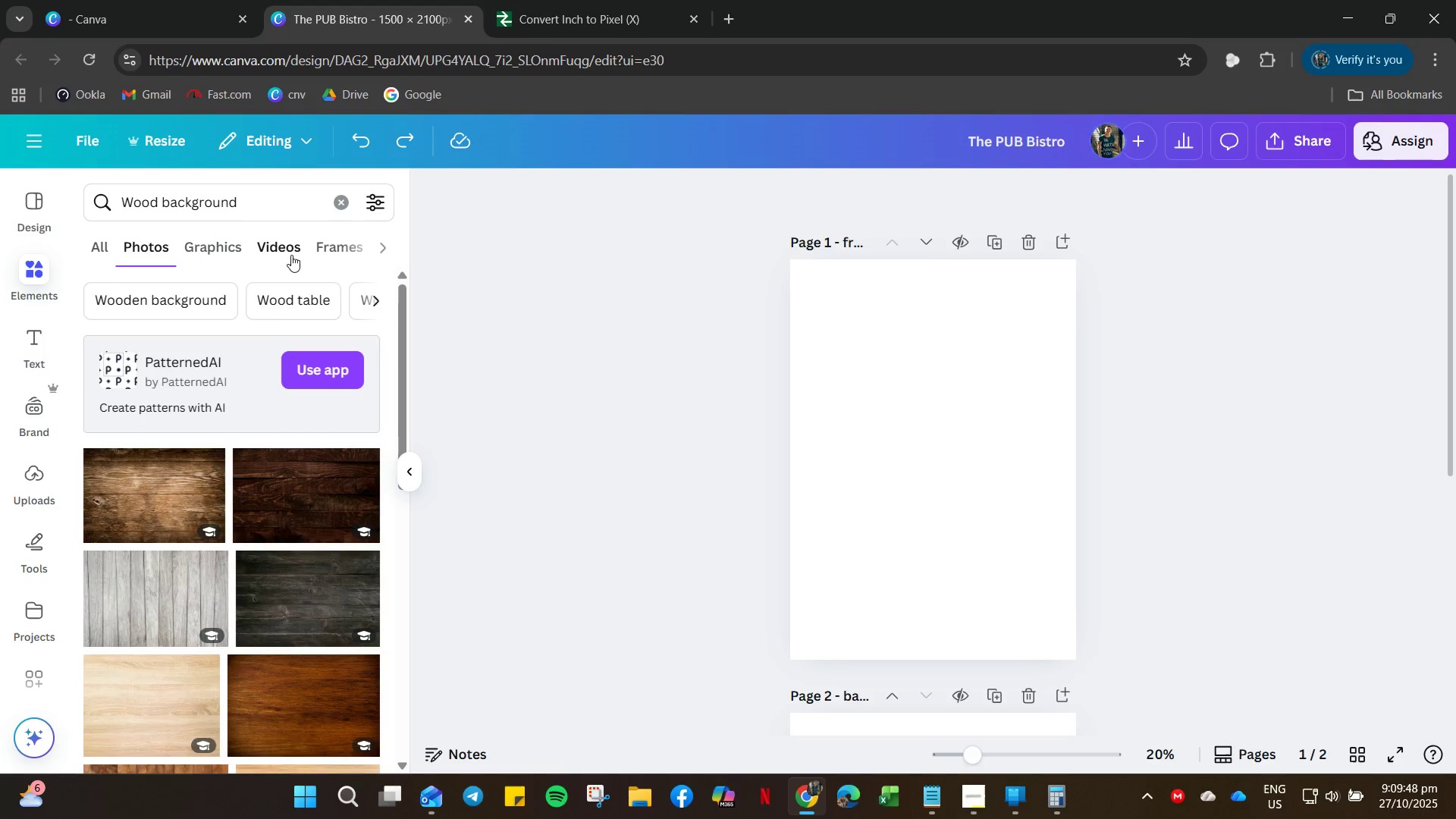 
left_click([382, 256])
 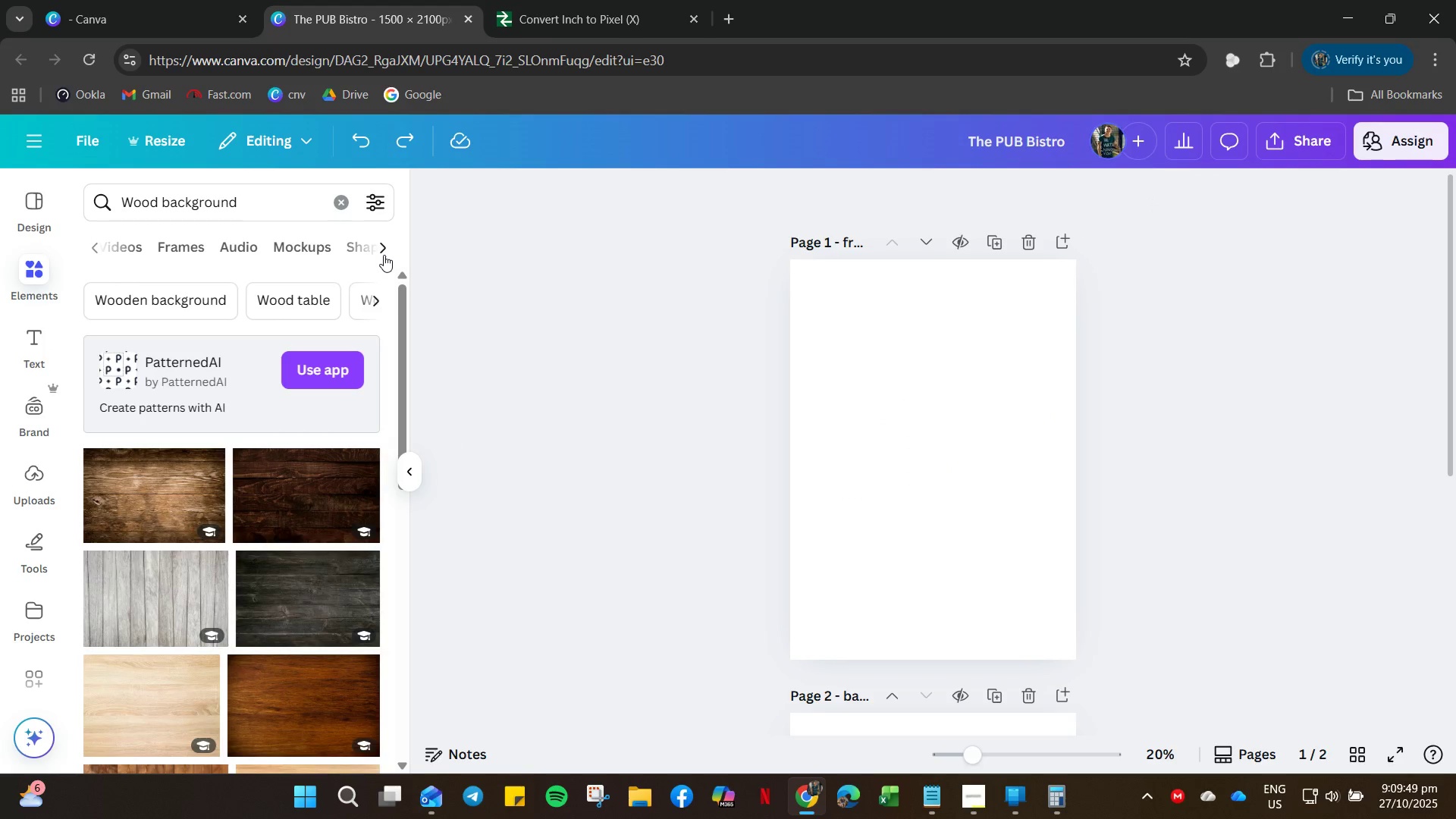 
left_click([384, 255])
 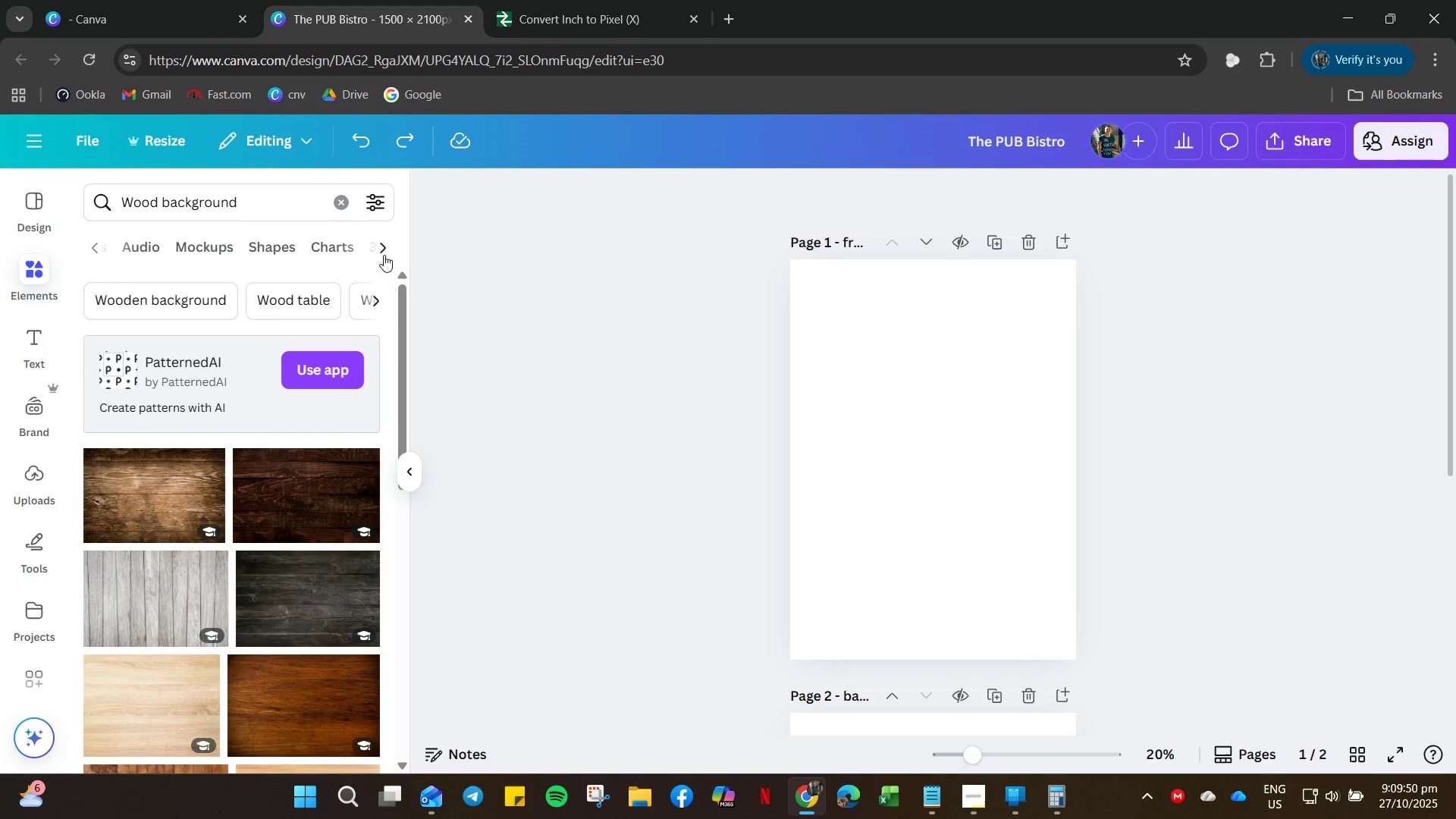 
left_click([384, 255])
 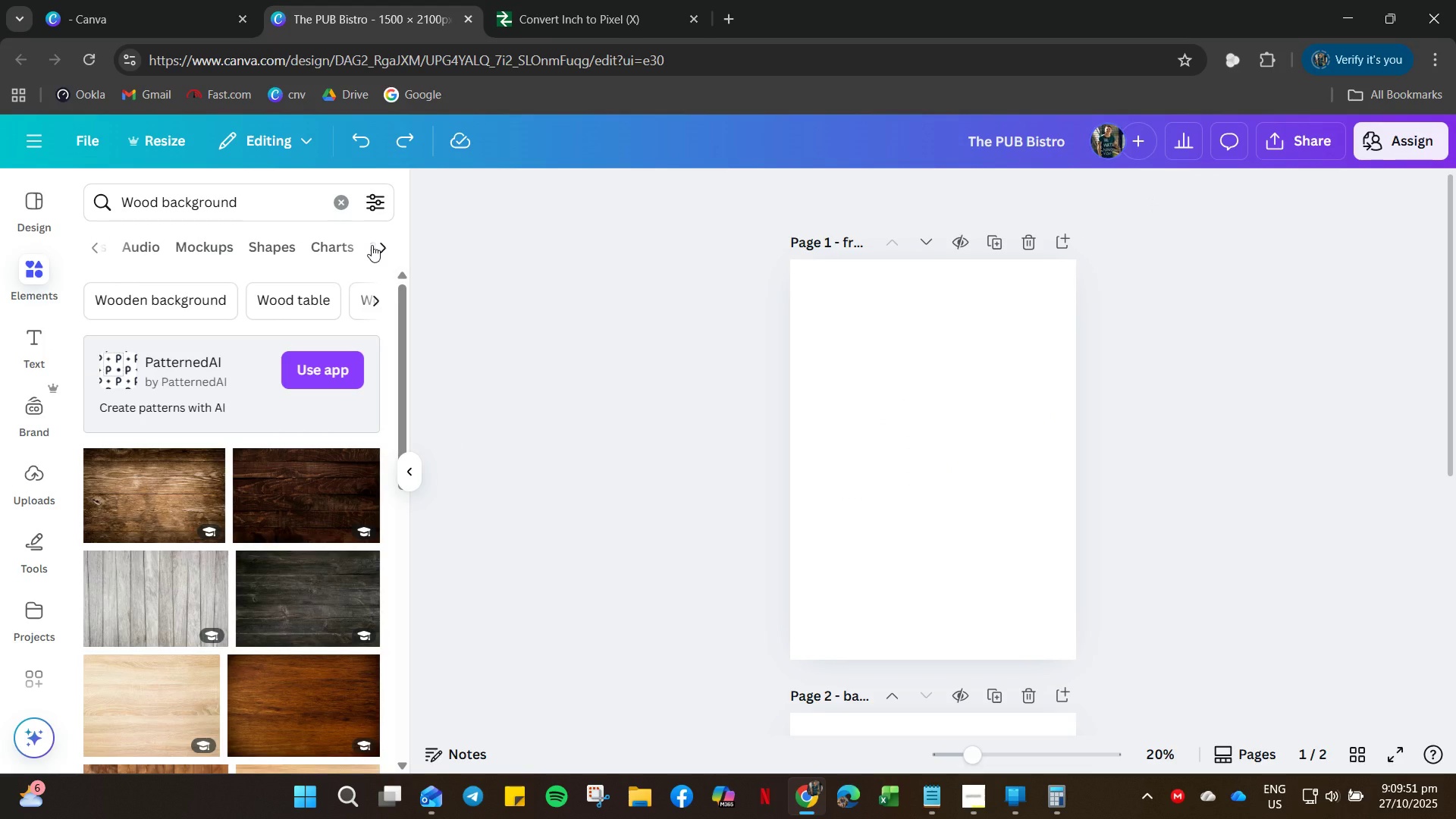 
left_click([372, 245])
 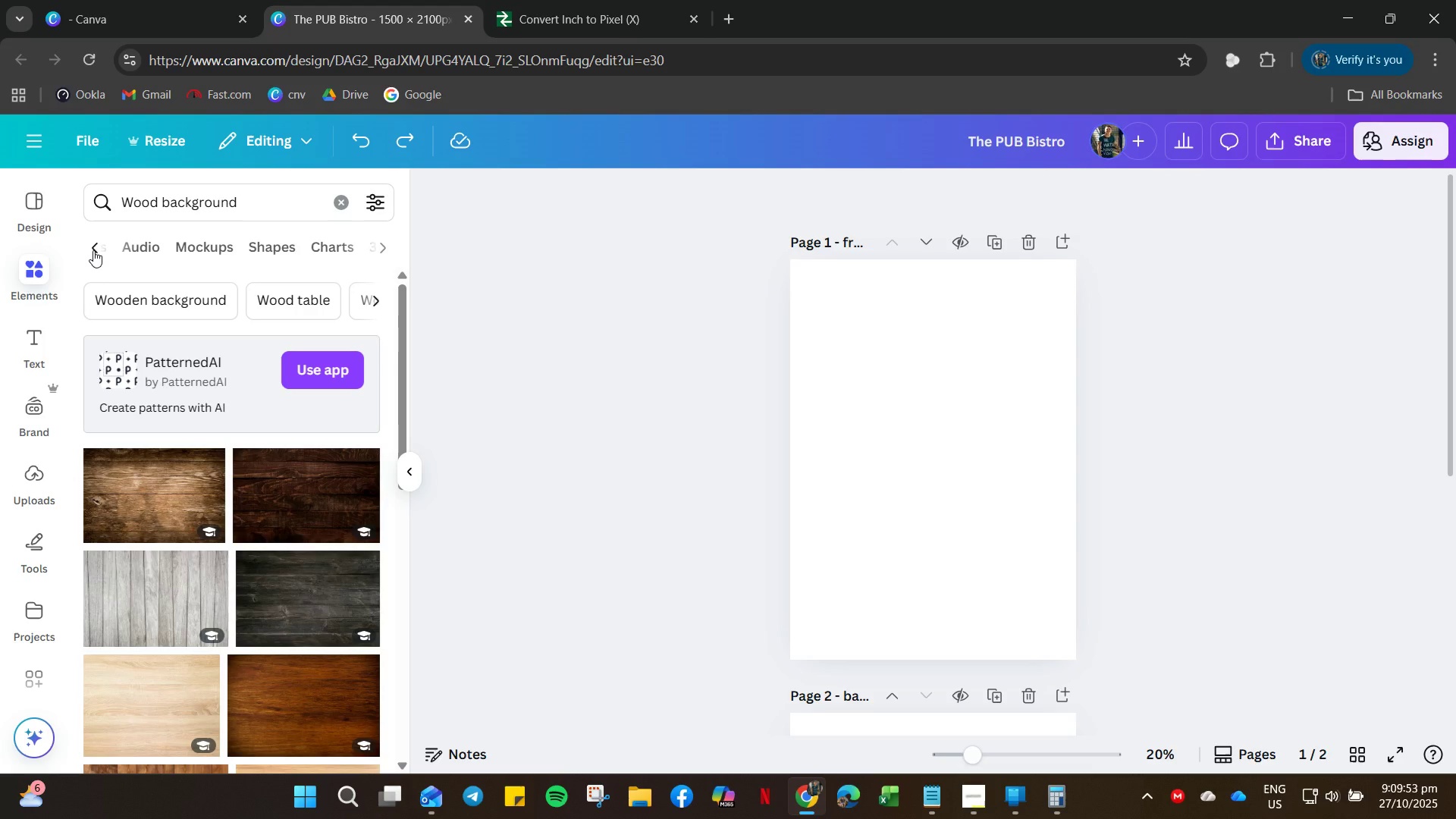 
double_click([93, 250])
 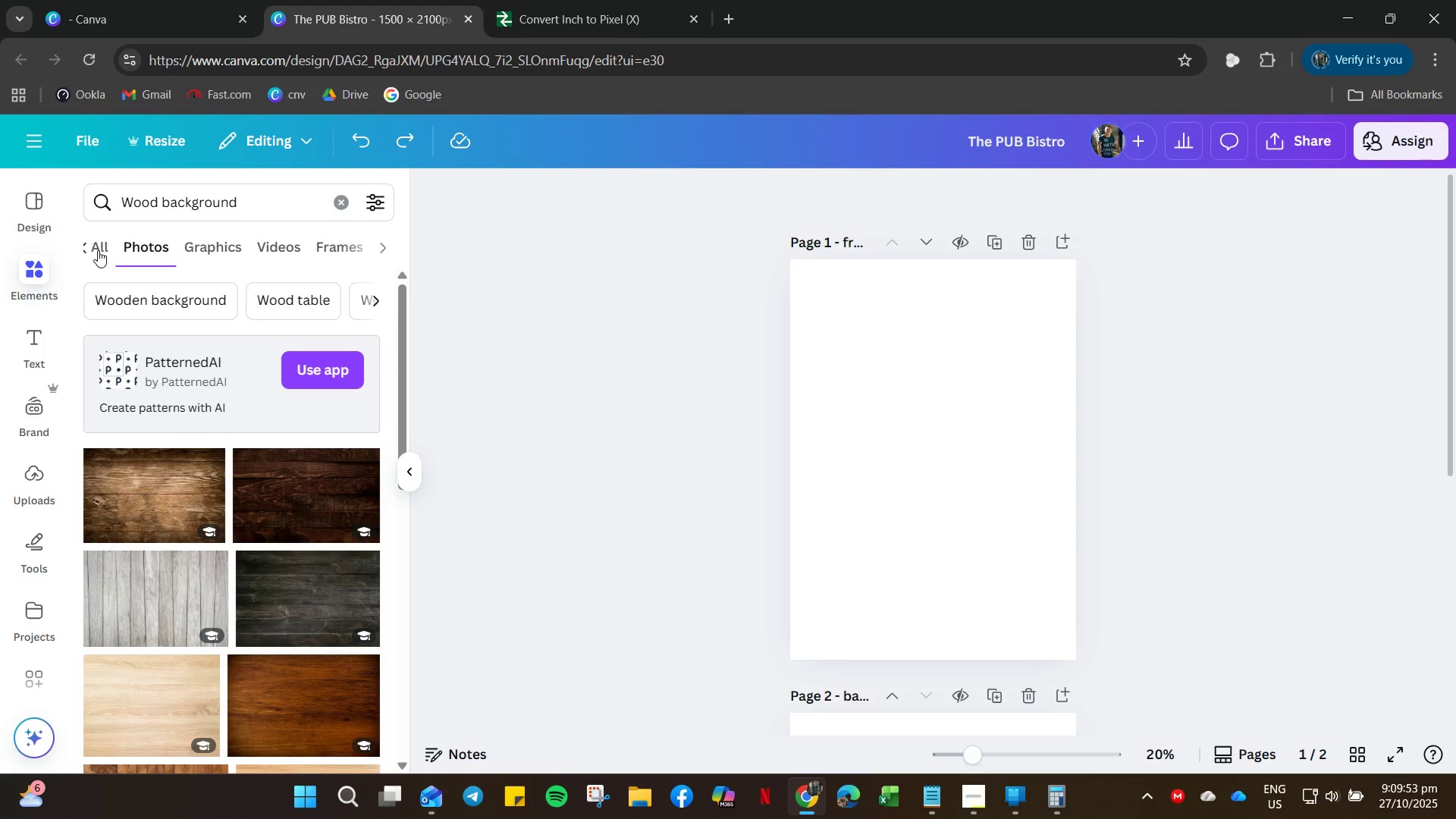 
left_click_drag(start_coordinate=[97, 250], to_coordinate=[103, 250])
 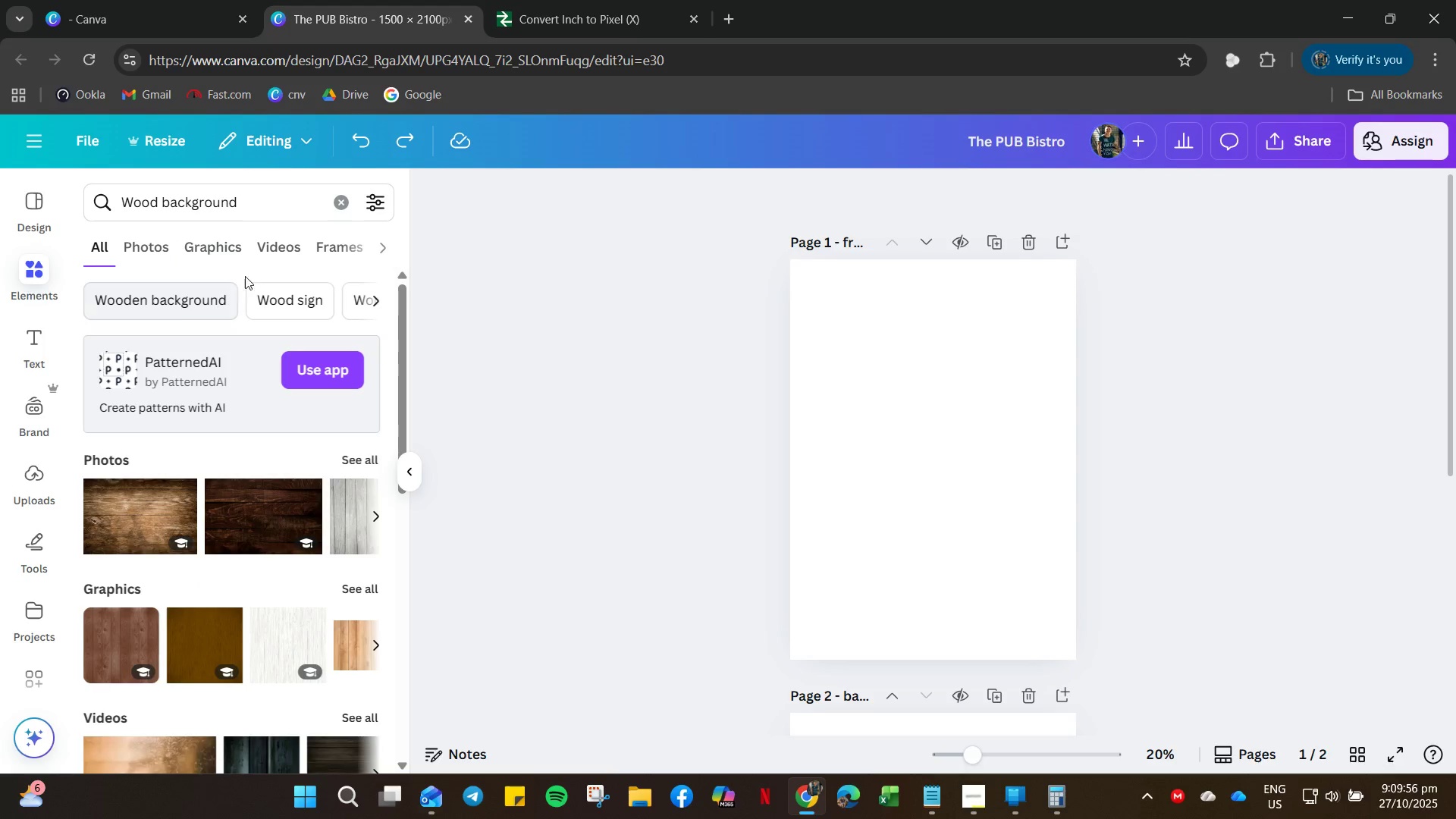 
left_click([225, 247])
 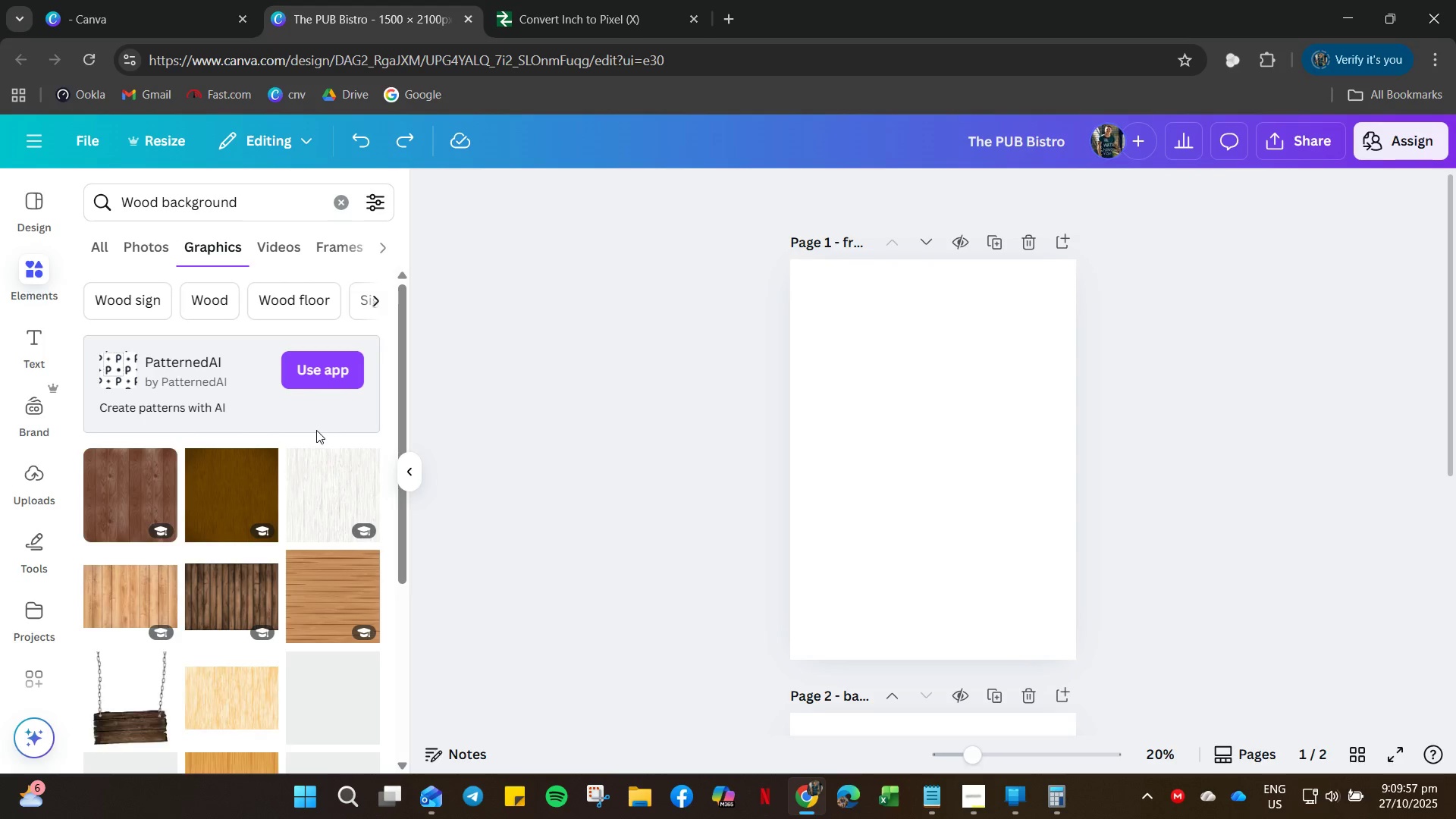 
scroll: coordinate [191, 516], scroll_direction: down, amount: 24.0
 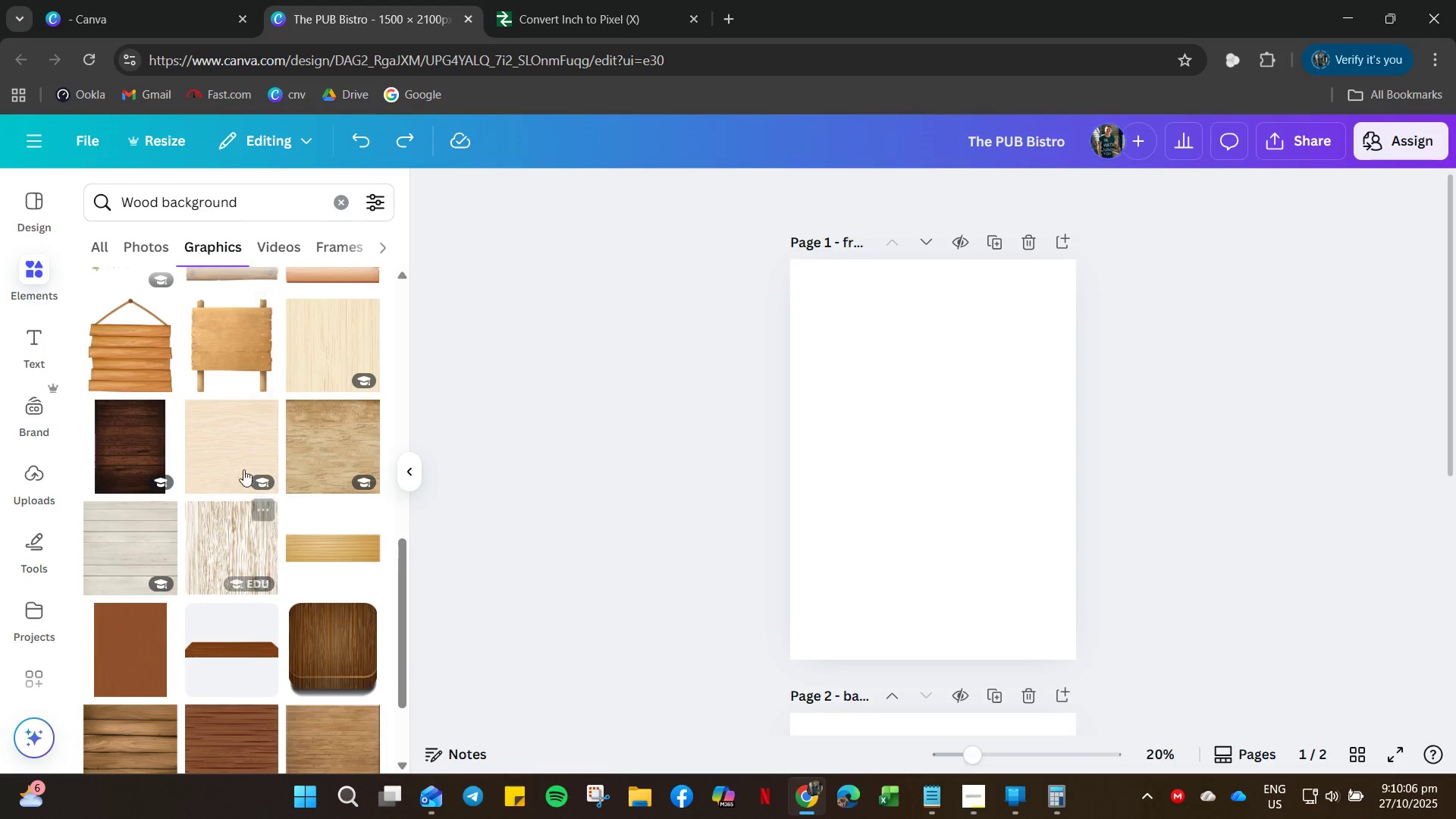 
mouse_move([262, 435])
 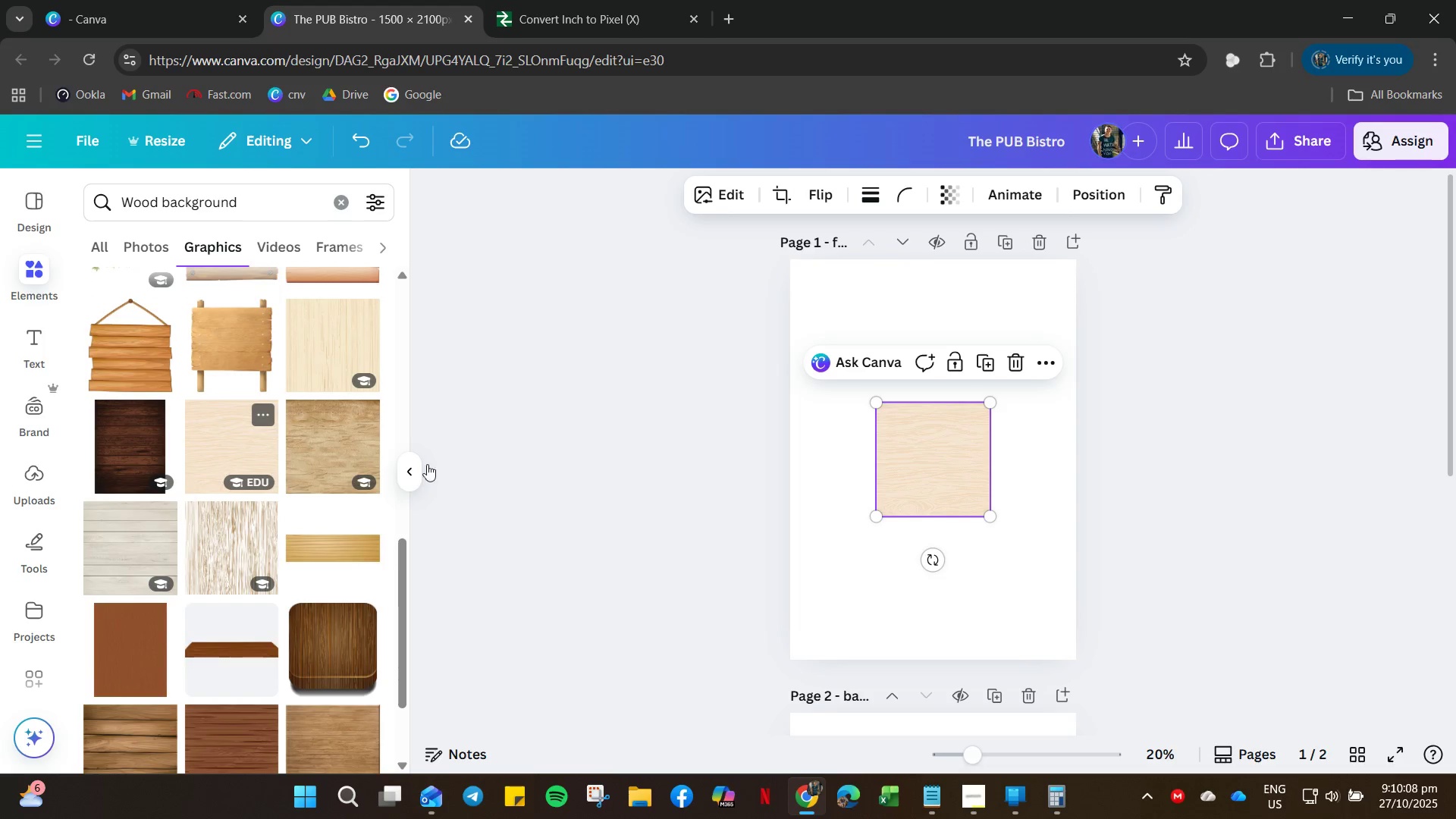 
mouse_move([436, 464])
 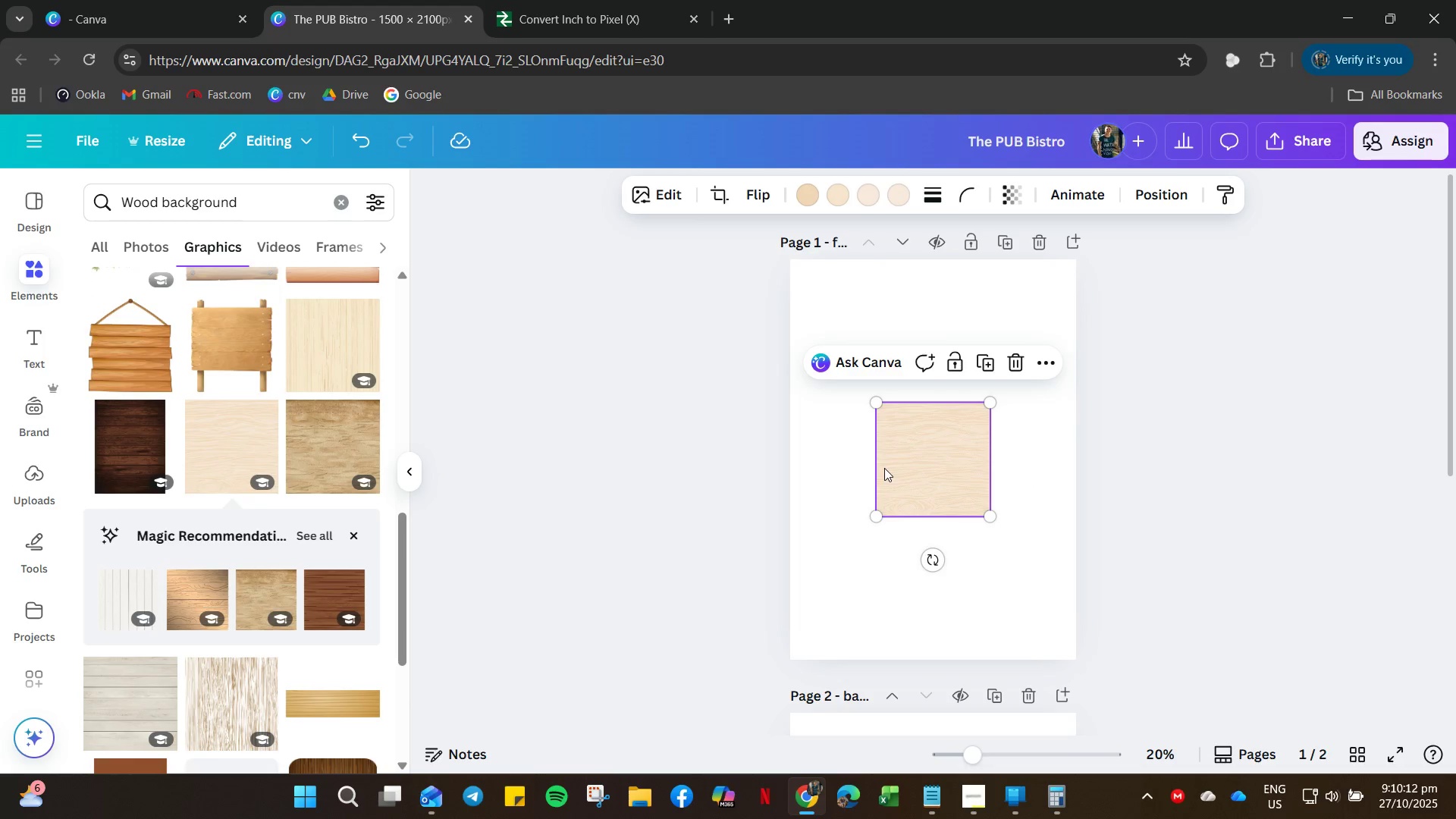 
key(Control+Z)
 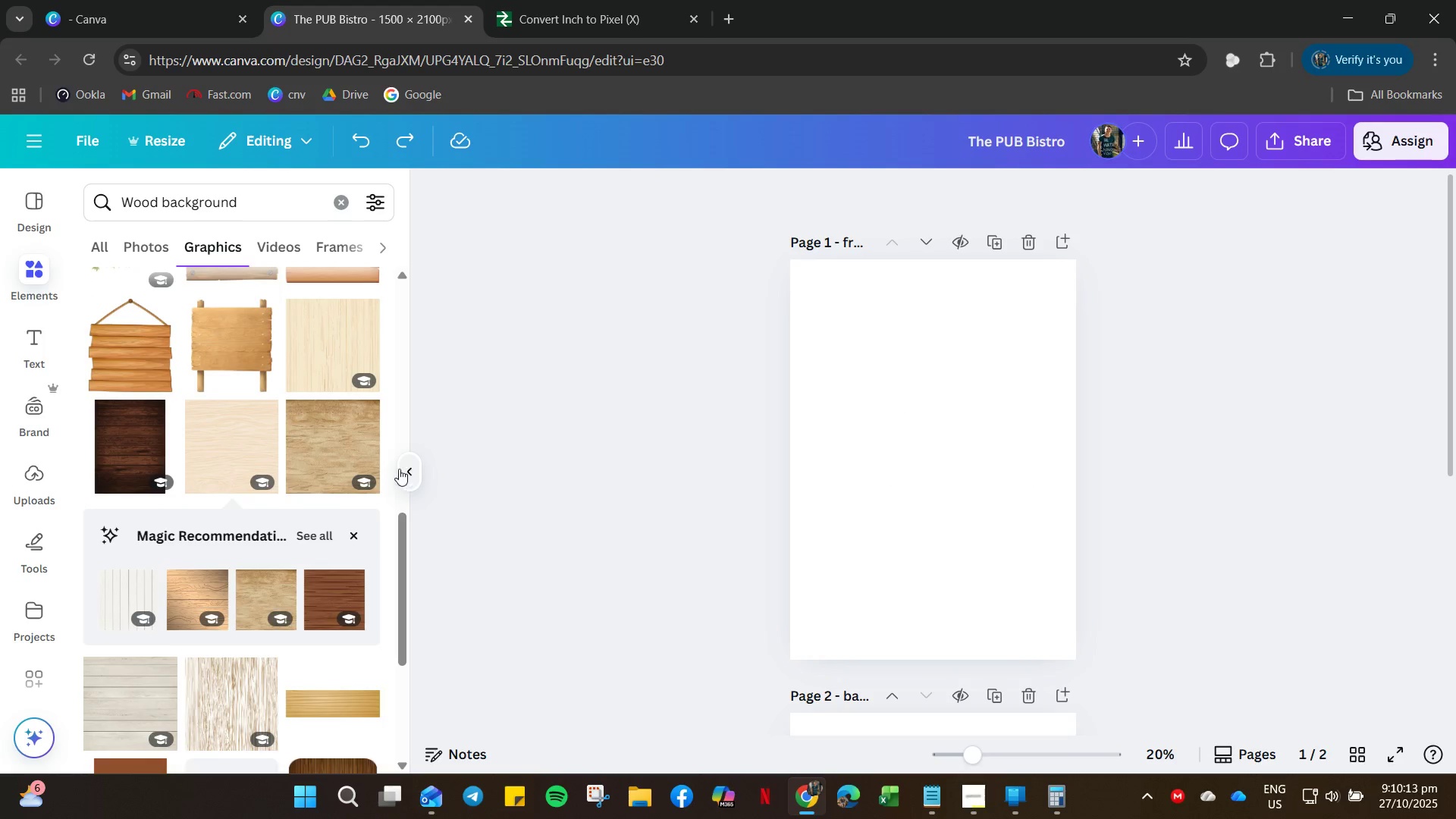 
scroll: coordinate [123, 257], scroll_direction: up, amount: 6.0
 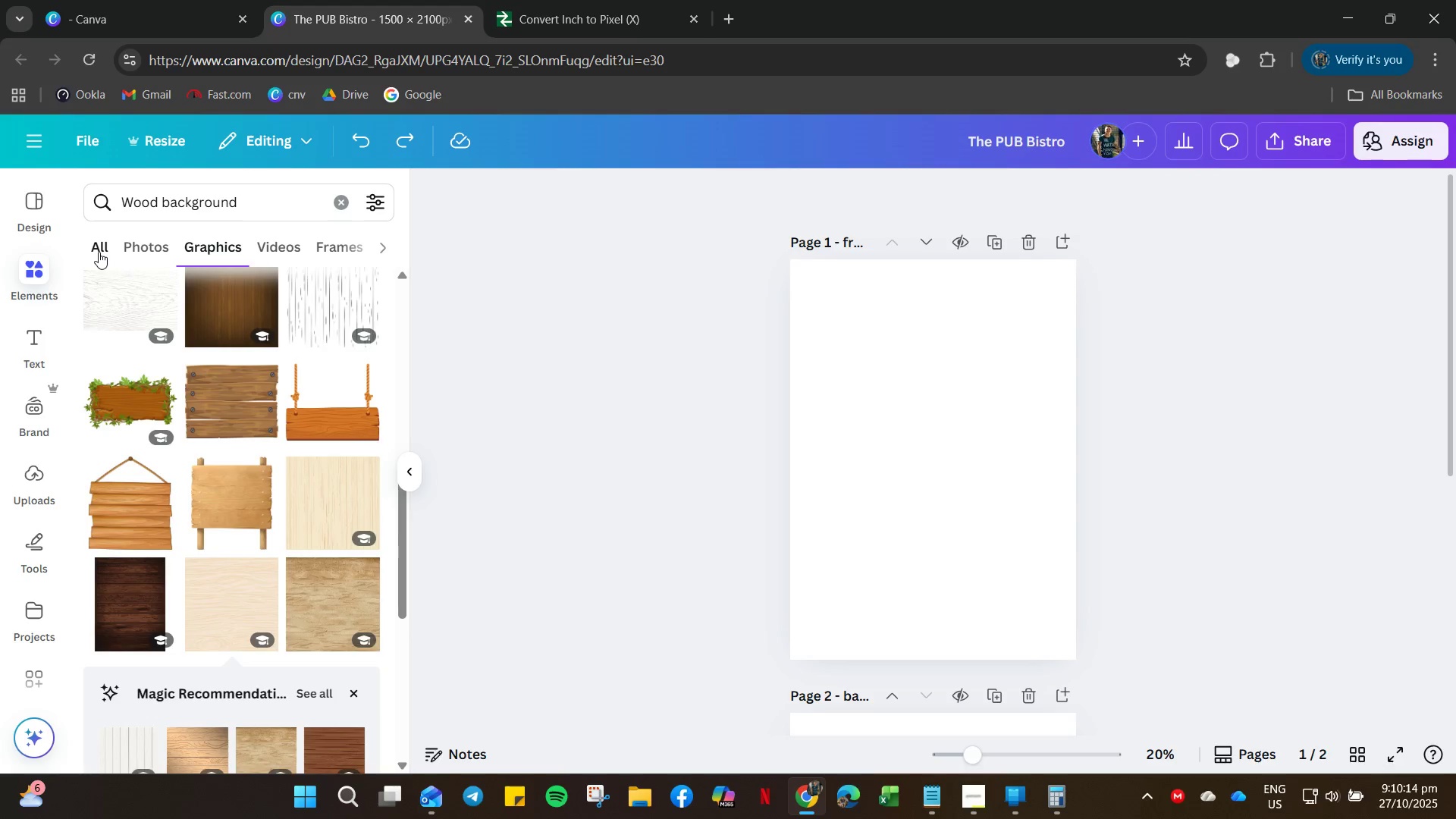 
left_click([99, 252])
 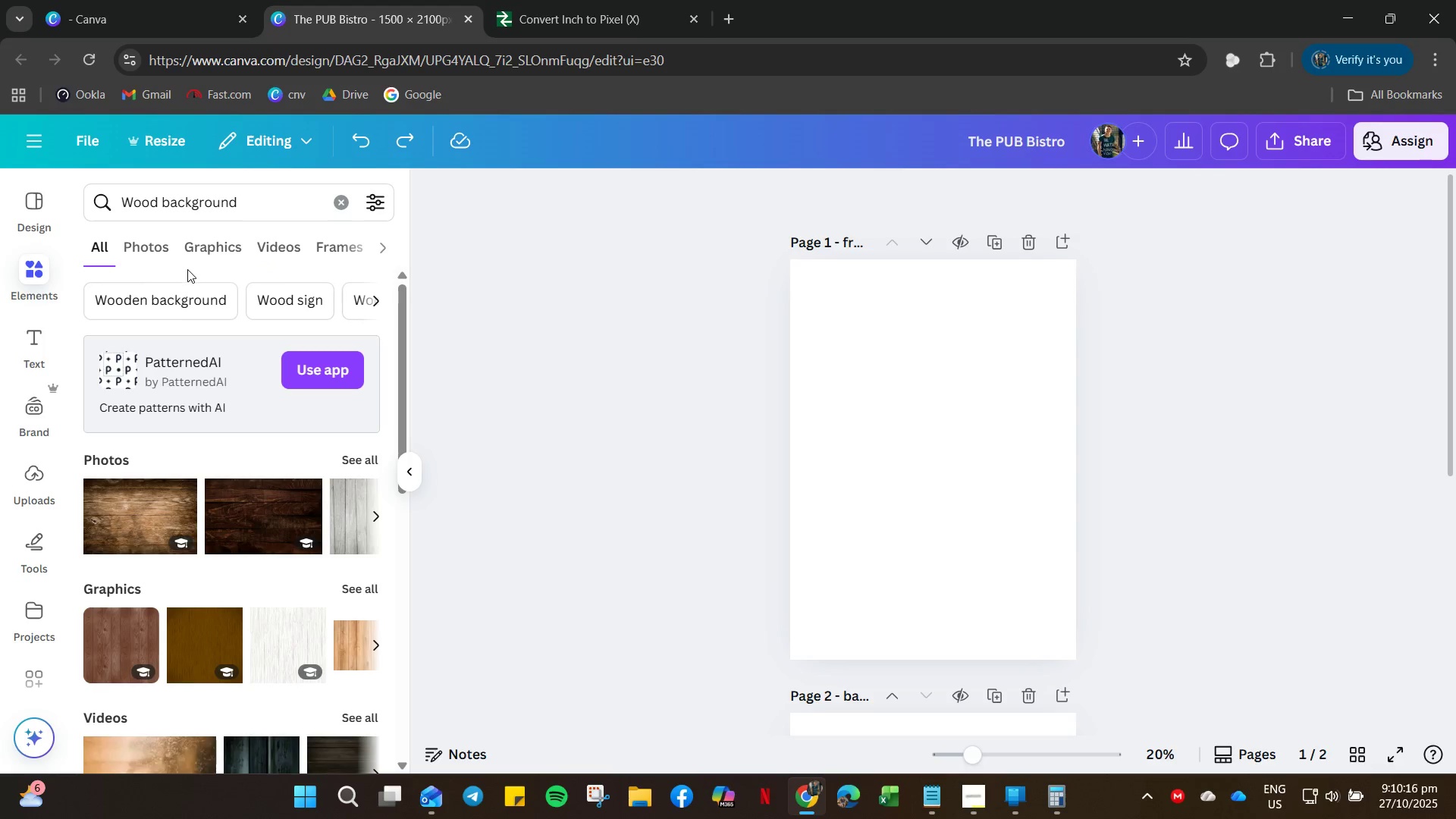 
left_click([171, 300])
 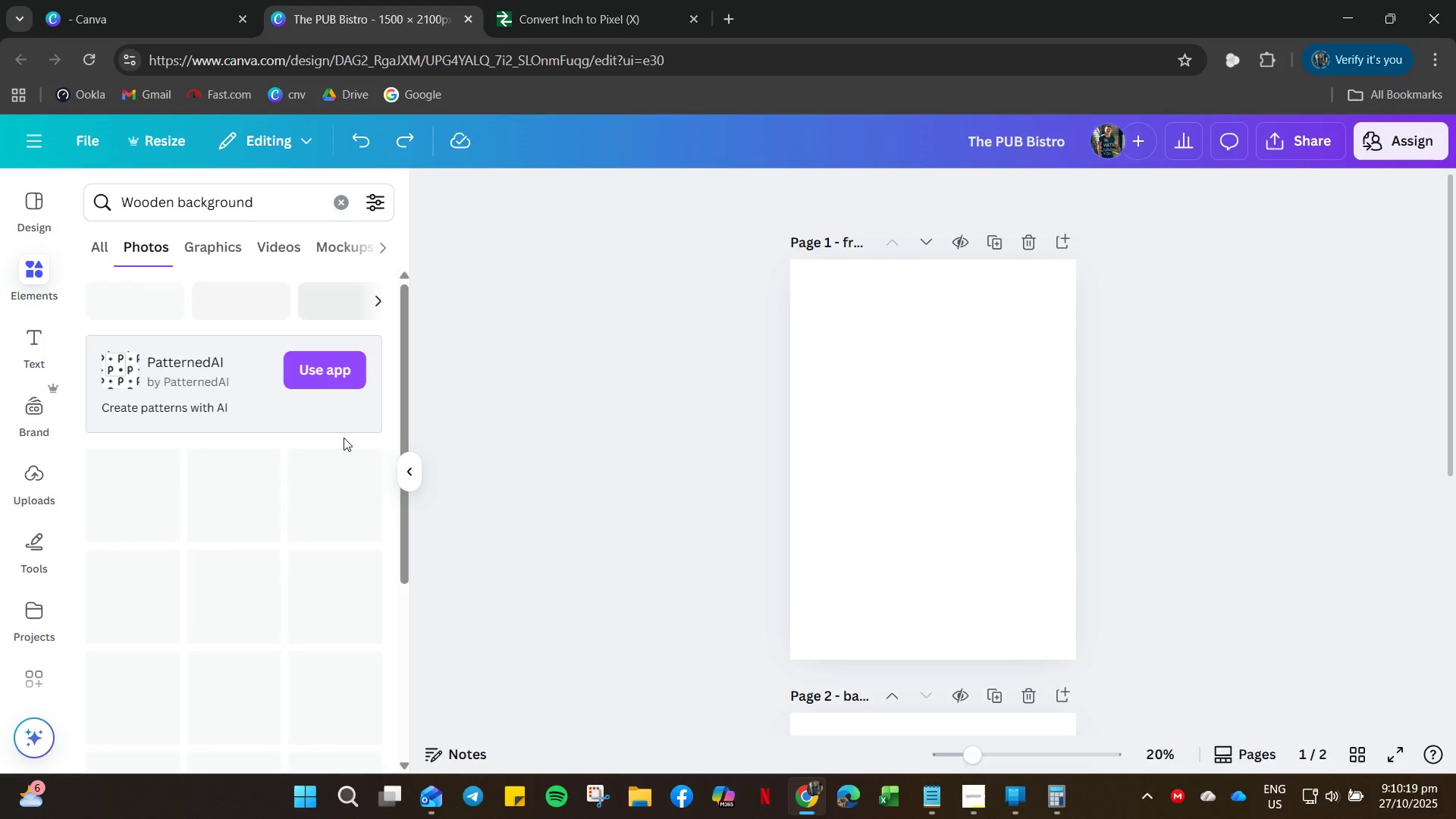 
scroll: coordinate [193, 459], scroll_direction: down, amount: 28.0
 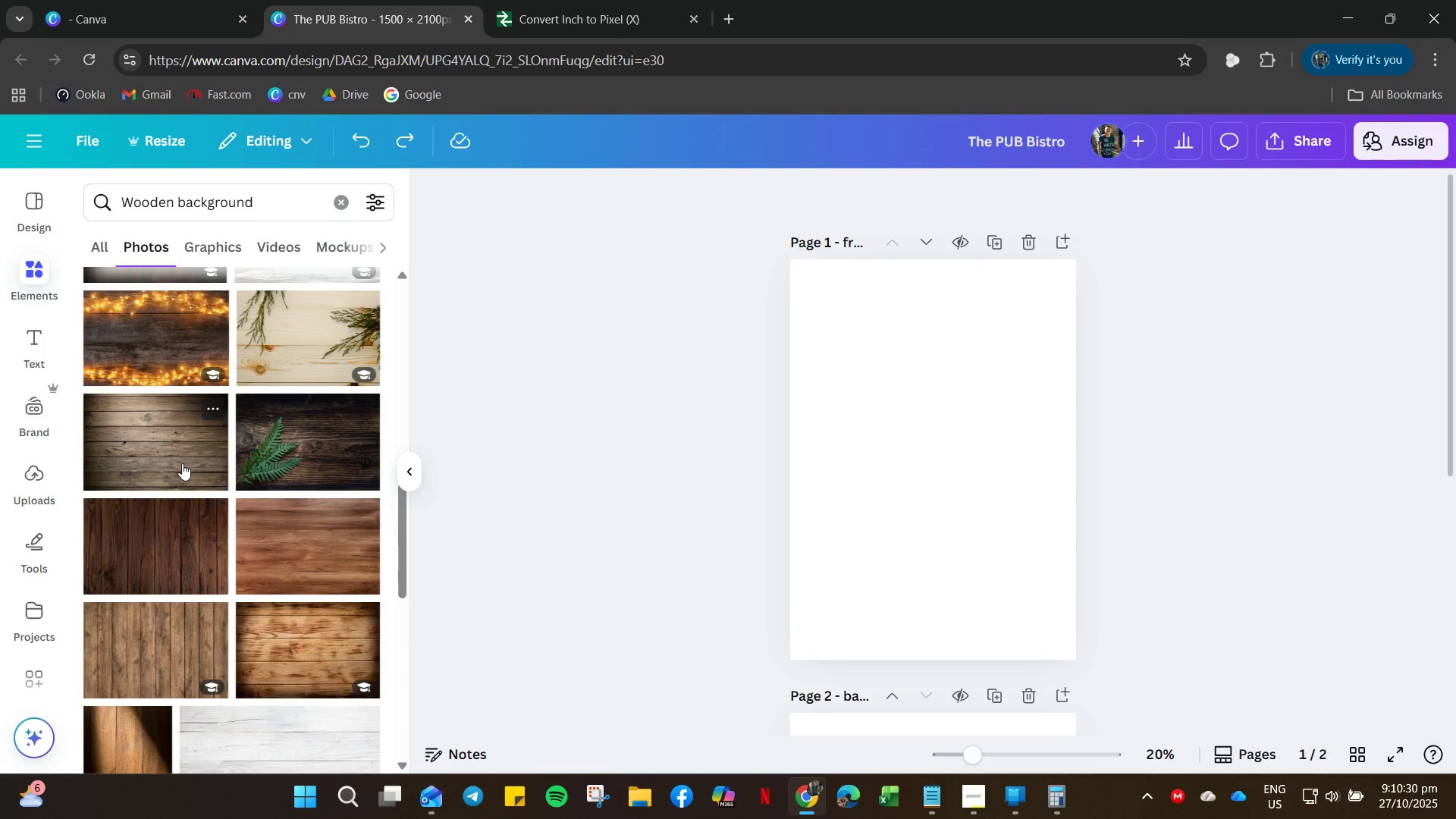 
scroll: coordinate [186, 461], scroll_direction: down, amount: 8.0
 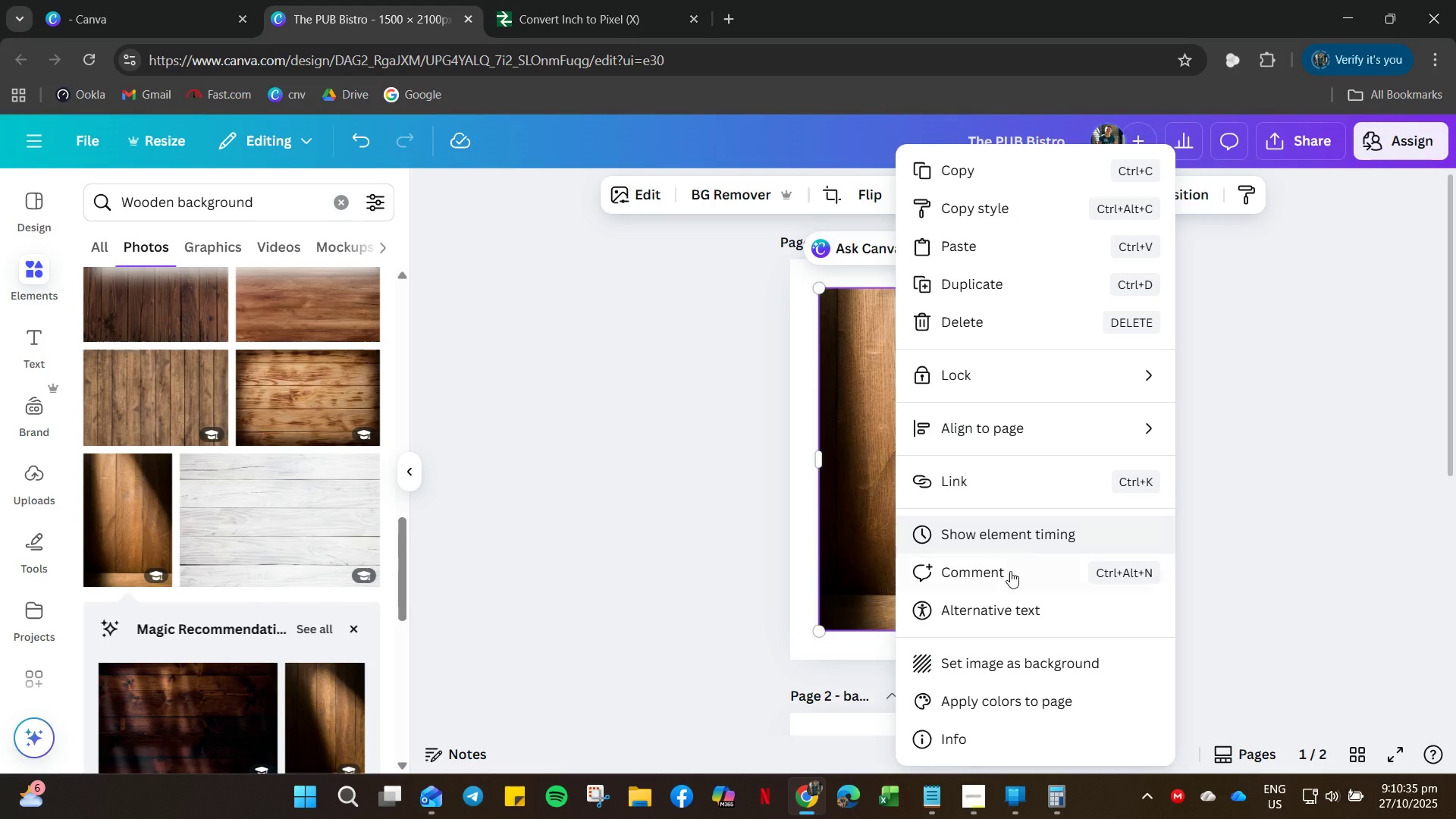 
left_click([989, 653])
 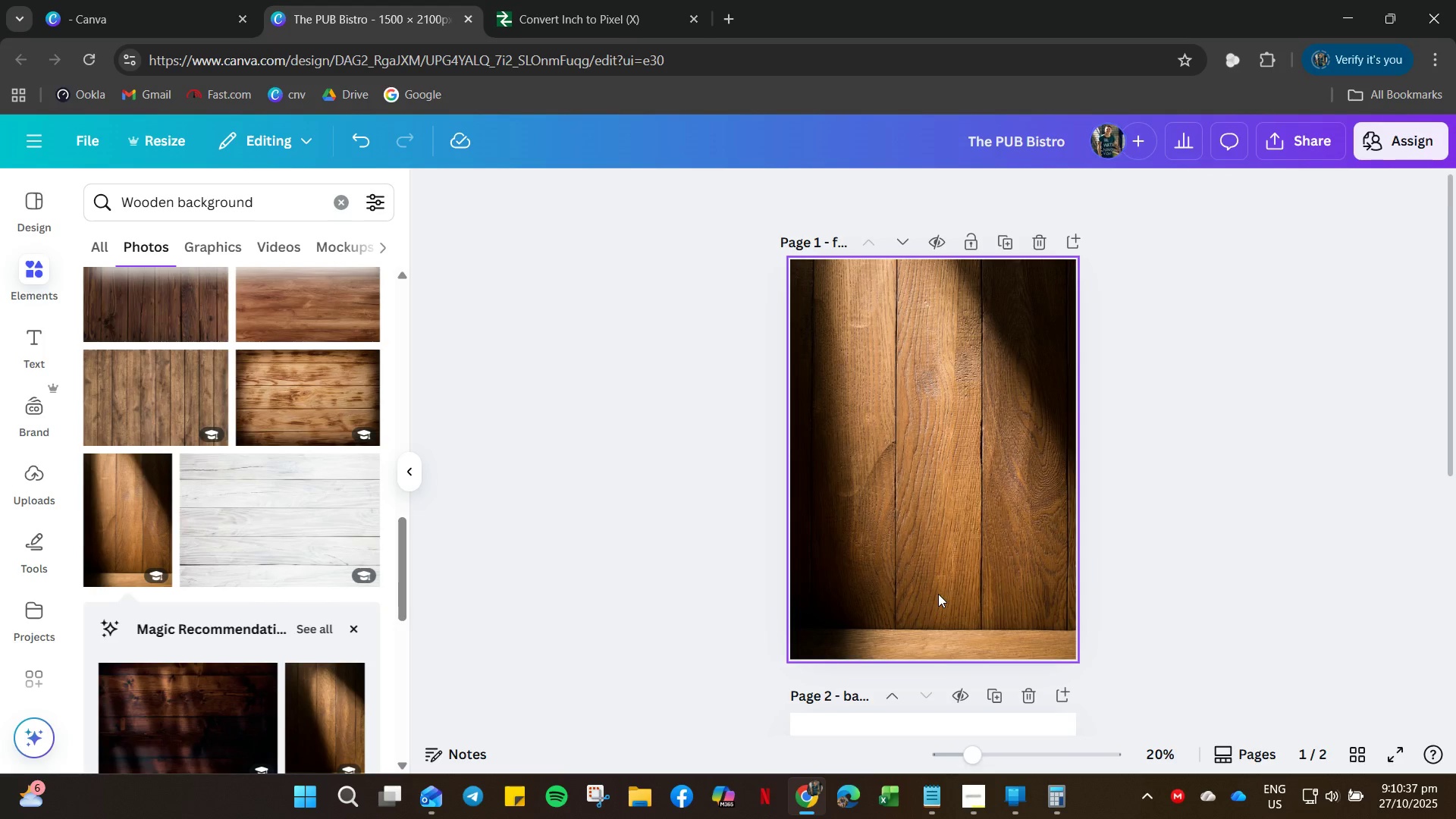 
scroll: coordinate [941, 592], scroll_direction: down, amount: 12.0
 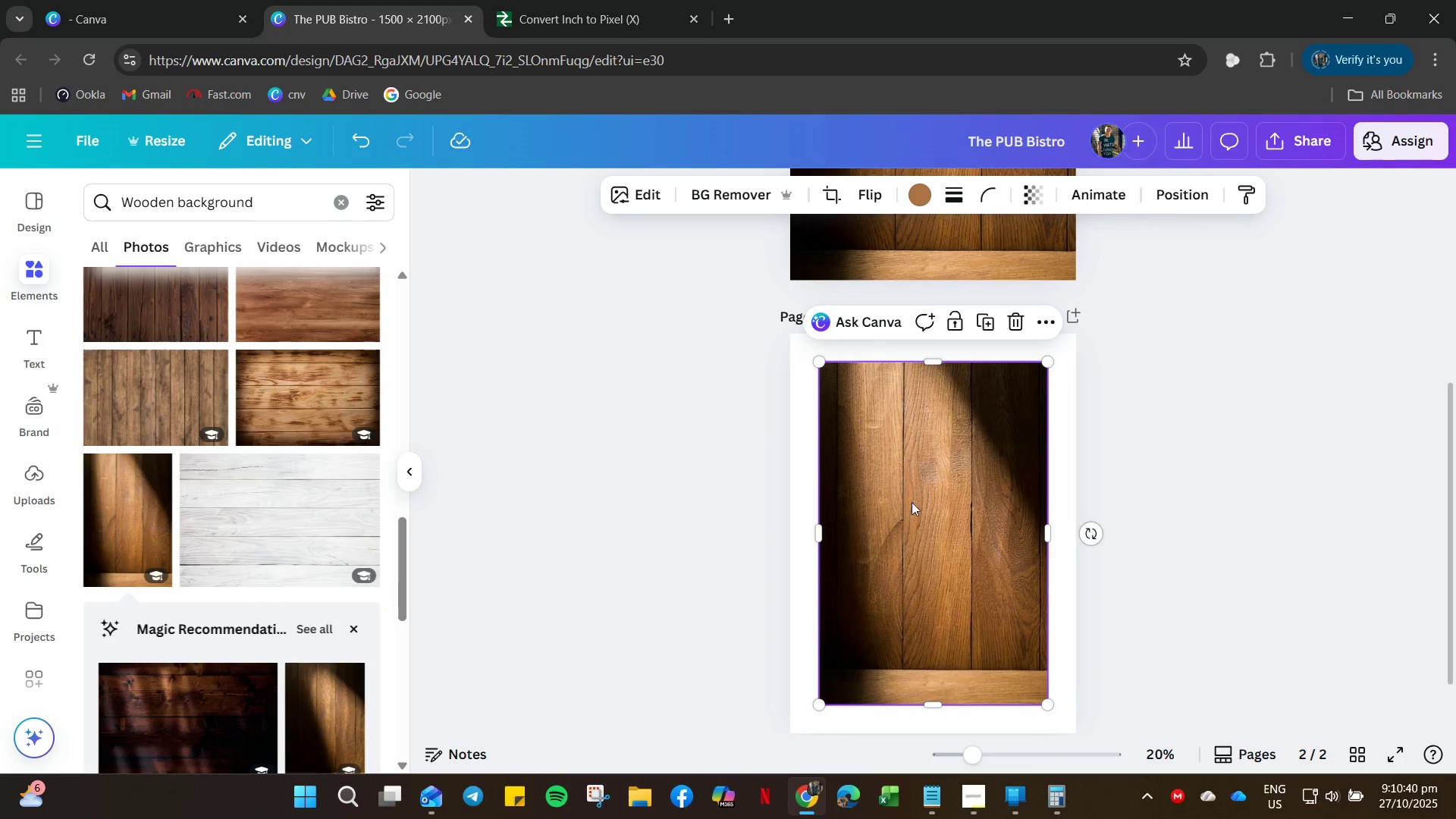 
left_click([990, 657])
 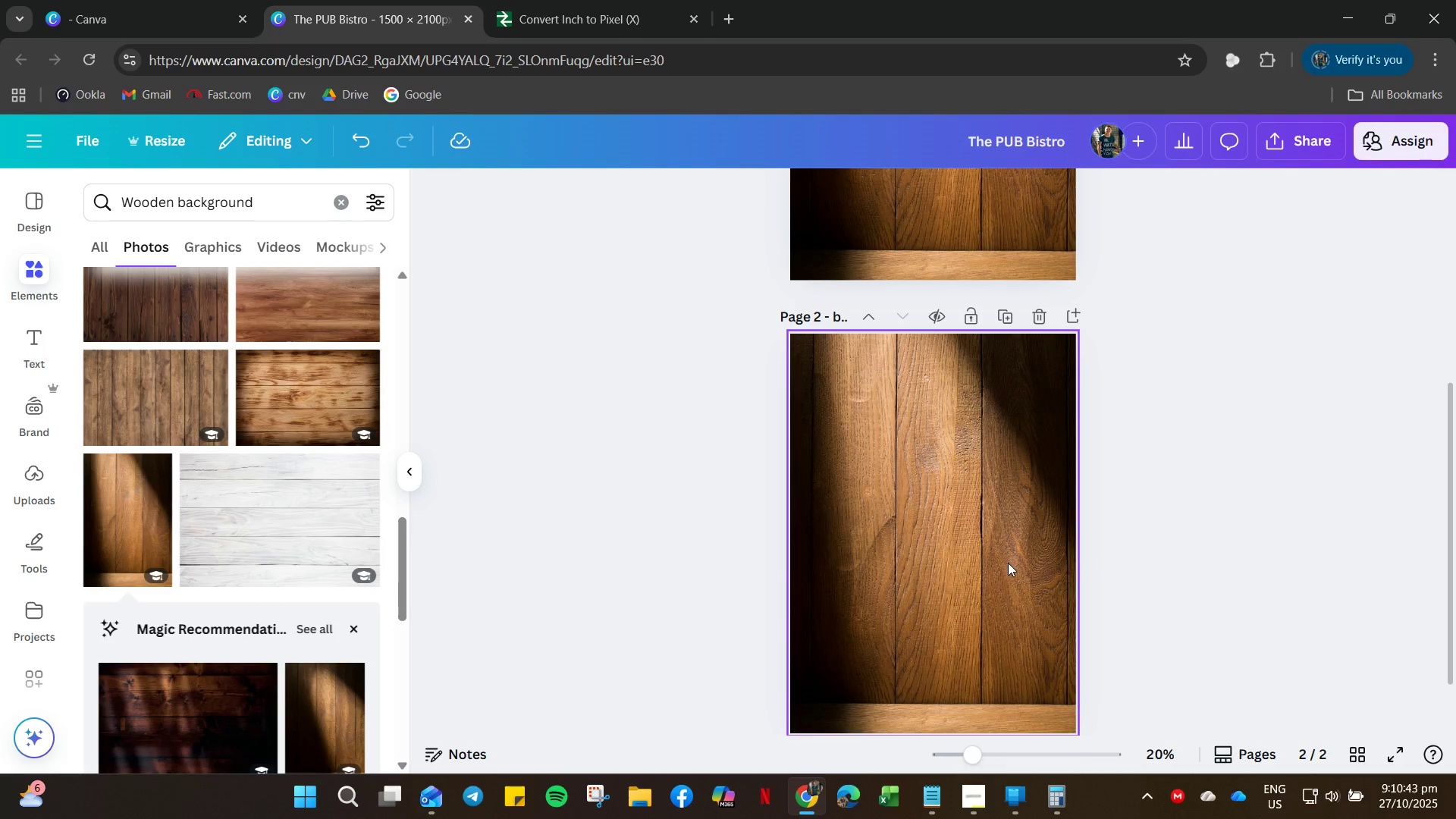 
scroll: coordinate [945, 671], scroll_direction: down, amount: 8.0
 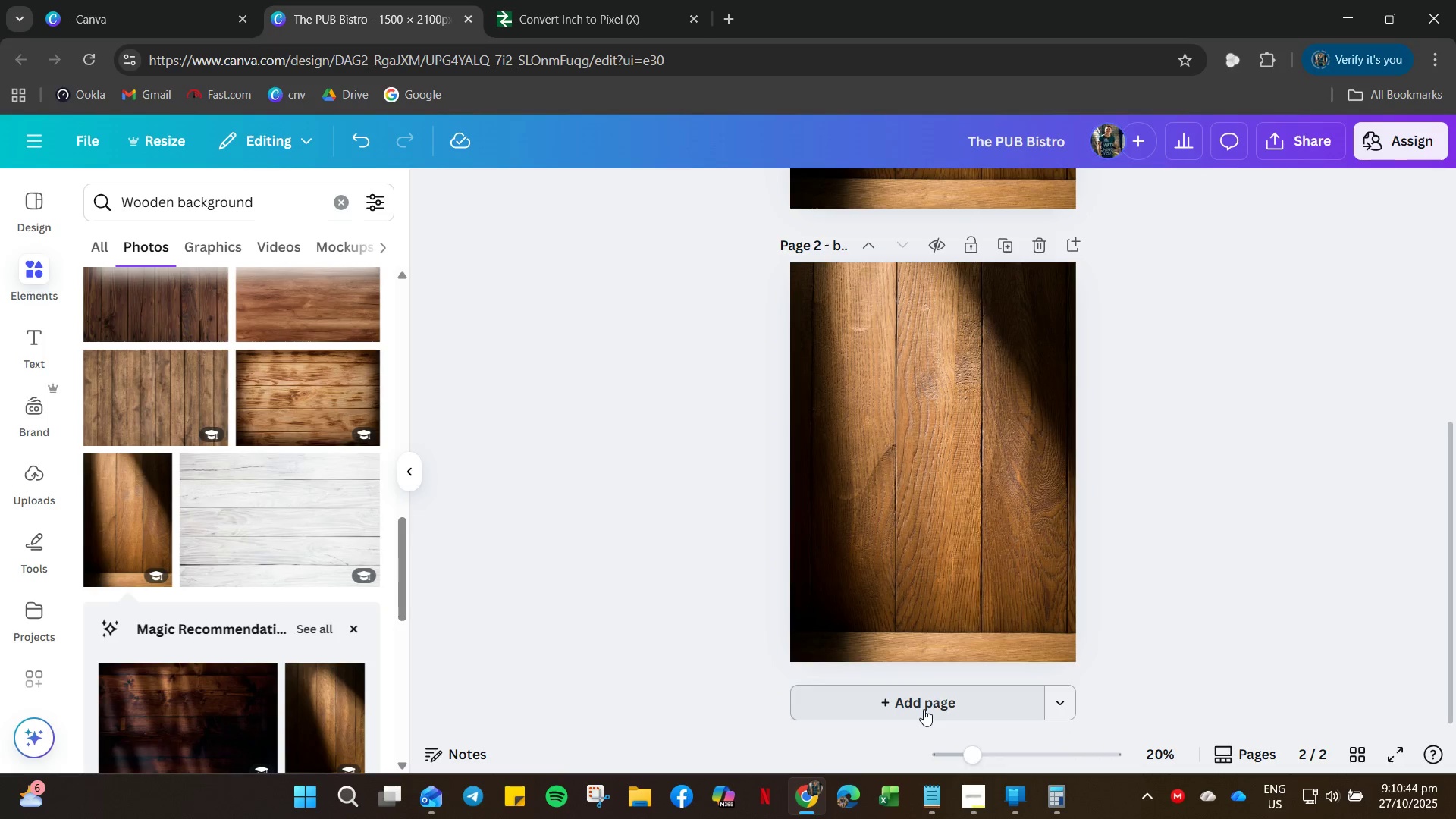 
left_click([924, 709])
 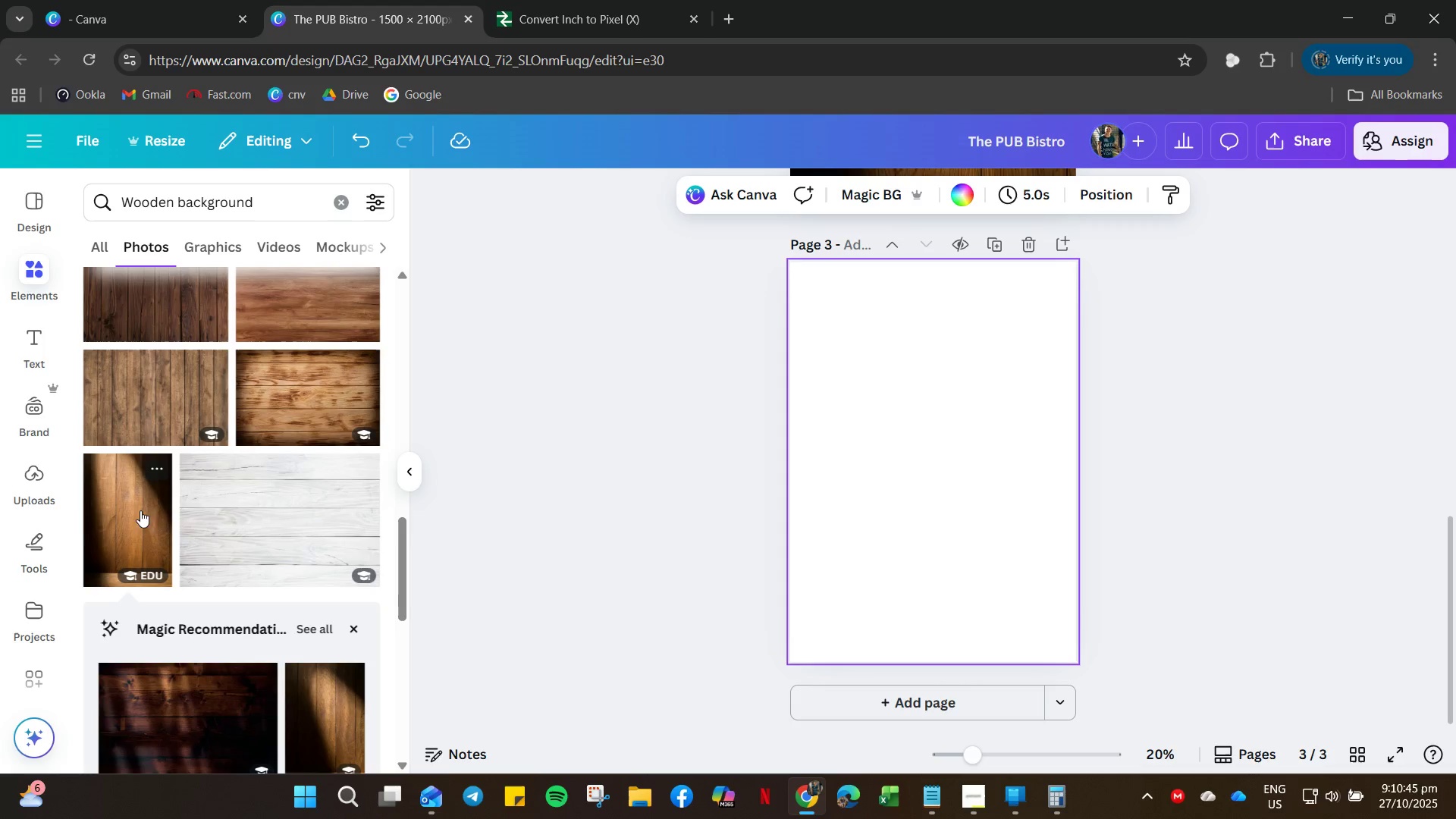 
left_click([172, 528])
 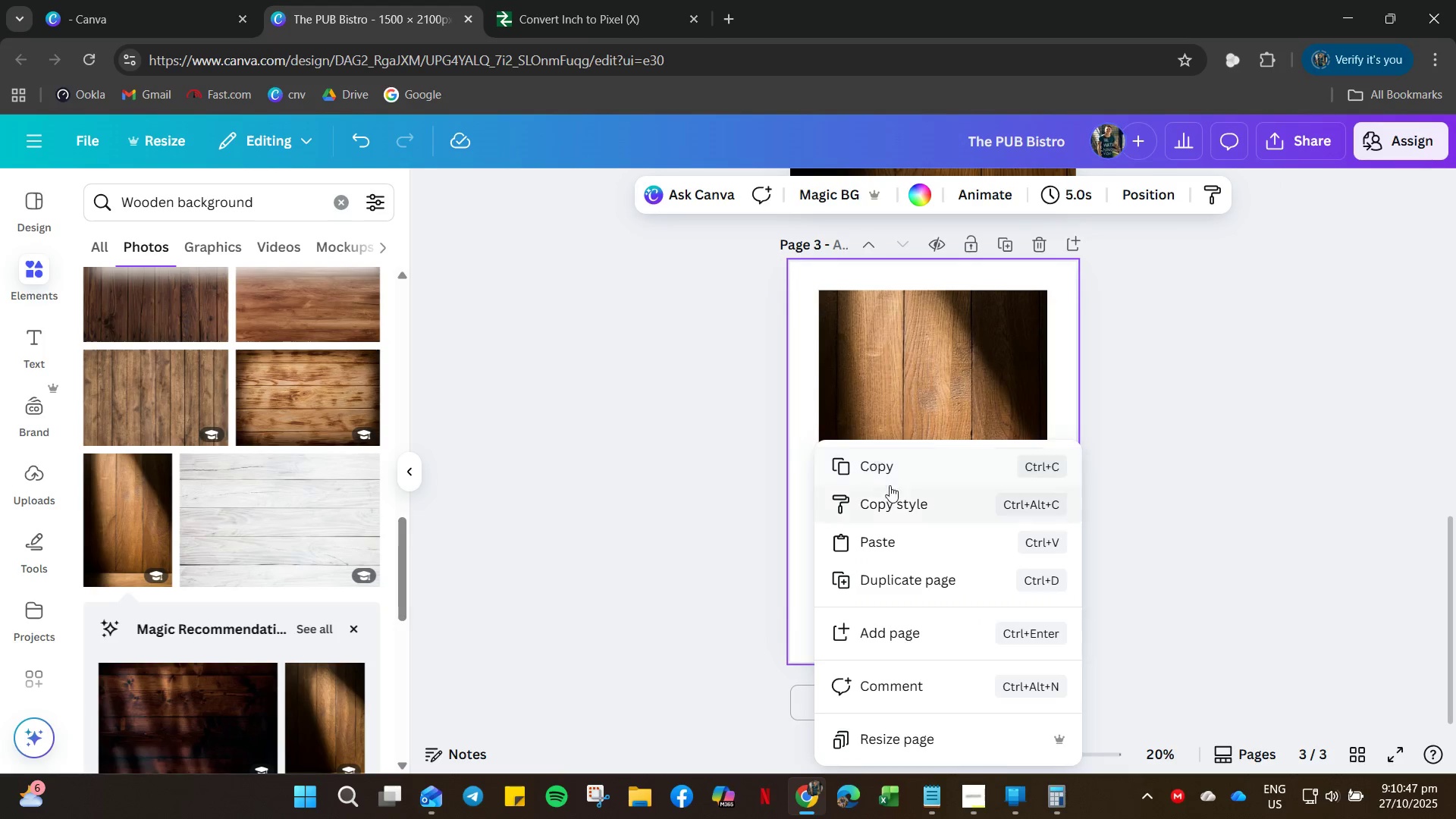 
left_click([955, 358])
 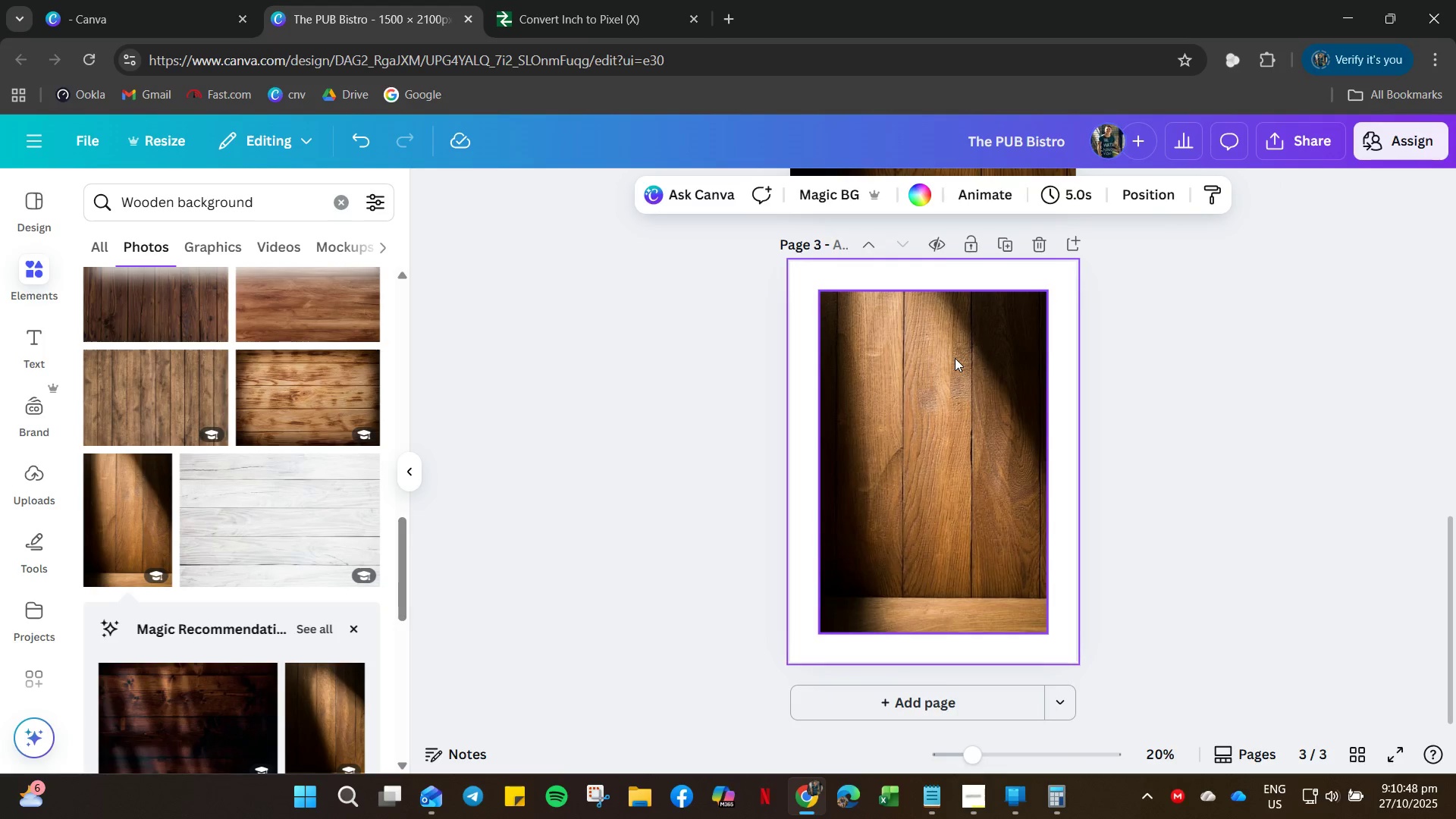 
right_click([955, 358])
 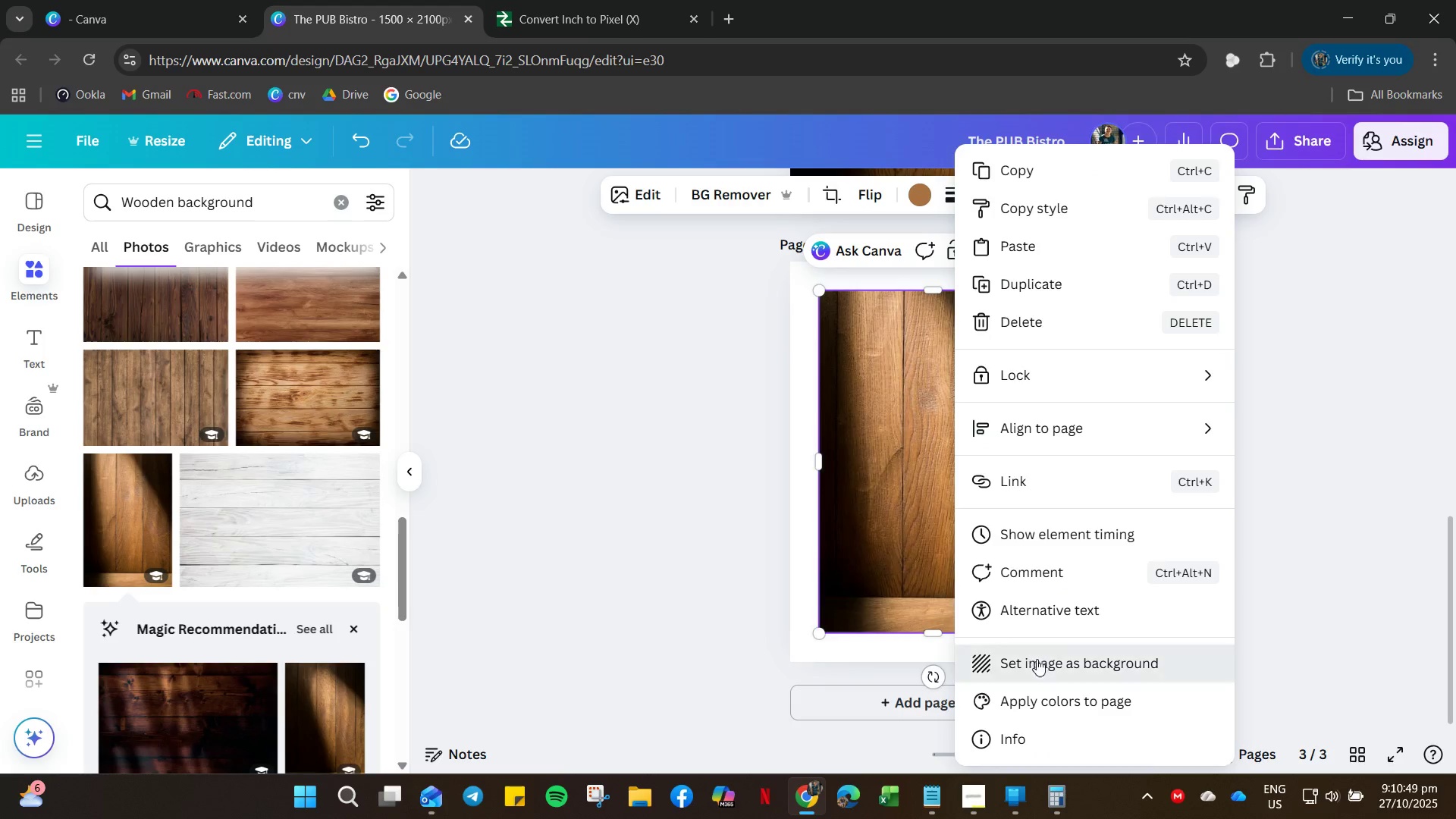 
left_click_drag(start_coordinate=[980, 570], to_coordinate=[1050, 576])
 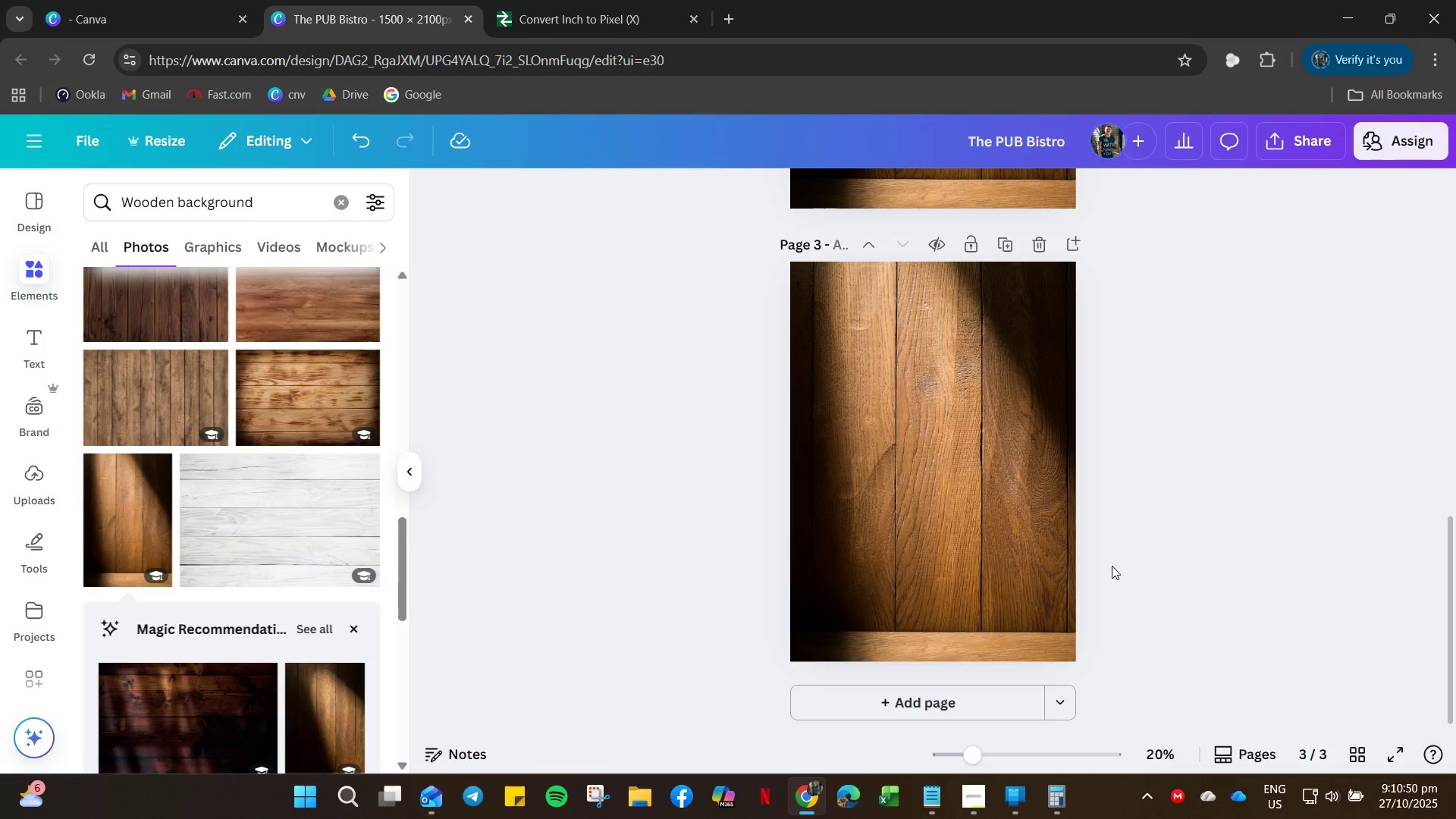 
scroll: coordinate [1163, 410], scroll_direction: up, amount: 19.0
 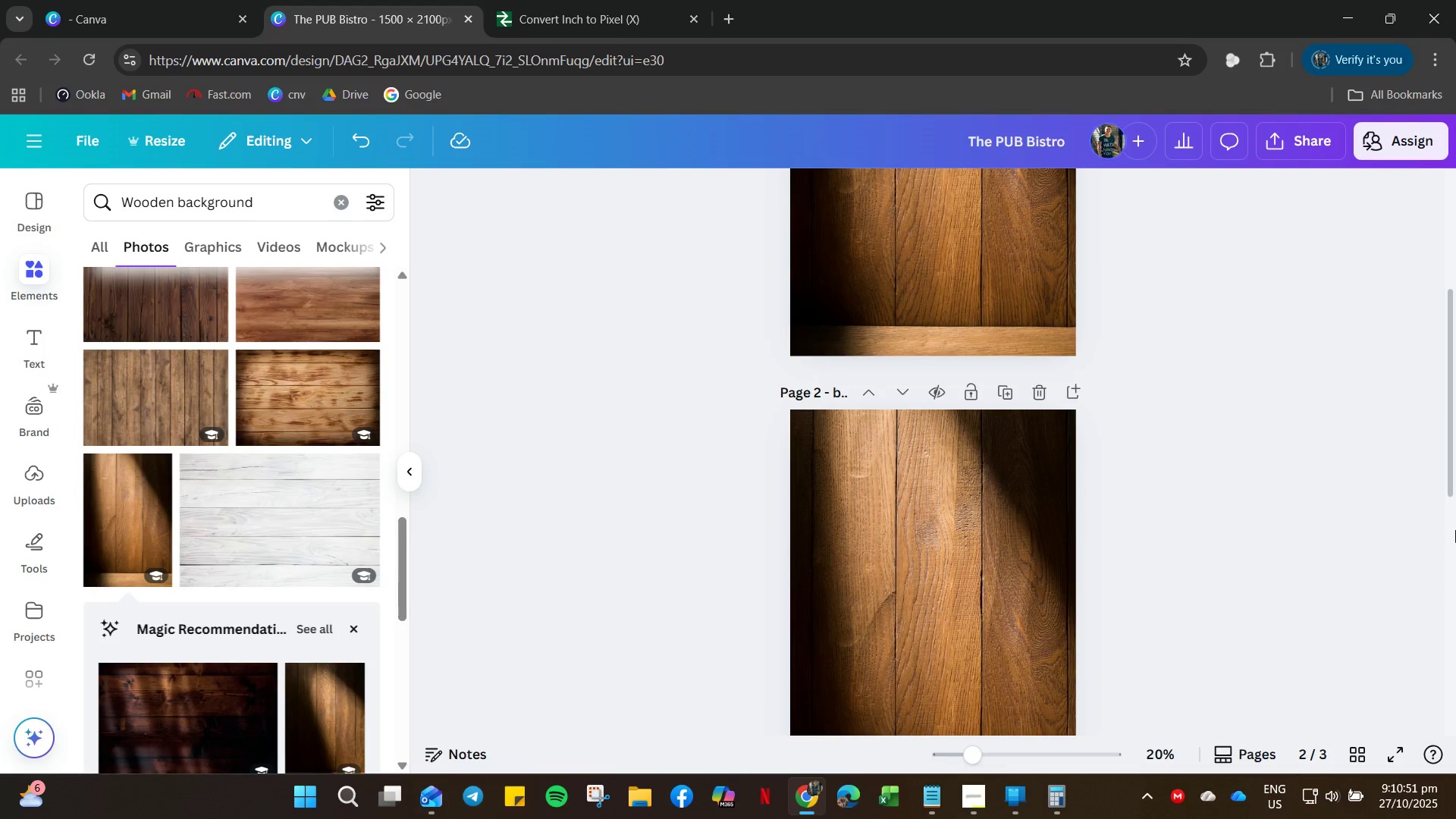 
left_click_drag(start_coordinate=[1455, 529], to_coordinate=[1455, 468])
 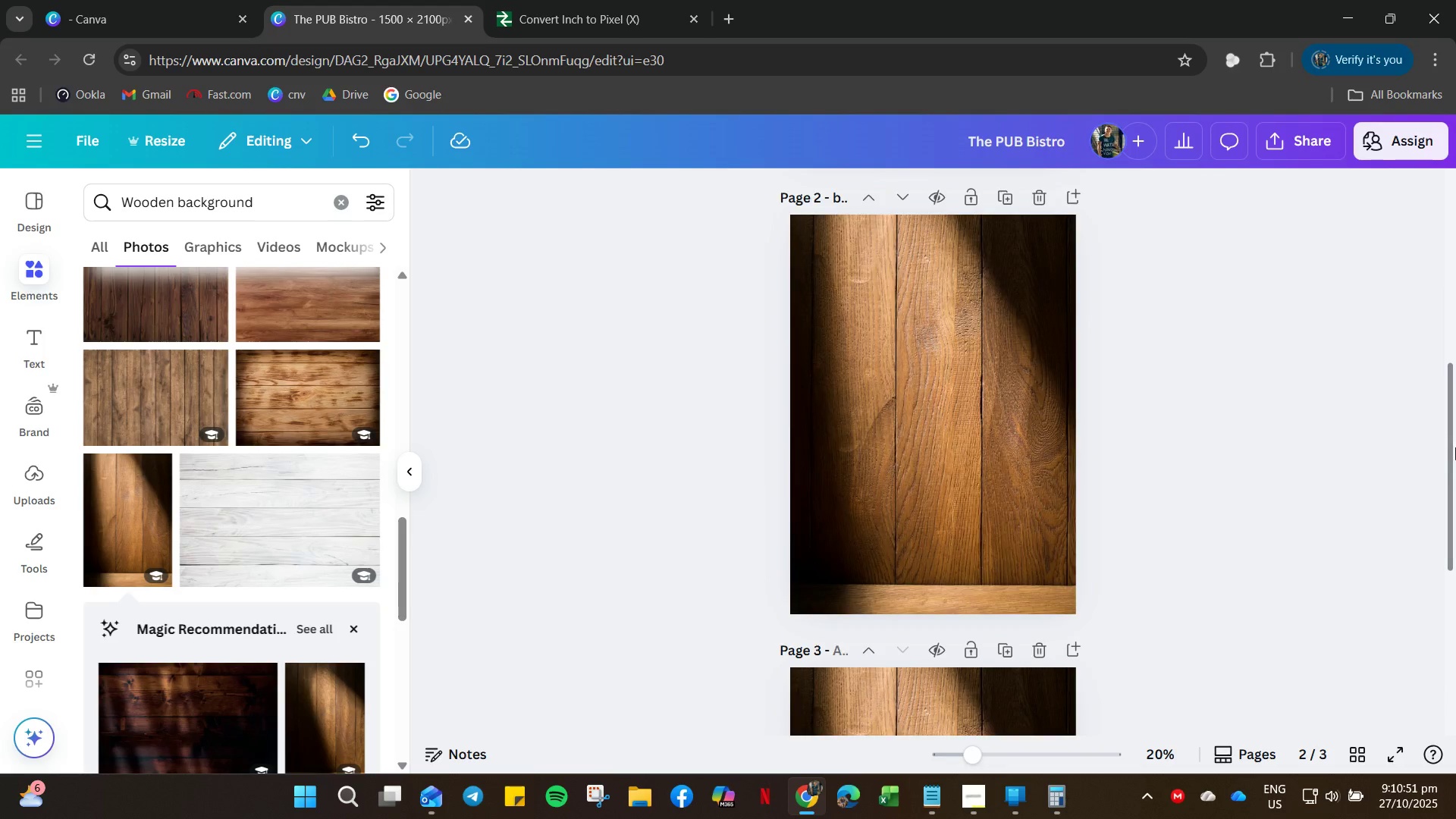 
left_click_drag(start_coordinate=[1455, 468], to_coordinate=[1455, 189])
 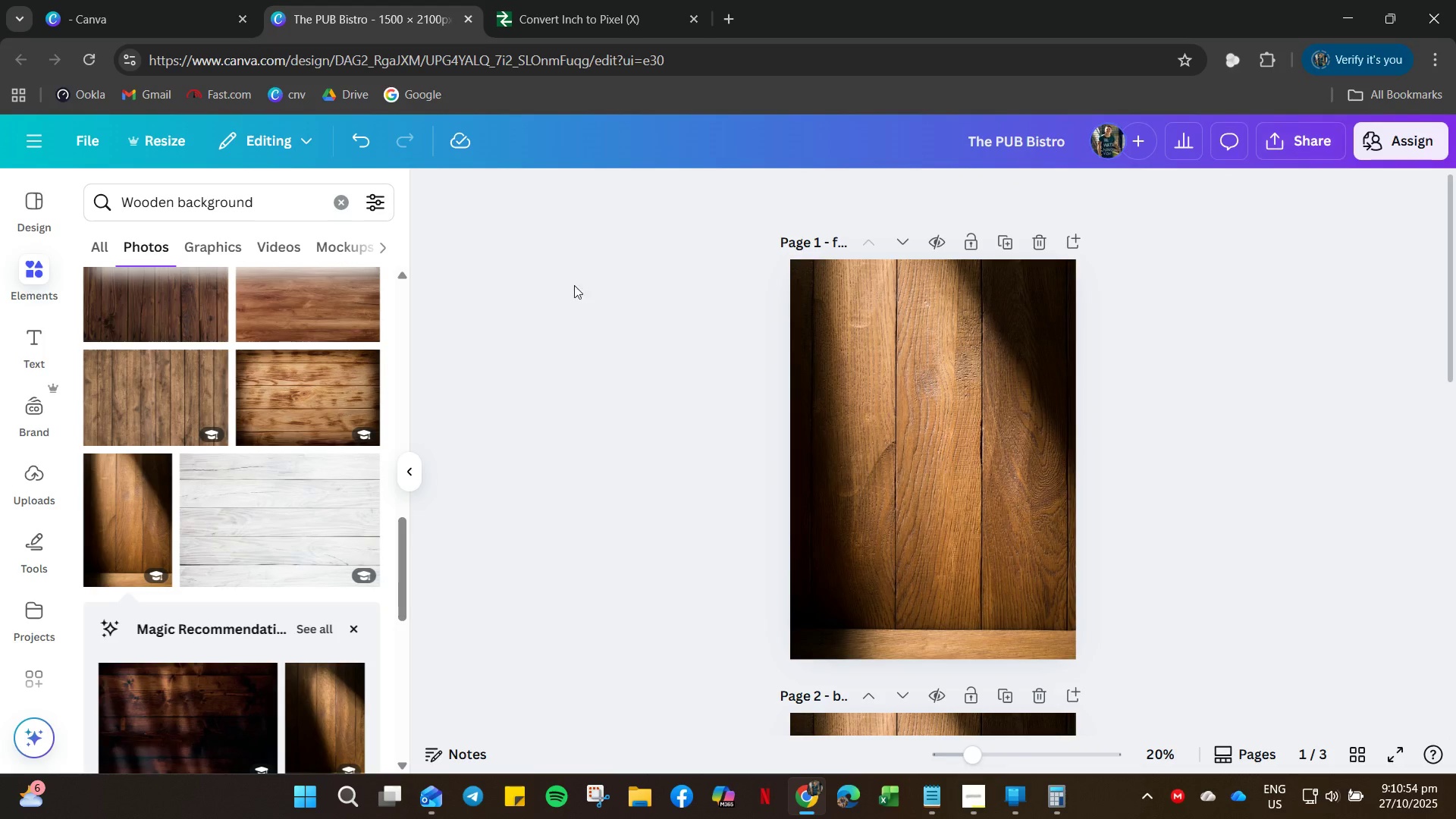 
left_click([24, 335])
 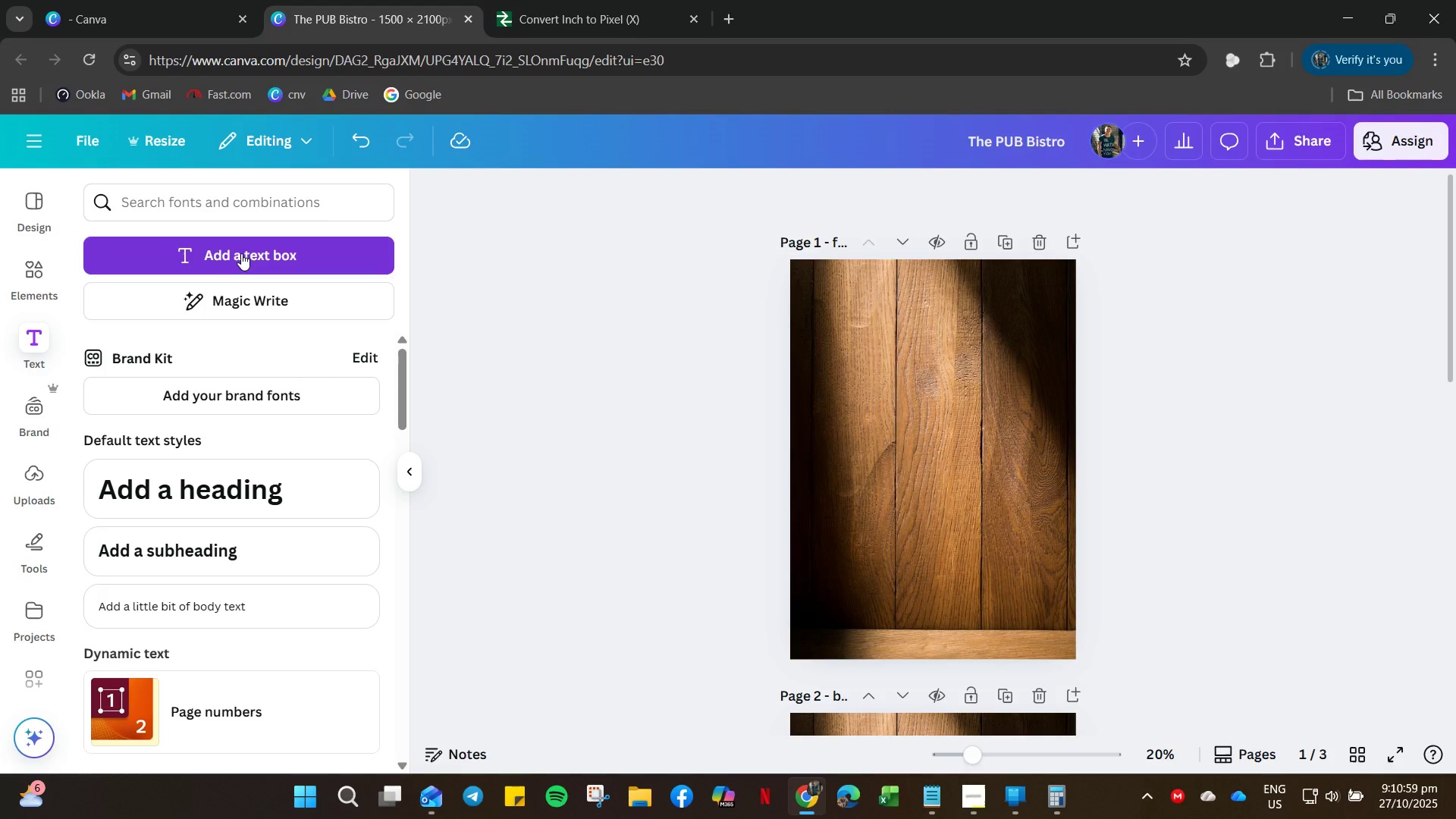 
wait(9.29)
 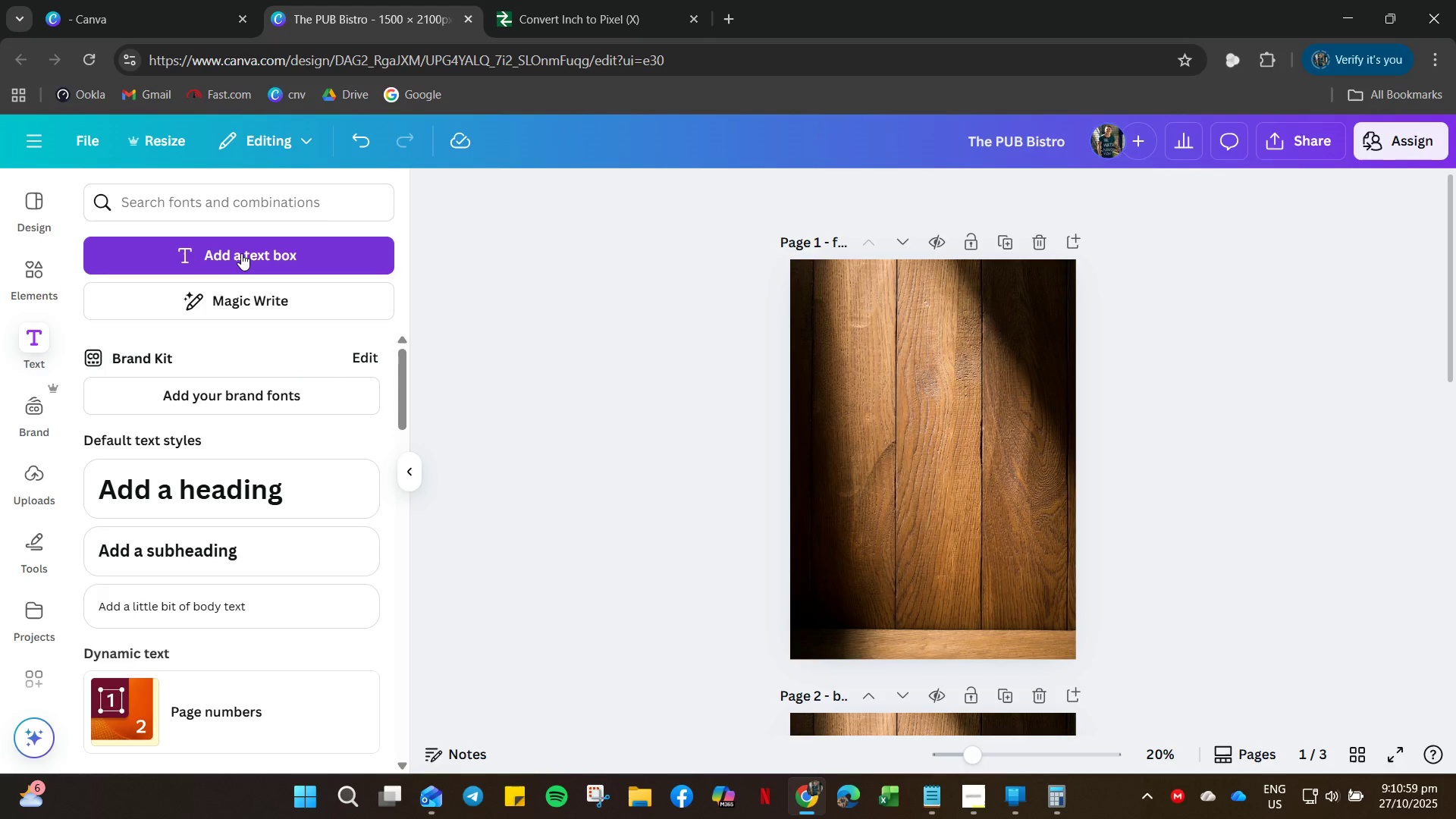 
type(summer chef specials)
 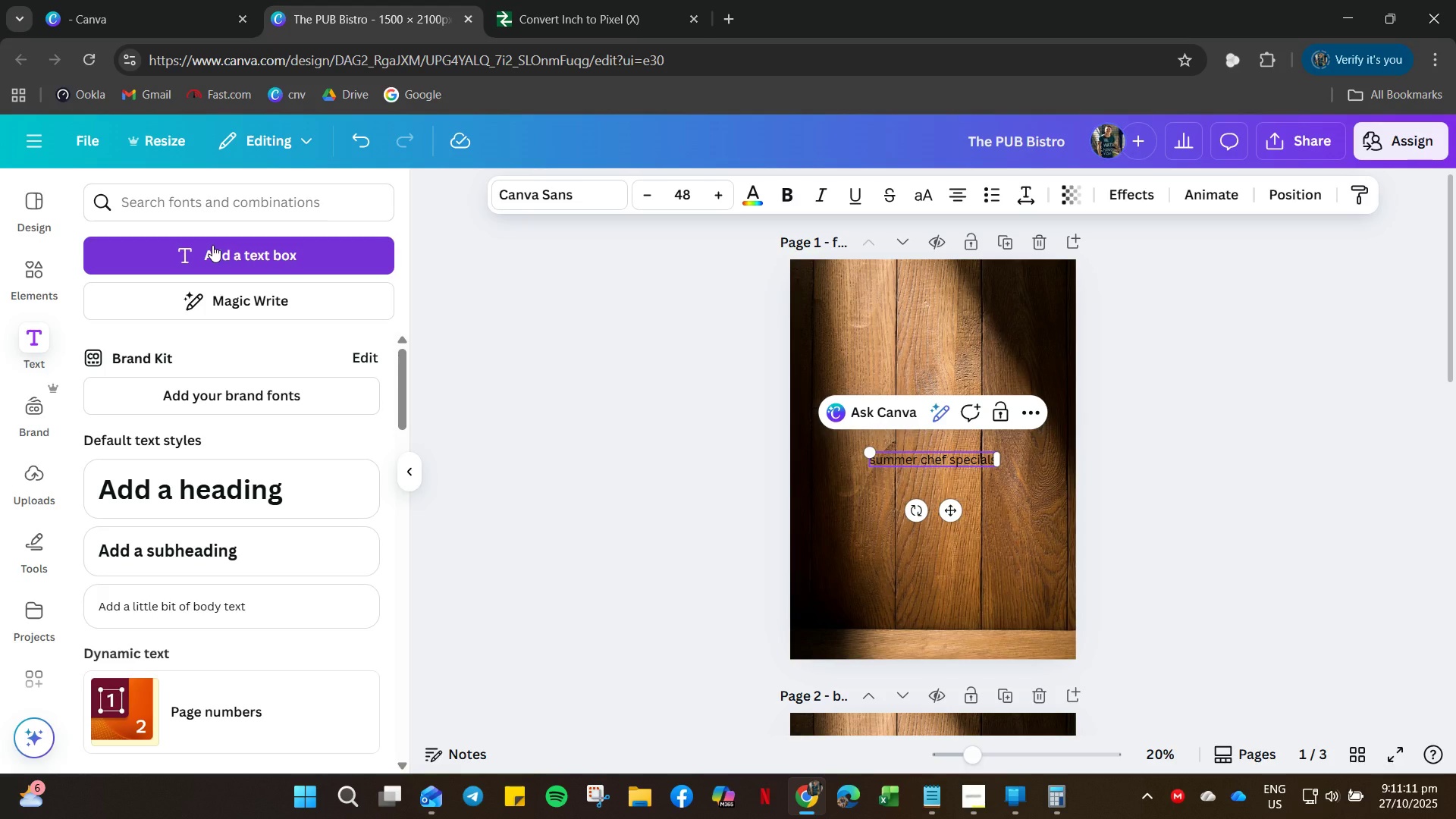 
key(Control+A)
 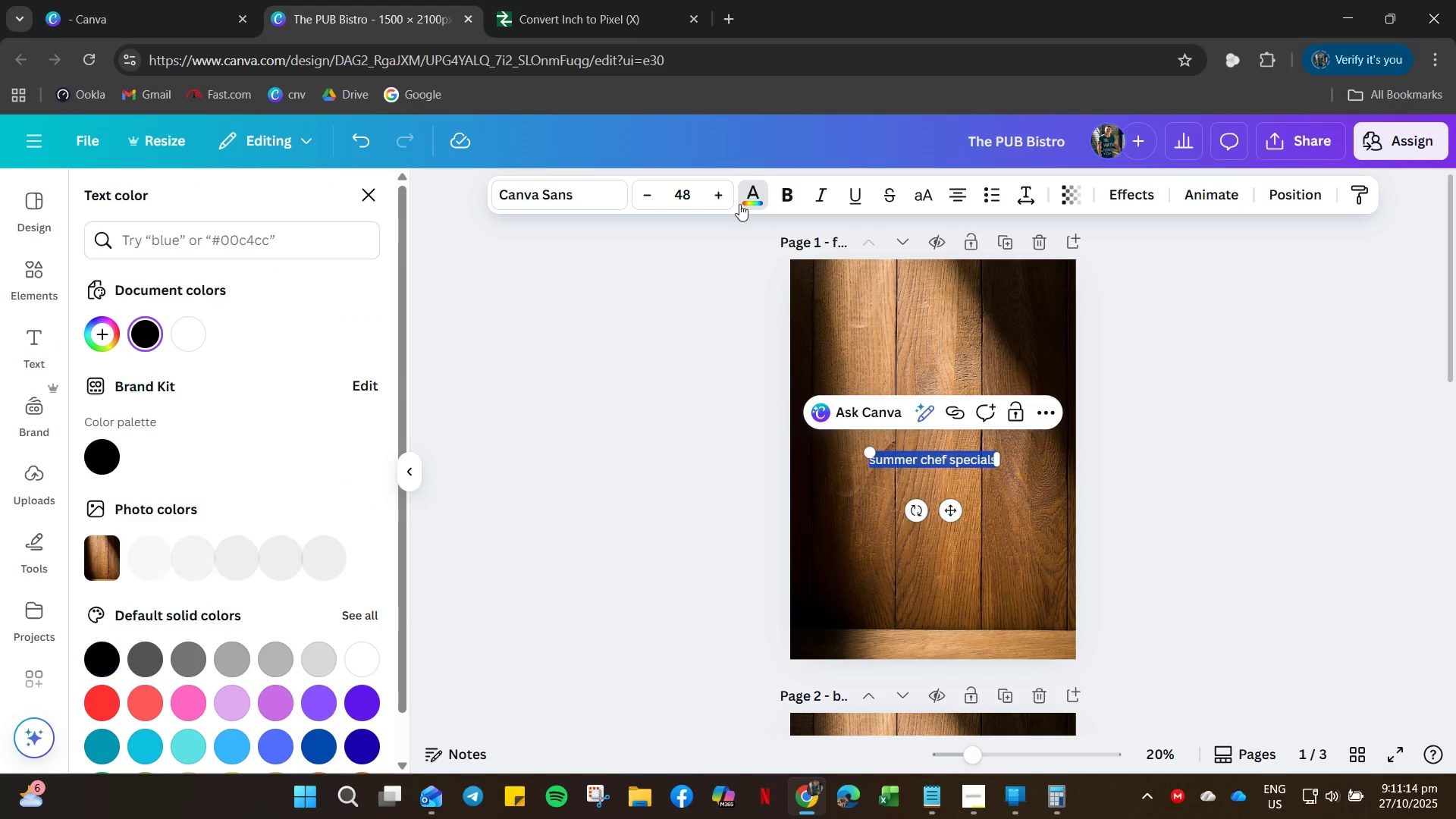 
left_click([199, 329])
 